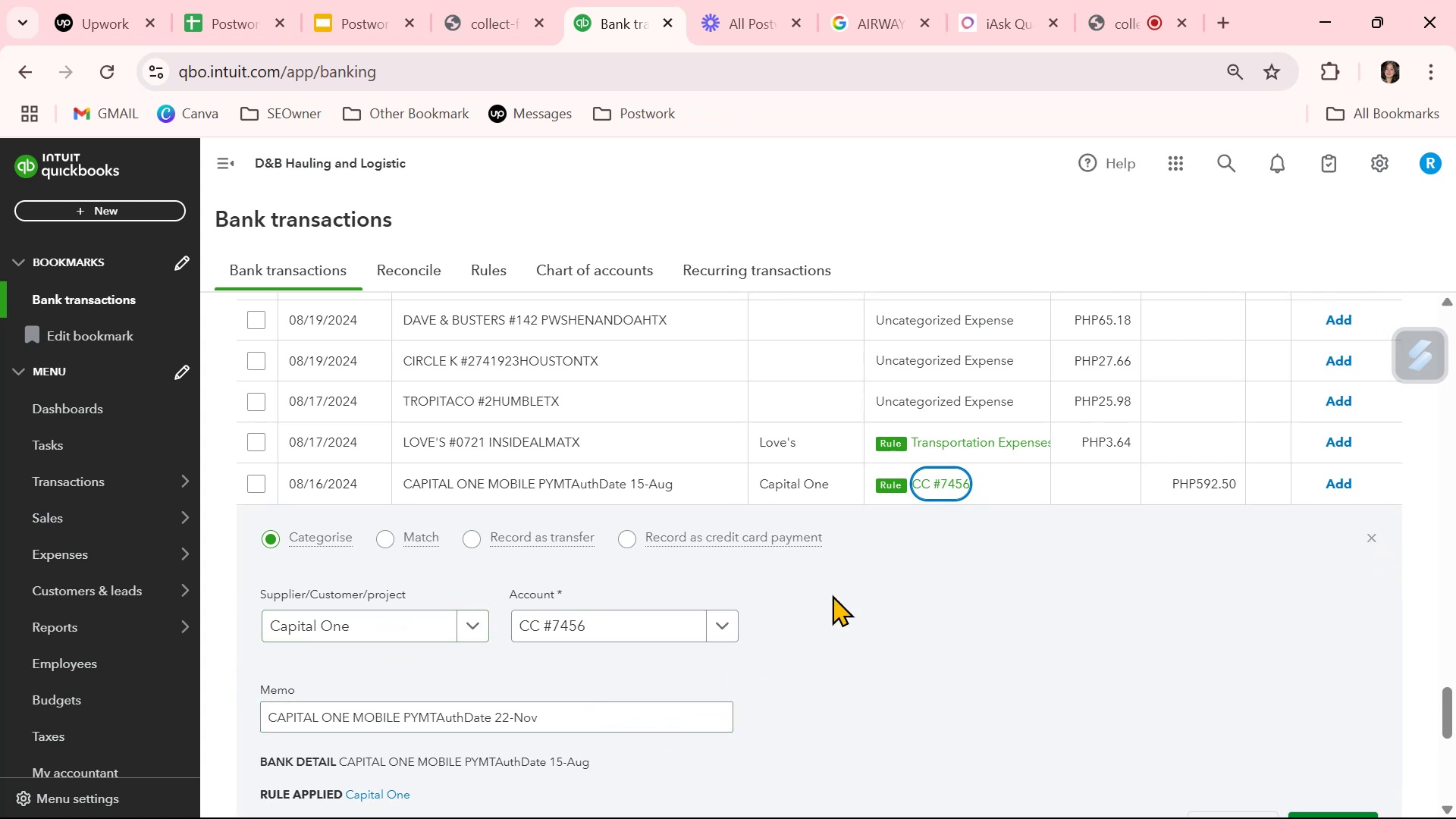 
wait(6.31)
 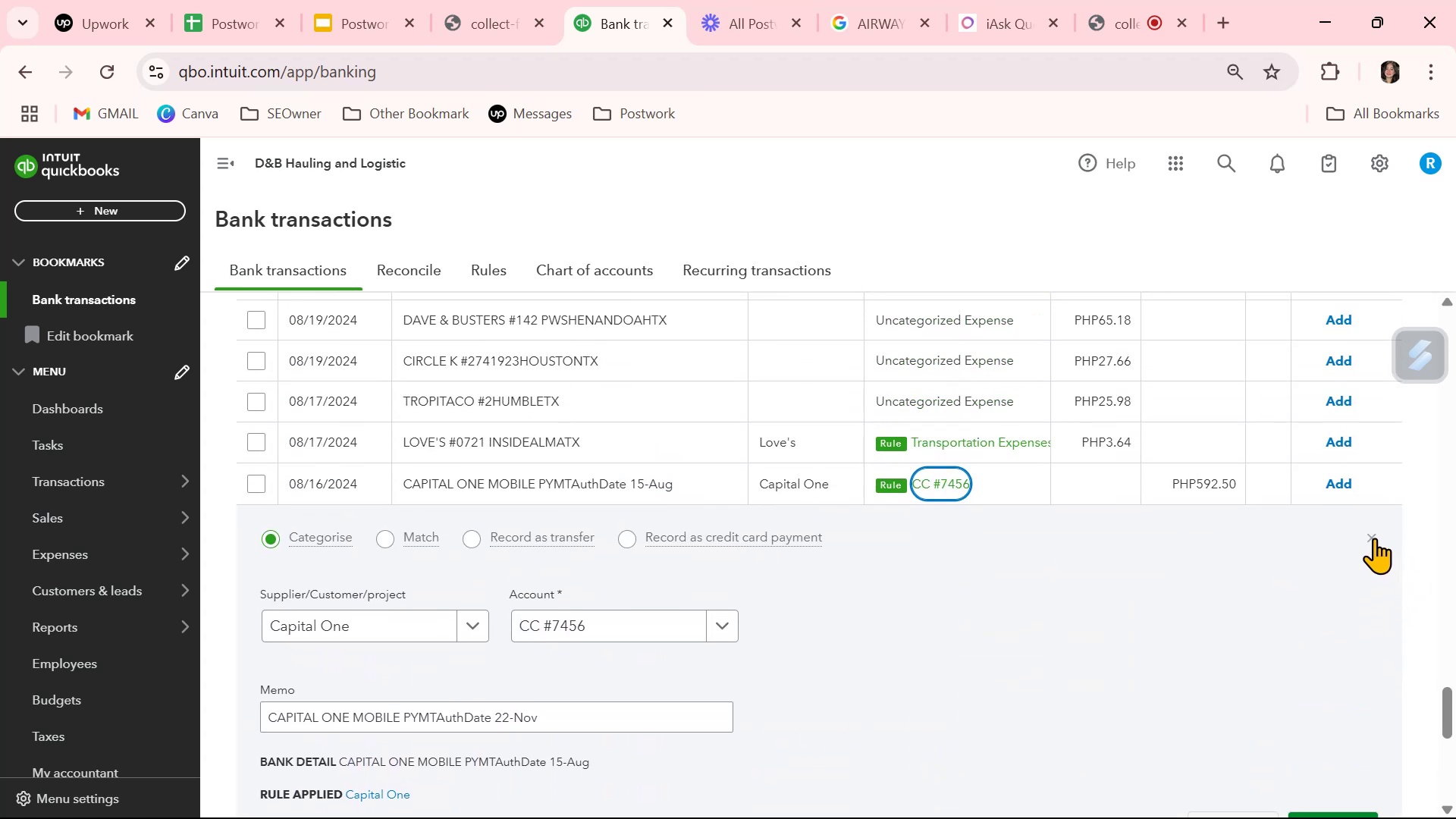 
left_click([340, 628])
 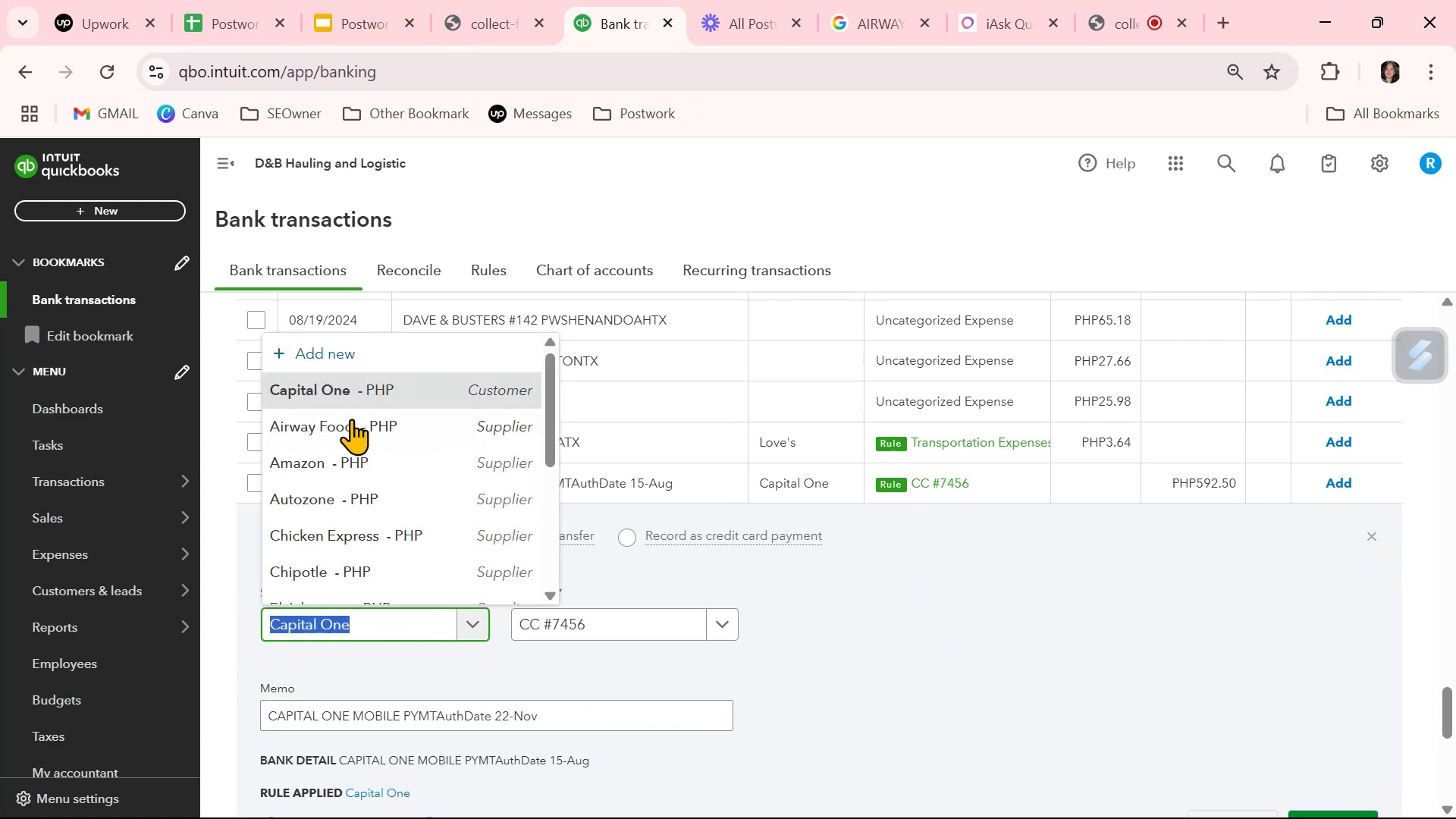 
left_click([381, 389])
 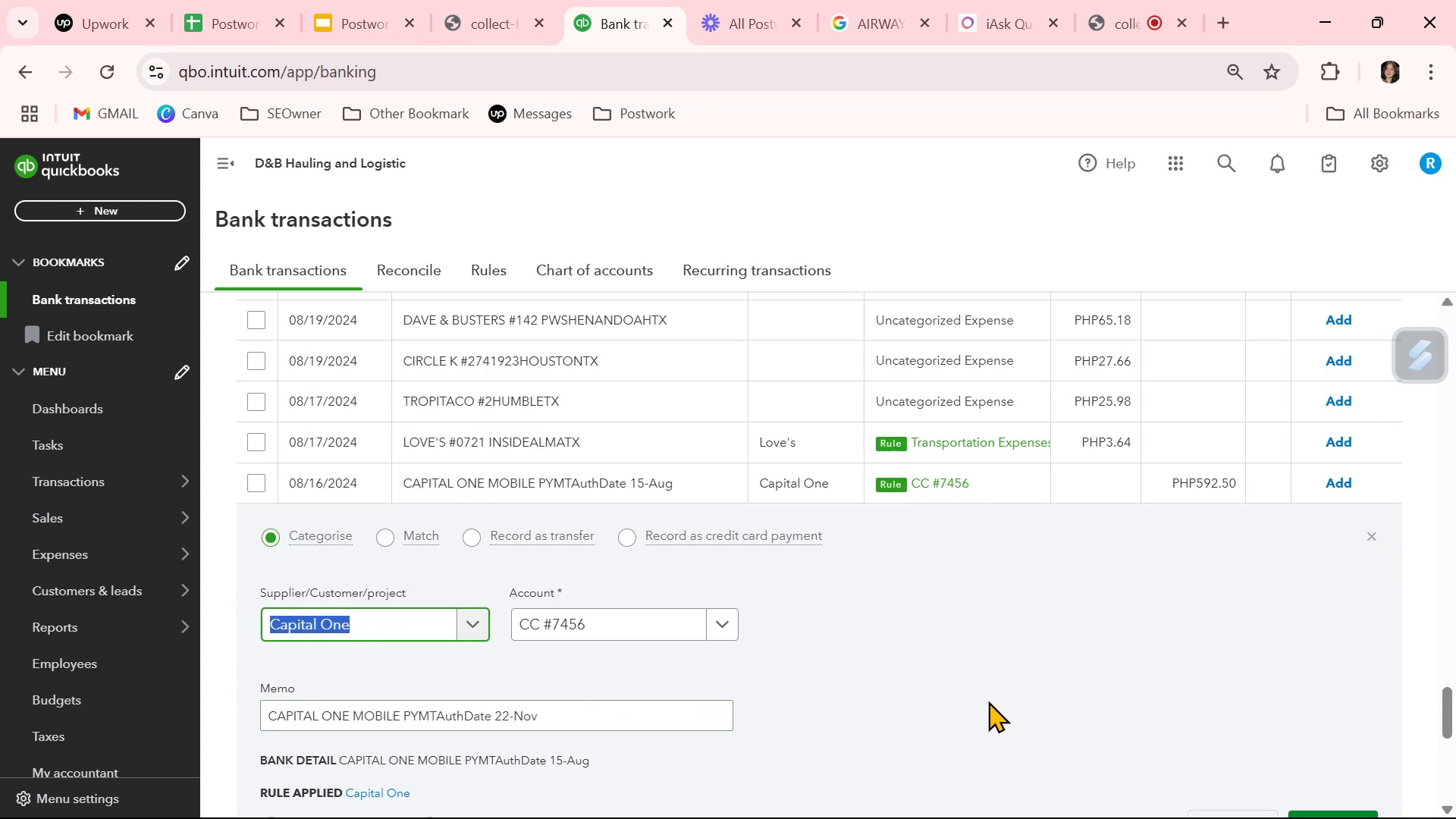 
left_click([986, 663])
 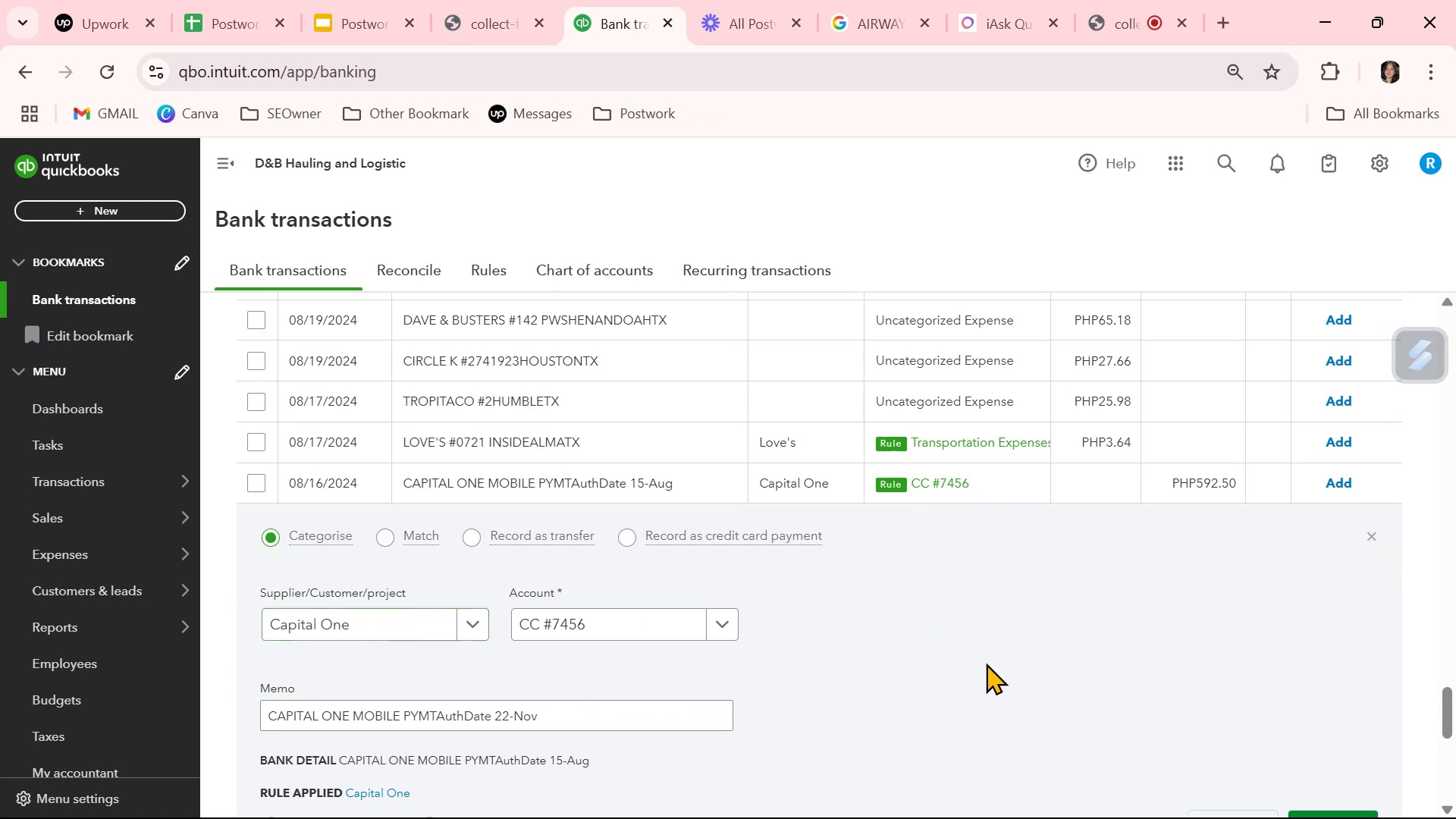 
scroll: coordinate [987, 662], scroll_direction: down, amount: 2.0
 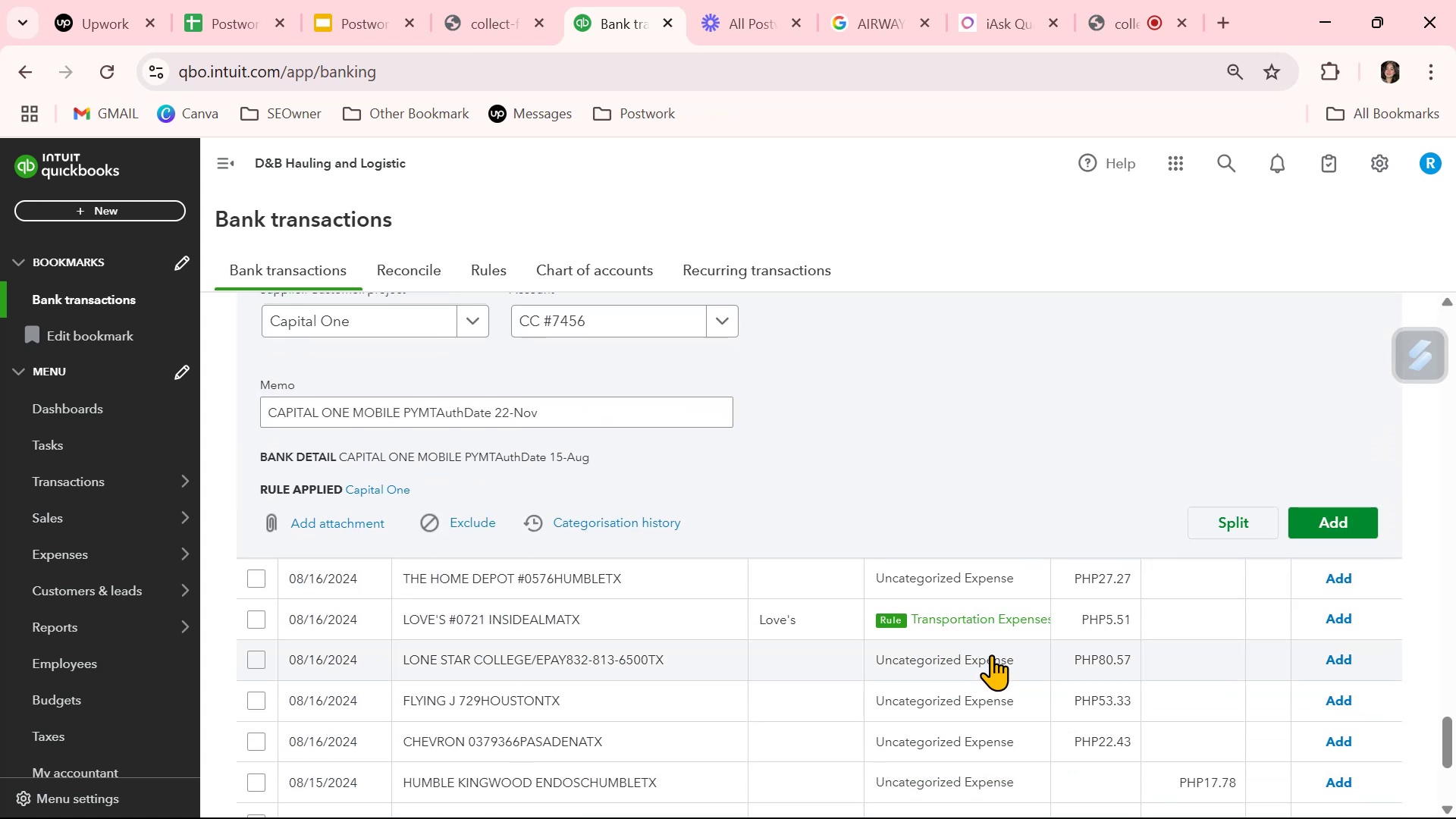 
left_click([394, 491])
 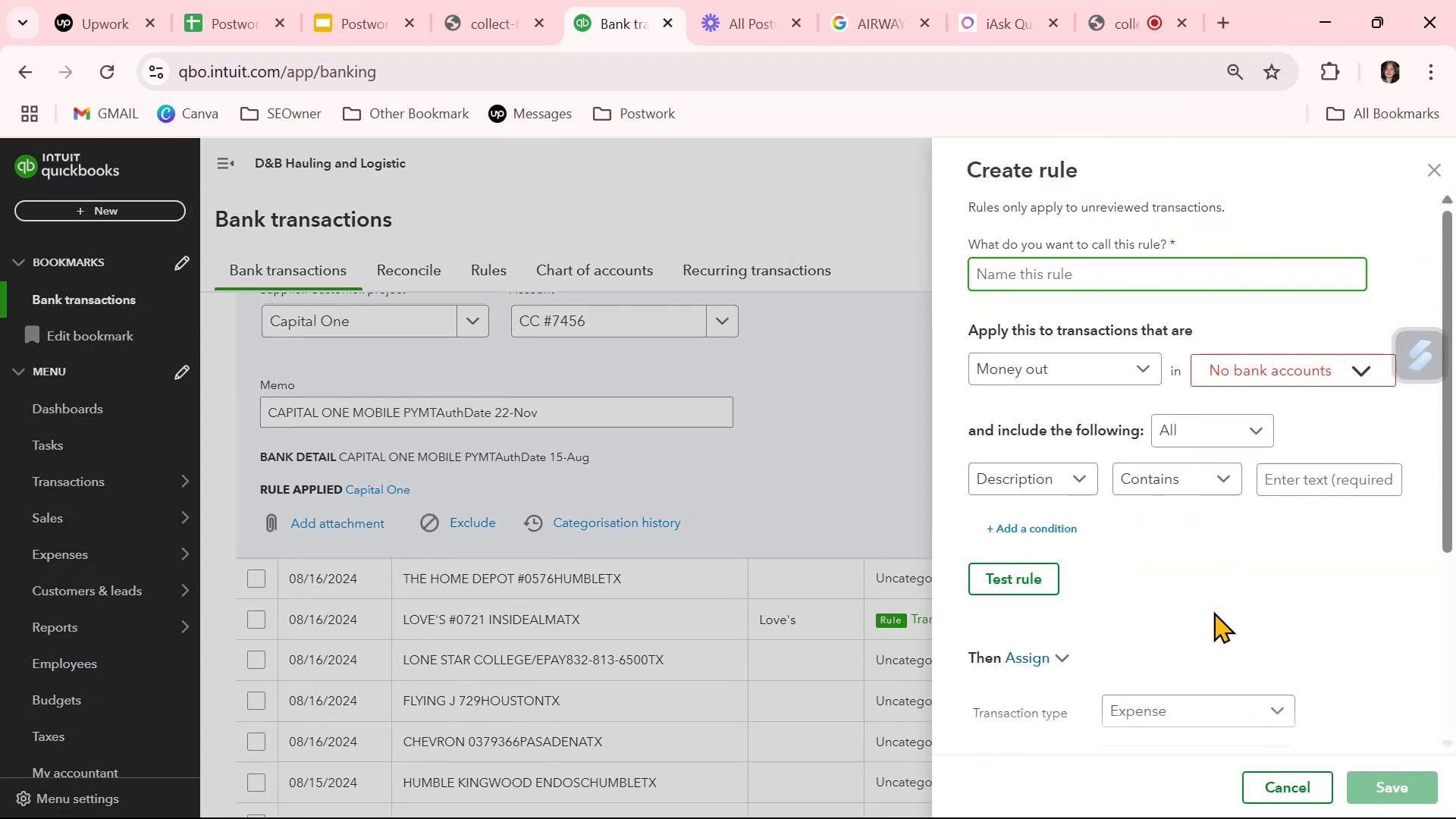 
scroll: coordinate [1349, 574], scroll_direction: down, amount: 5.0
 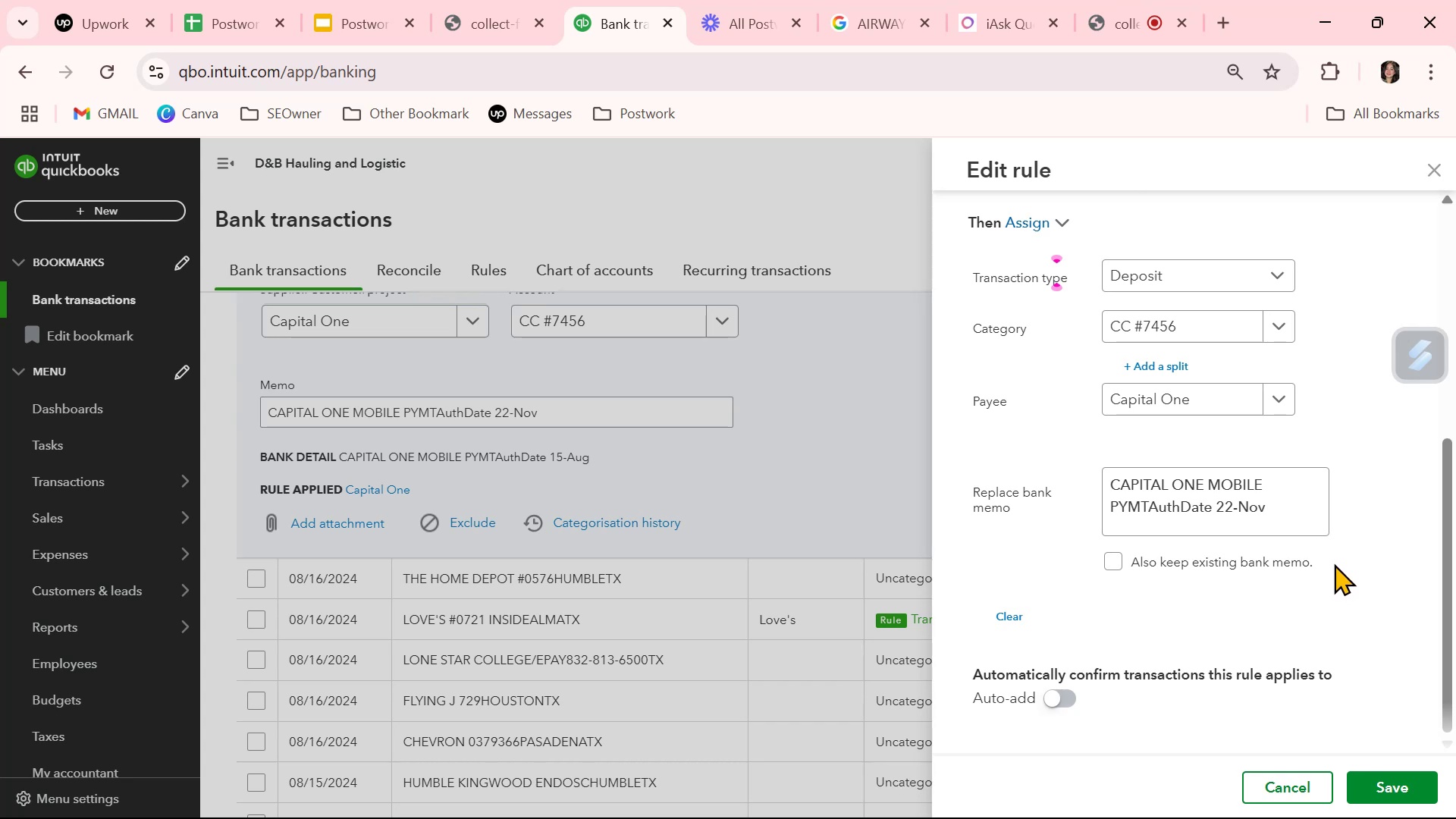 
wait(7.59)
 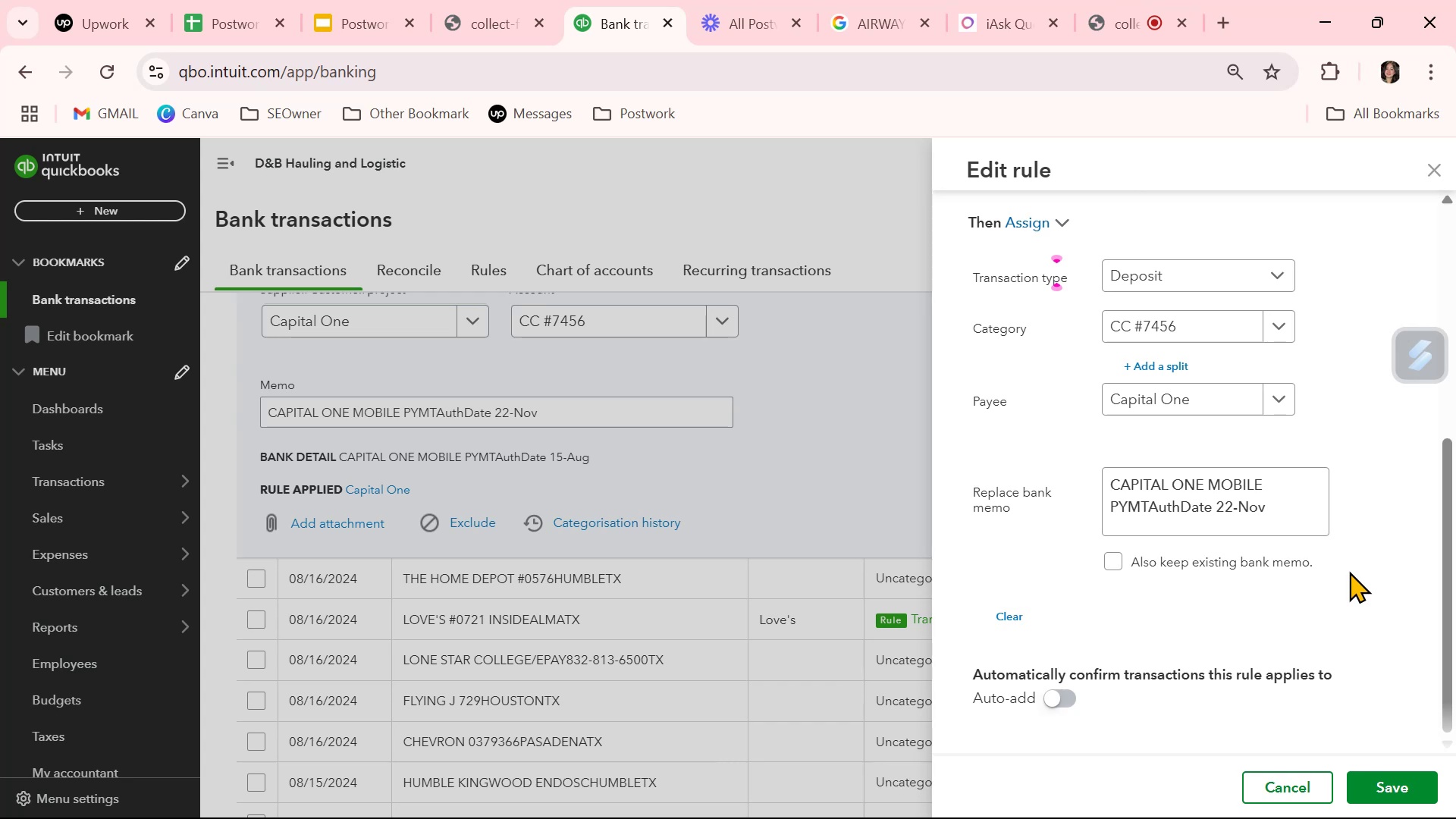 
scroll: coordinate [1179, 502], scroll_direction: up, amount: 2.0
 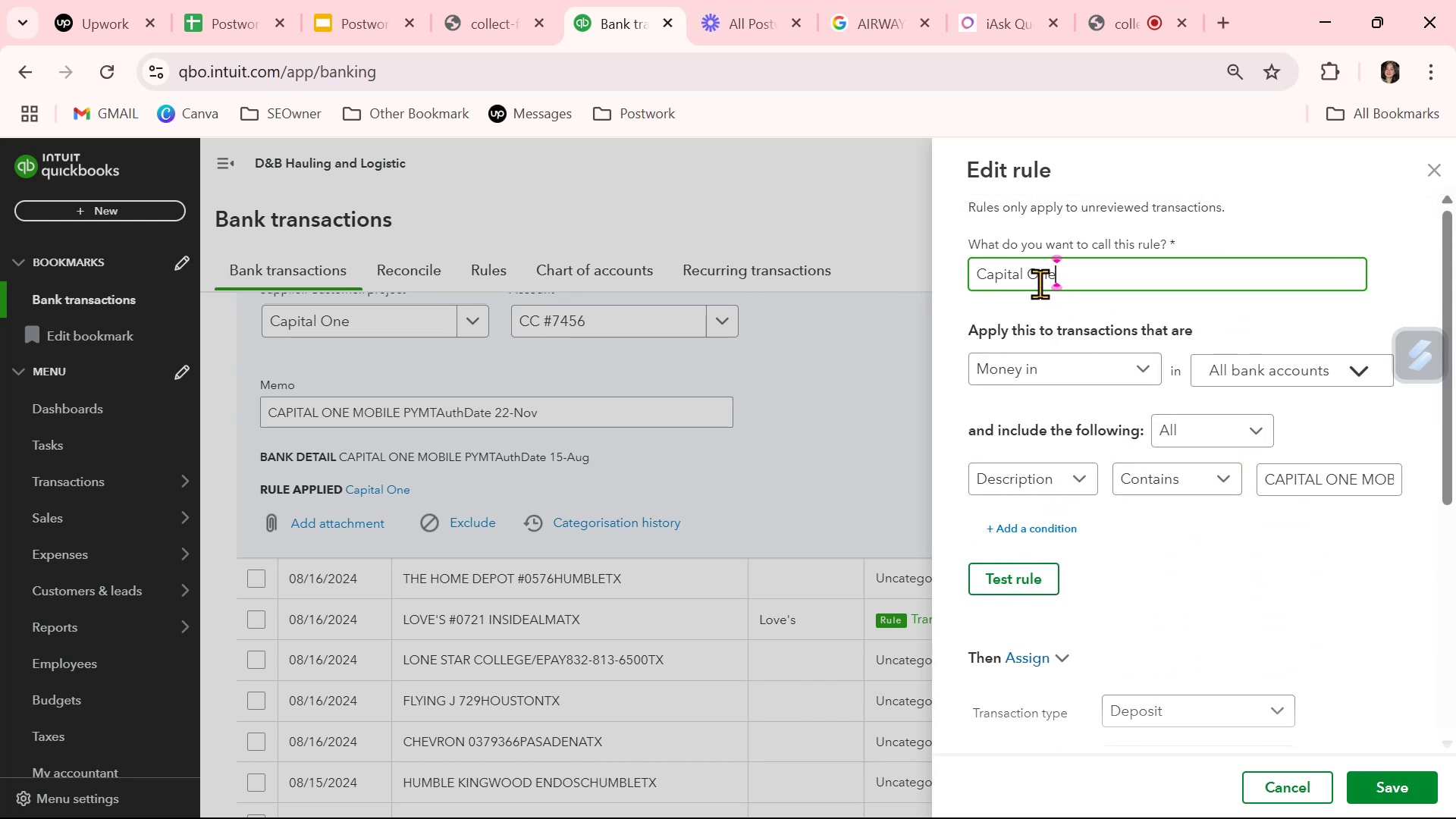 
double_click([1027, 274])
 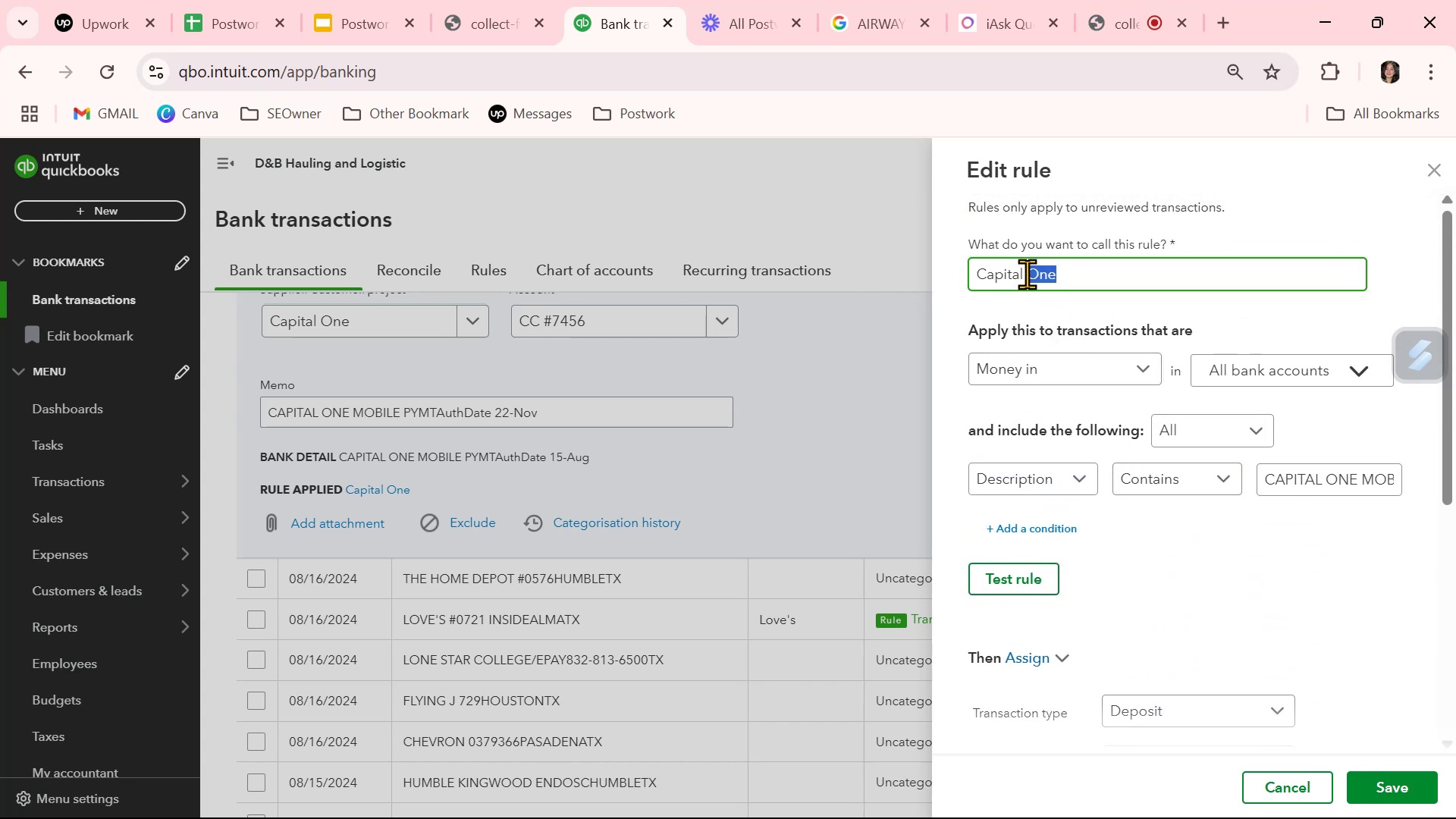 
triple_click([1027, 274])
 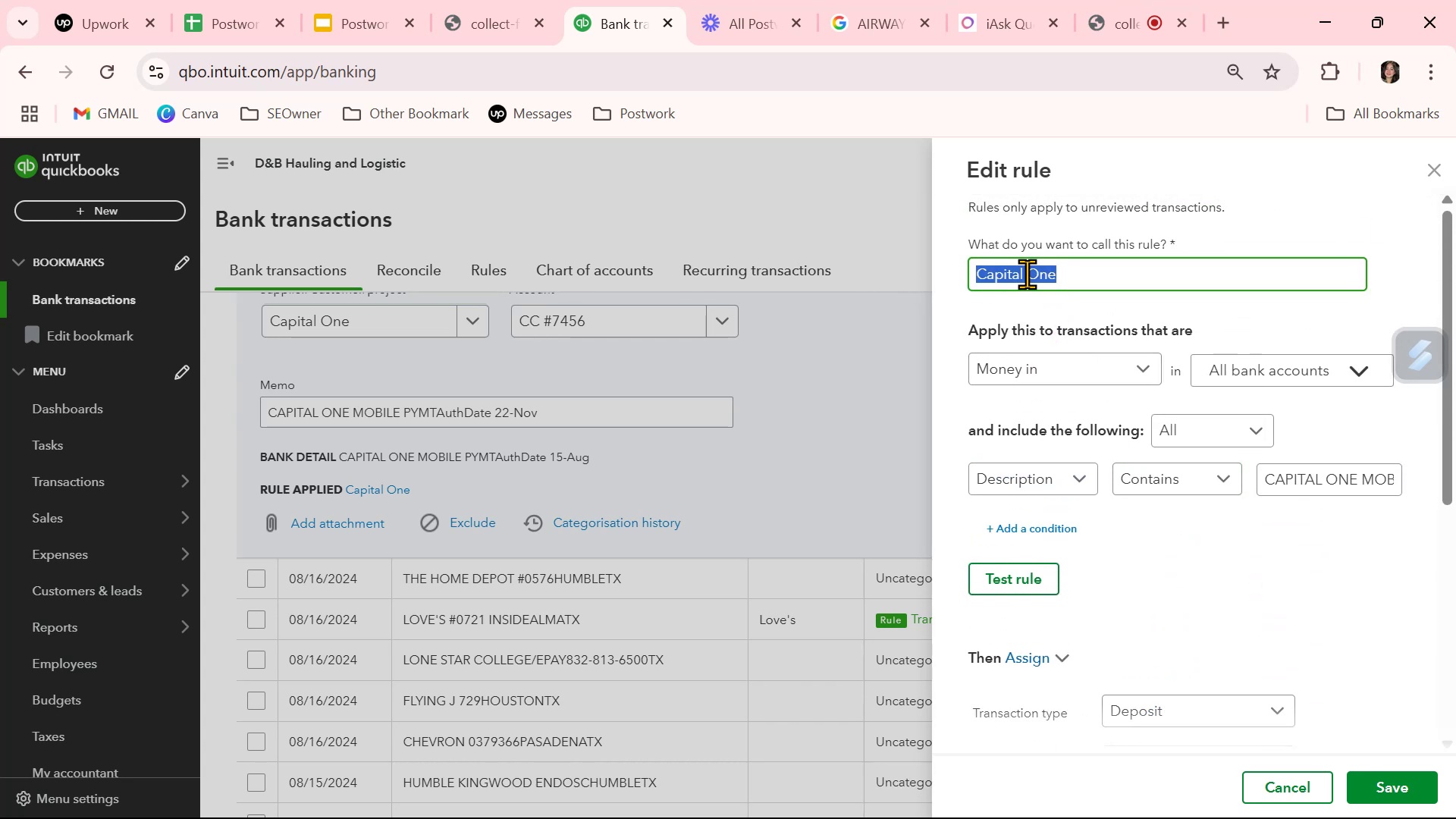 
key(Control+ControlLeft)
 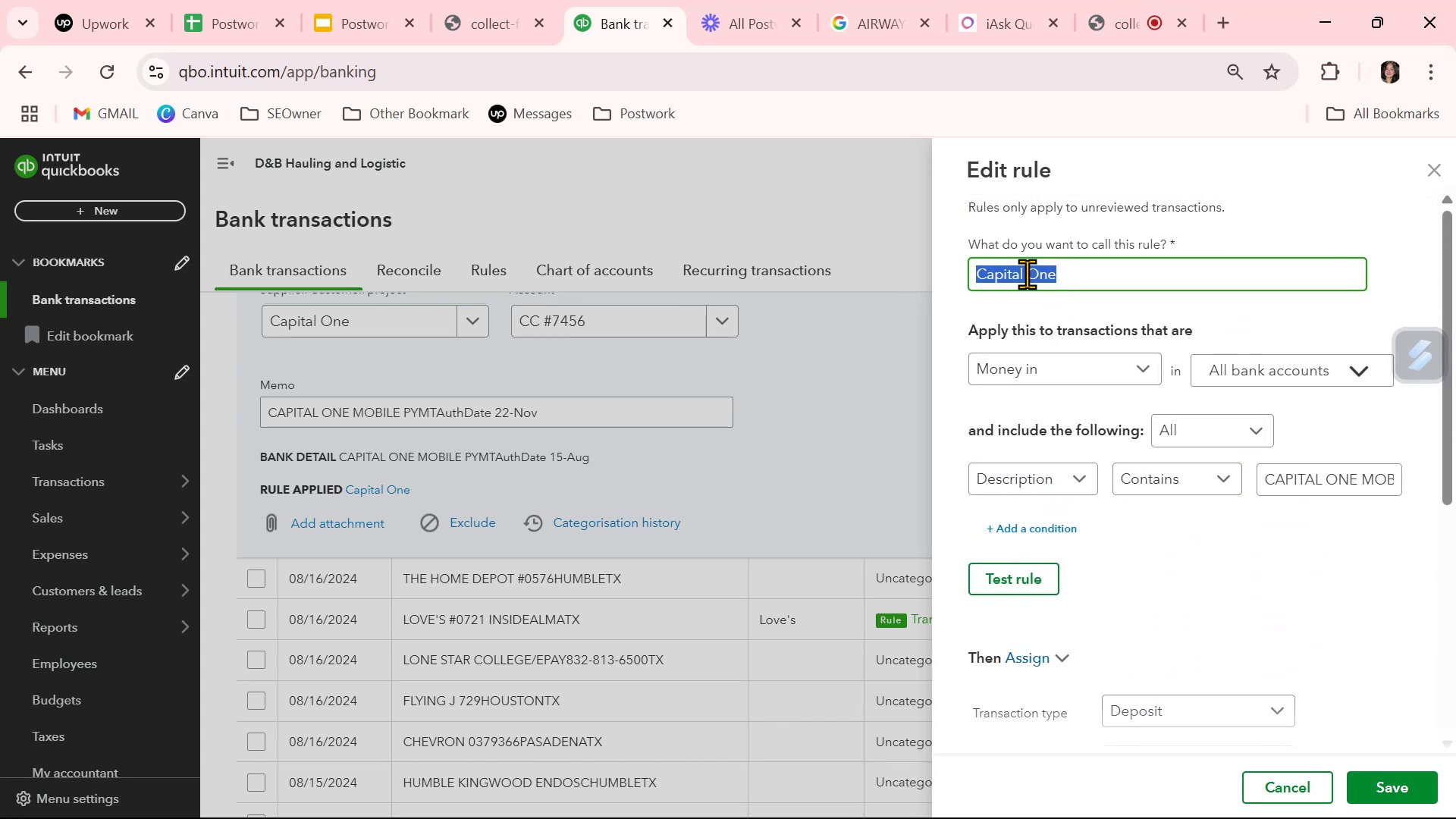 
key(Control+C)
 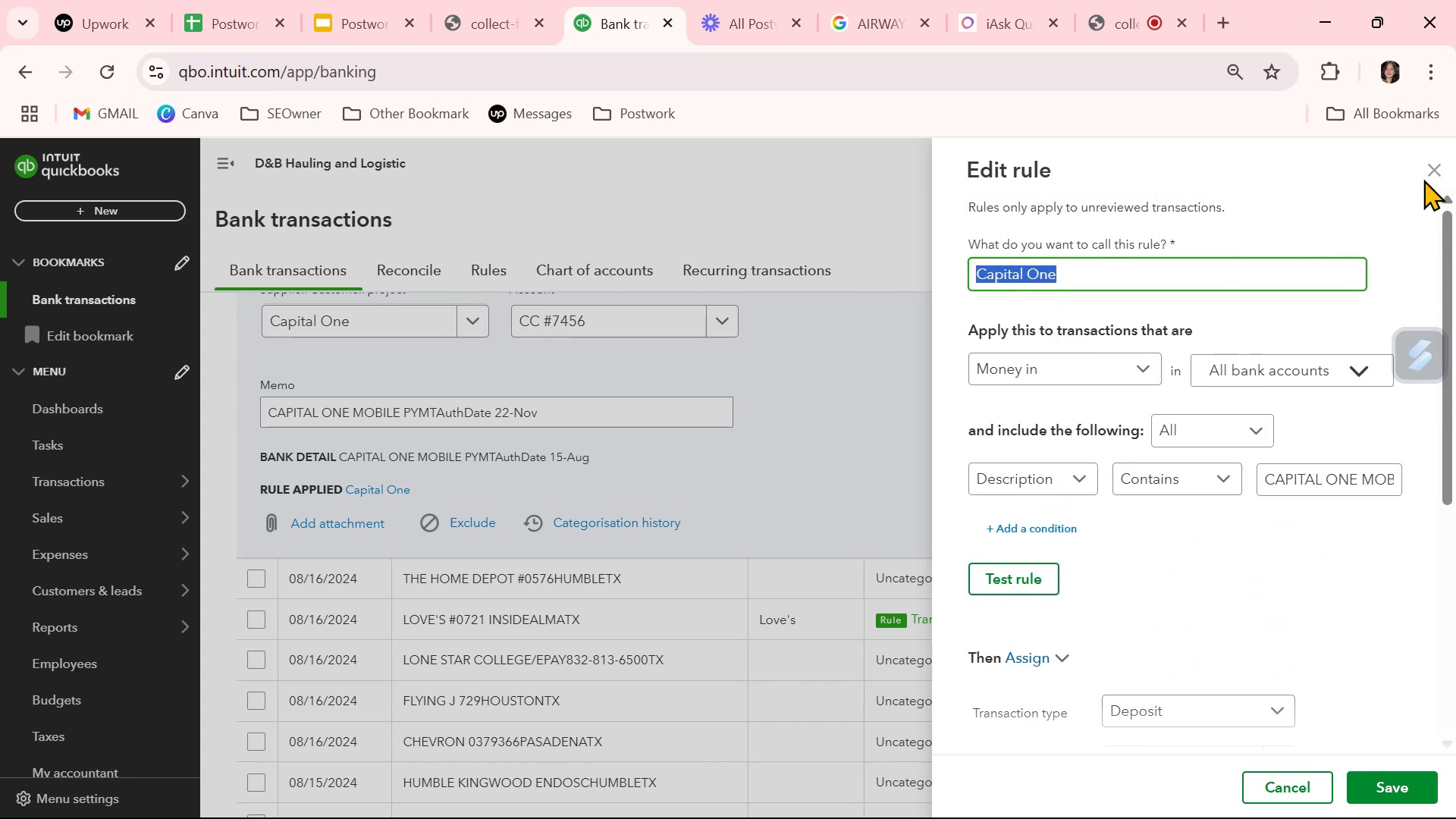 
left_click([1446, 168])
 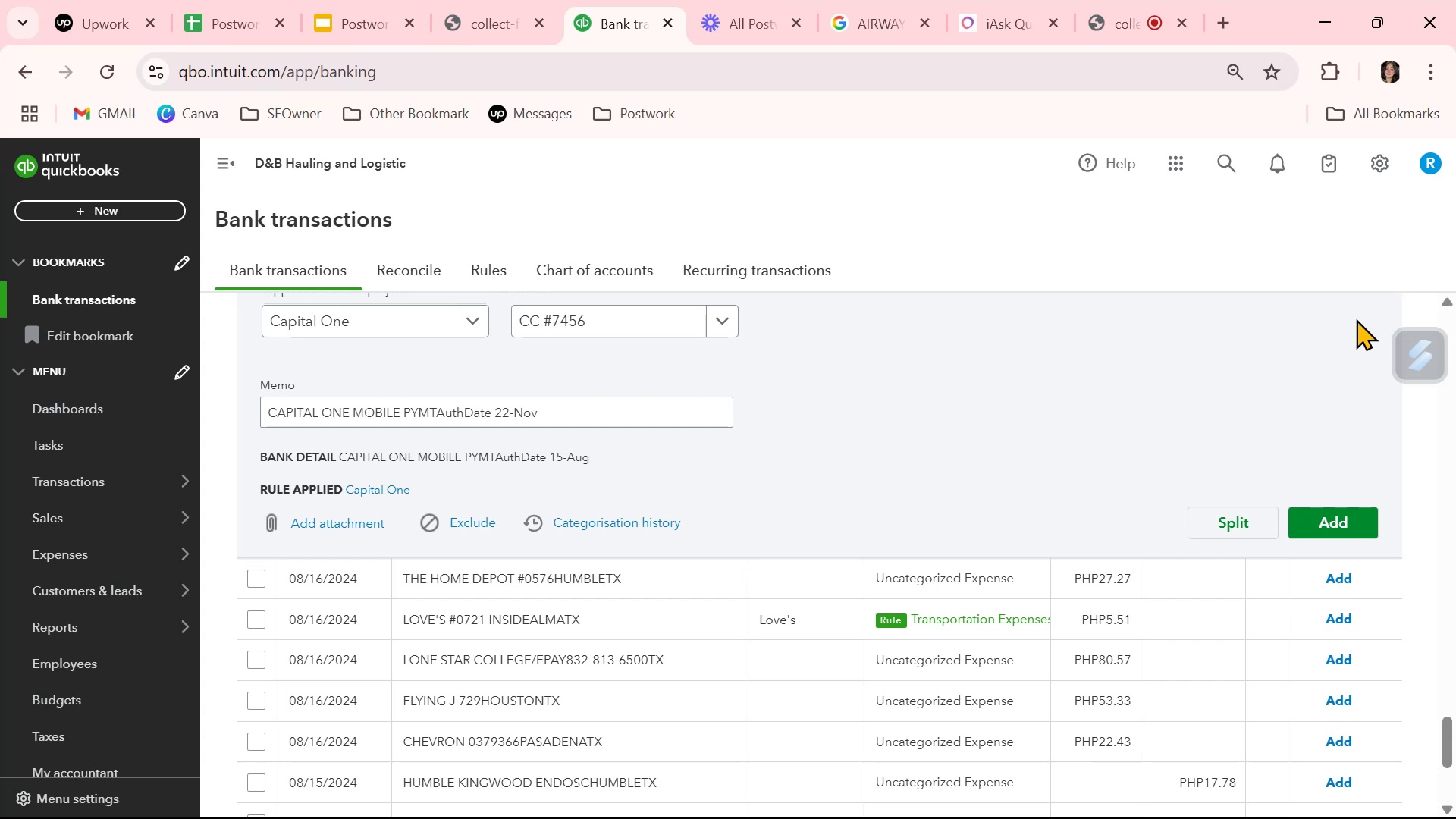 
scroll: coordinate [1234, 450], scroll_direction: up, amount: 1.0
 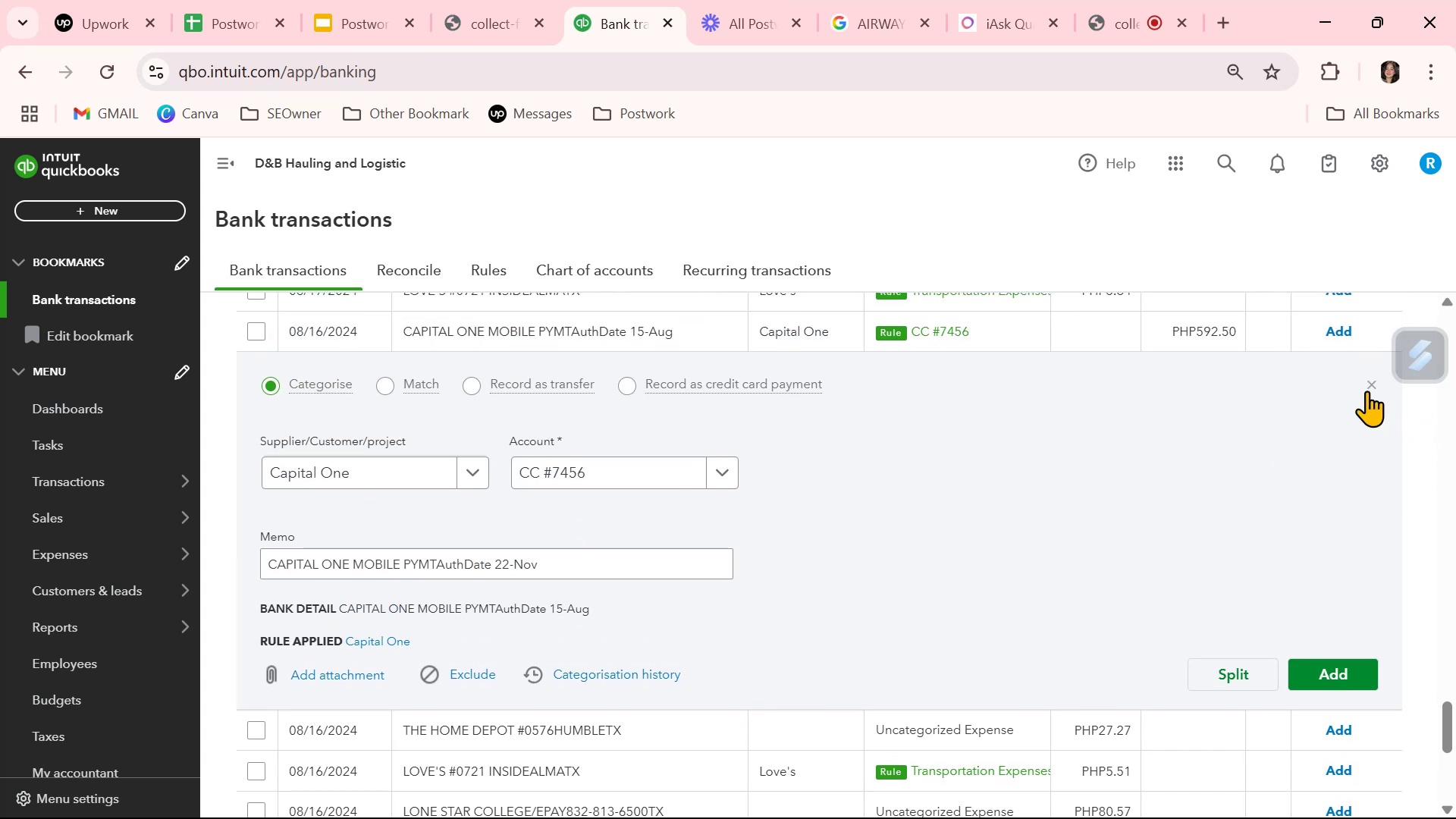 
left_click([1376, 385])
 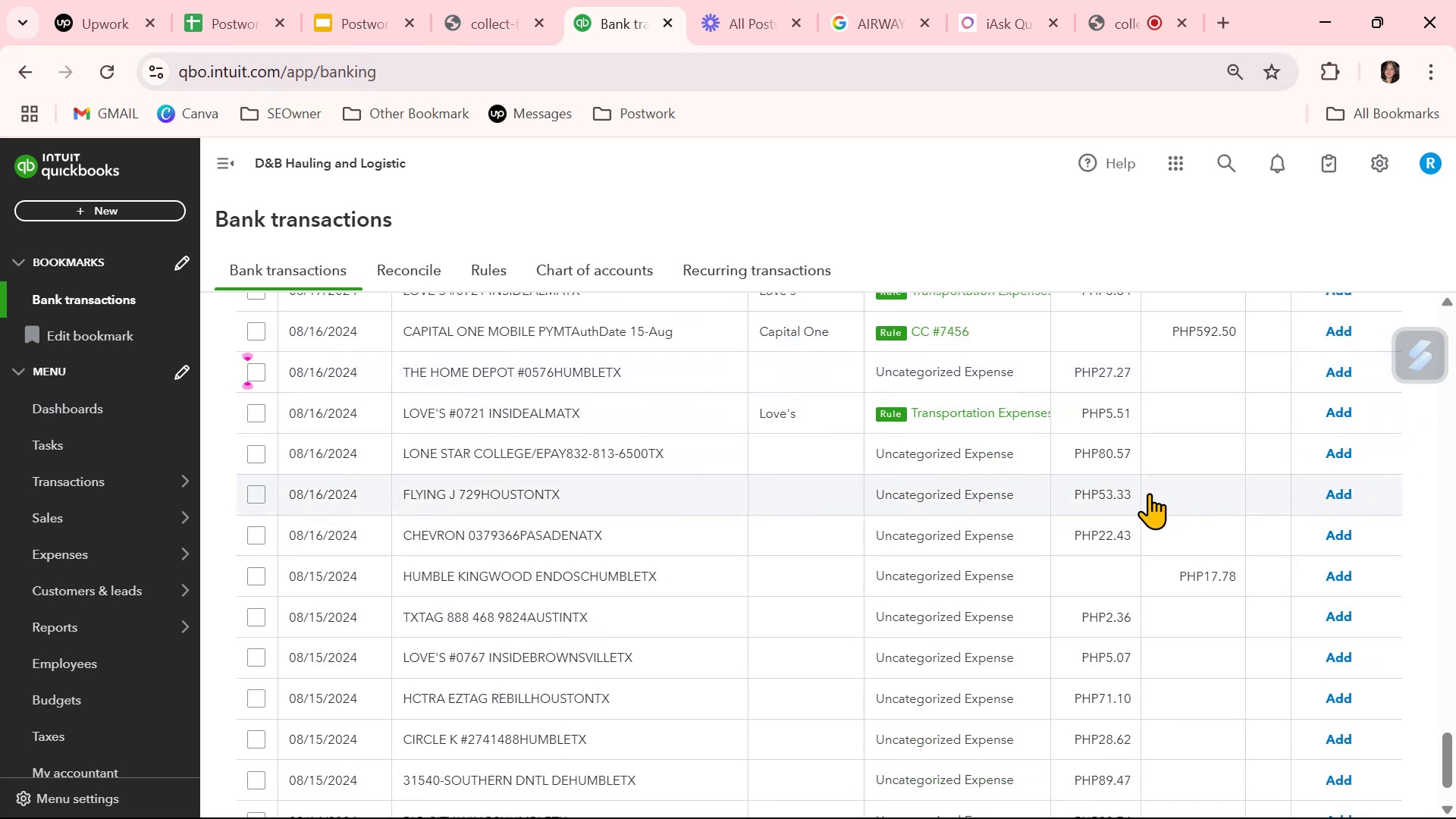 
scroll: coordinate [1308, 339], scroll_direction: up, amount: 1.0
 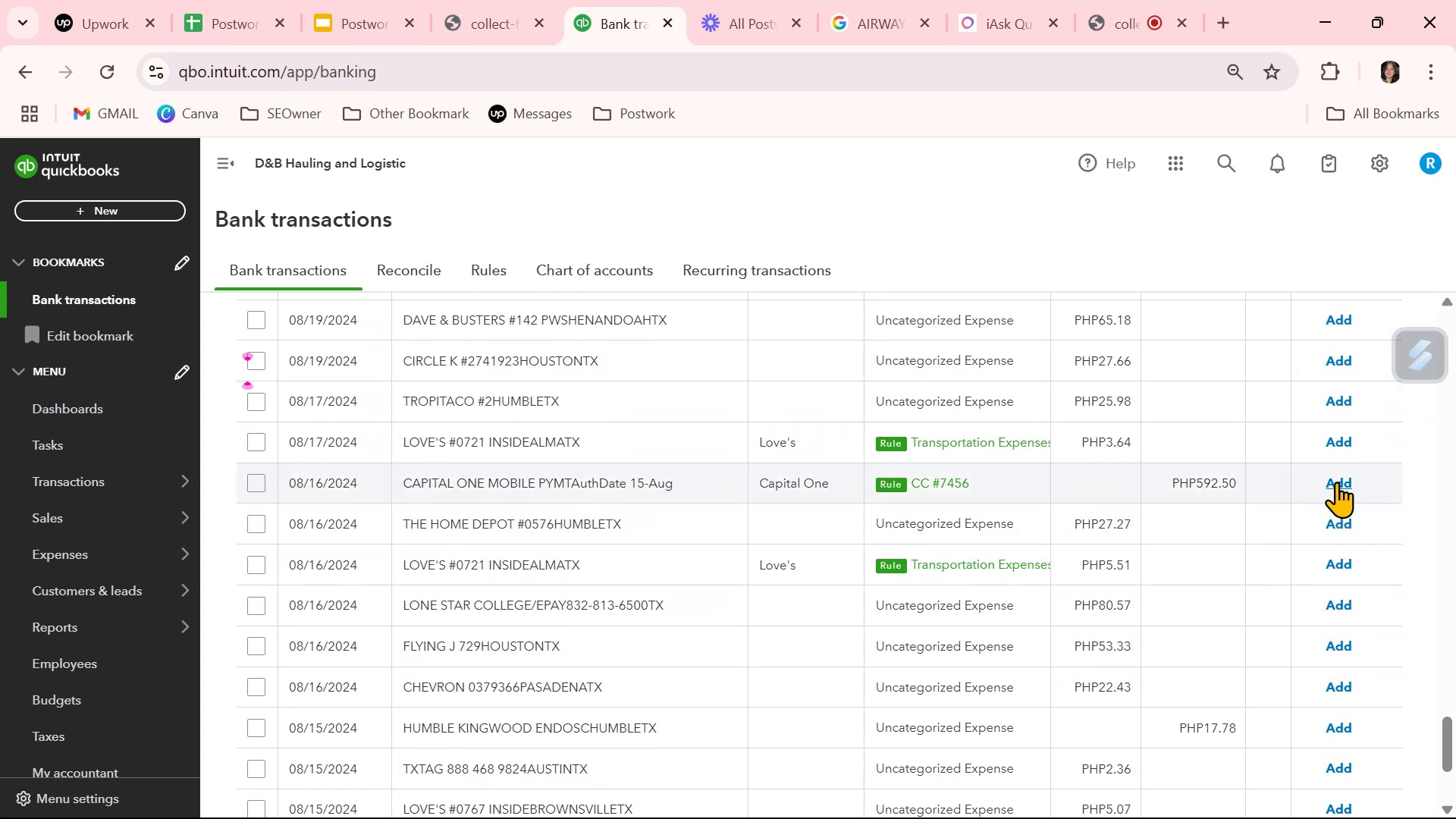 
left_click([1336, 482])
 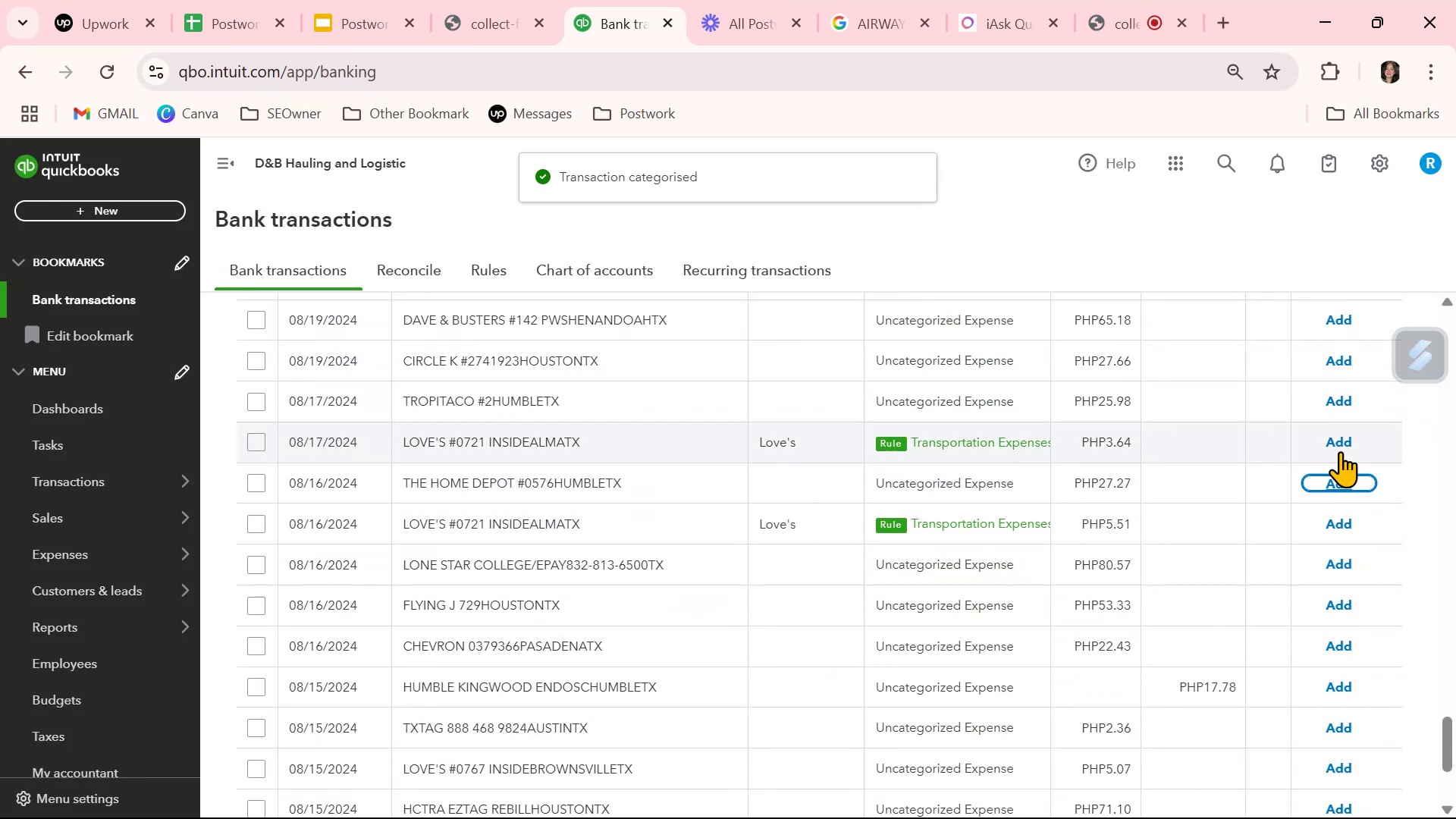 
left_click([1340, 445])
 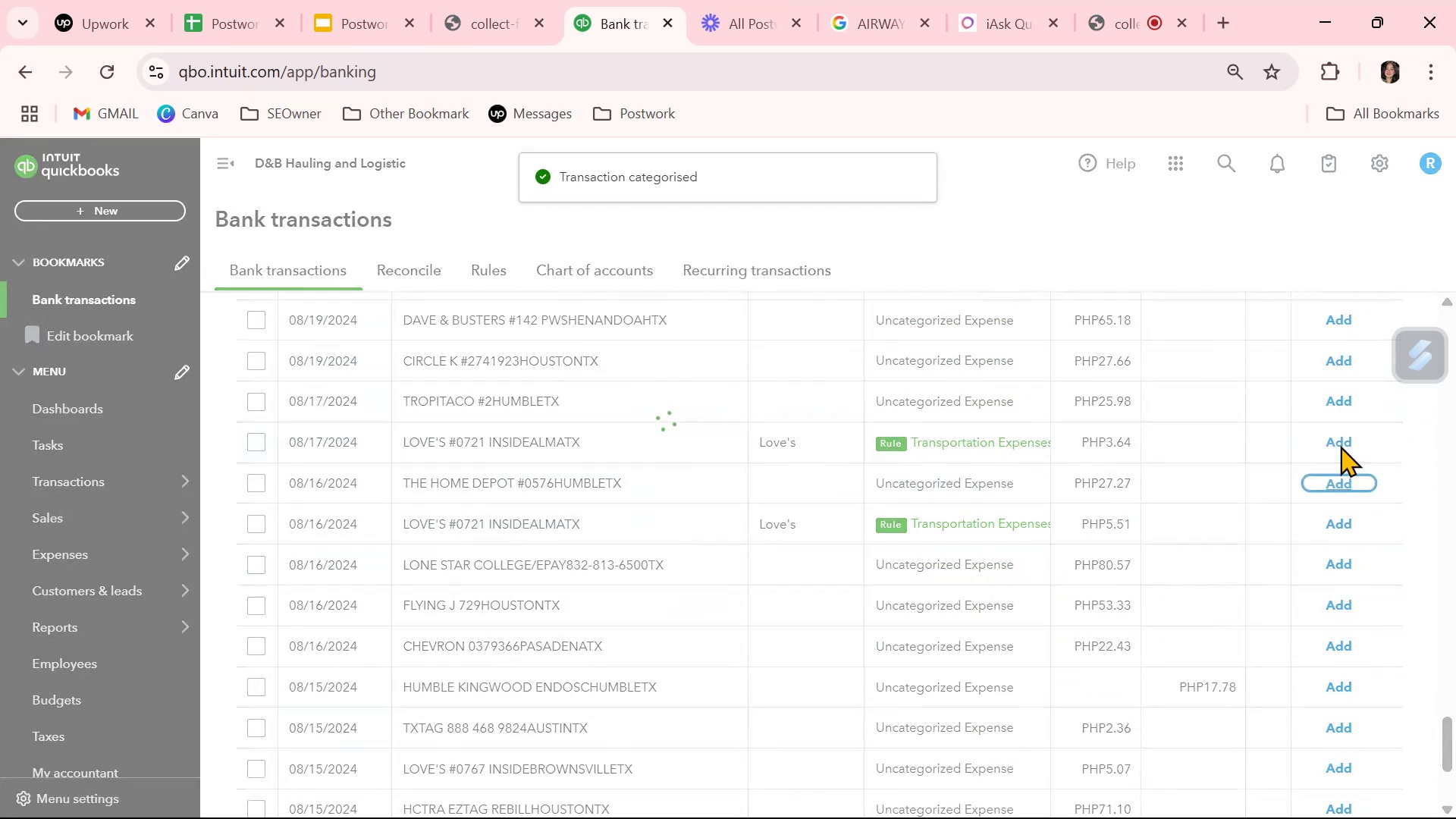 
mouse_move([1322, 503])
 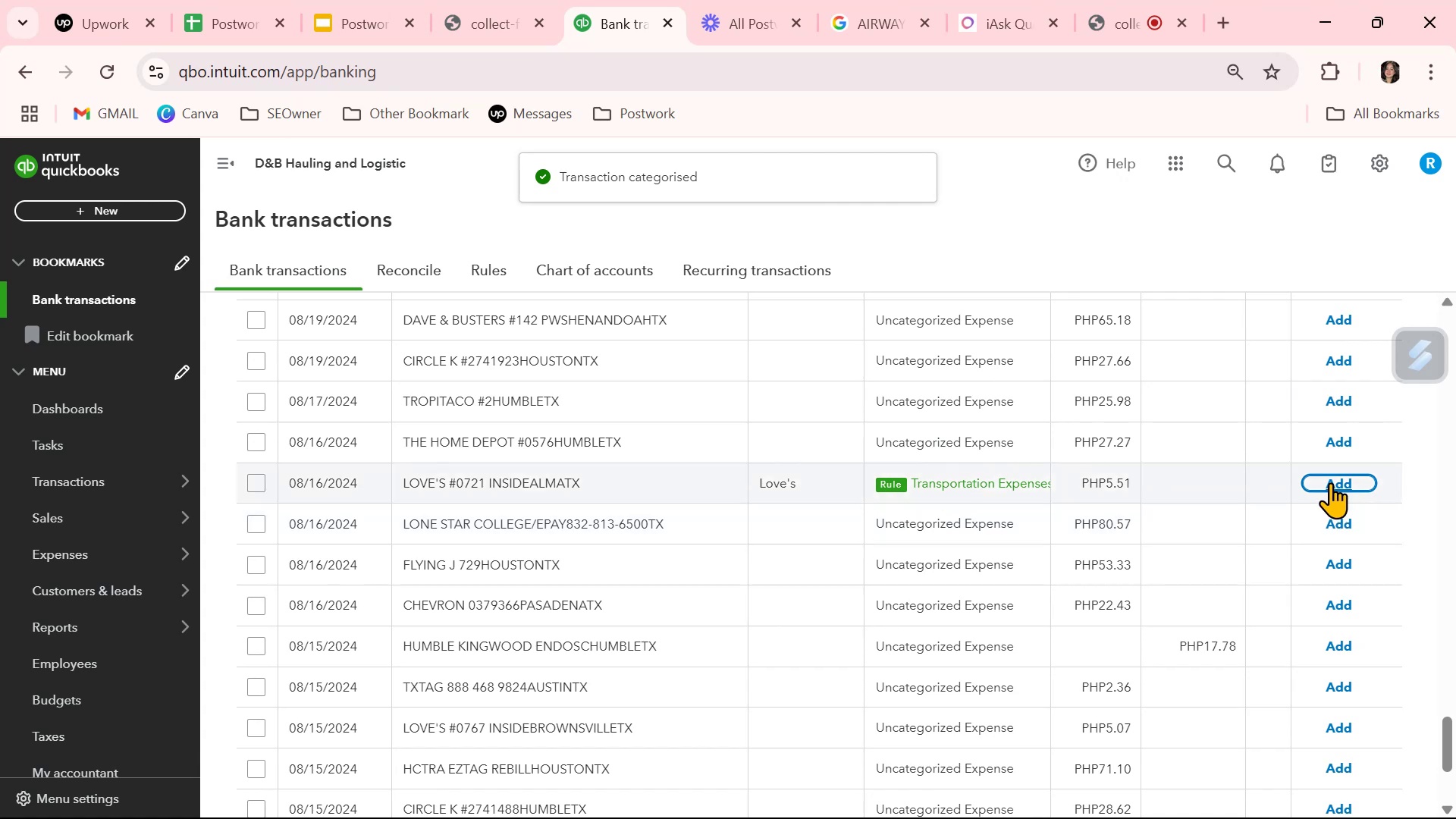 
left_click([1330, 482])
 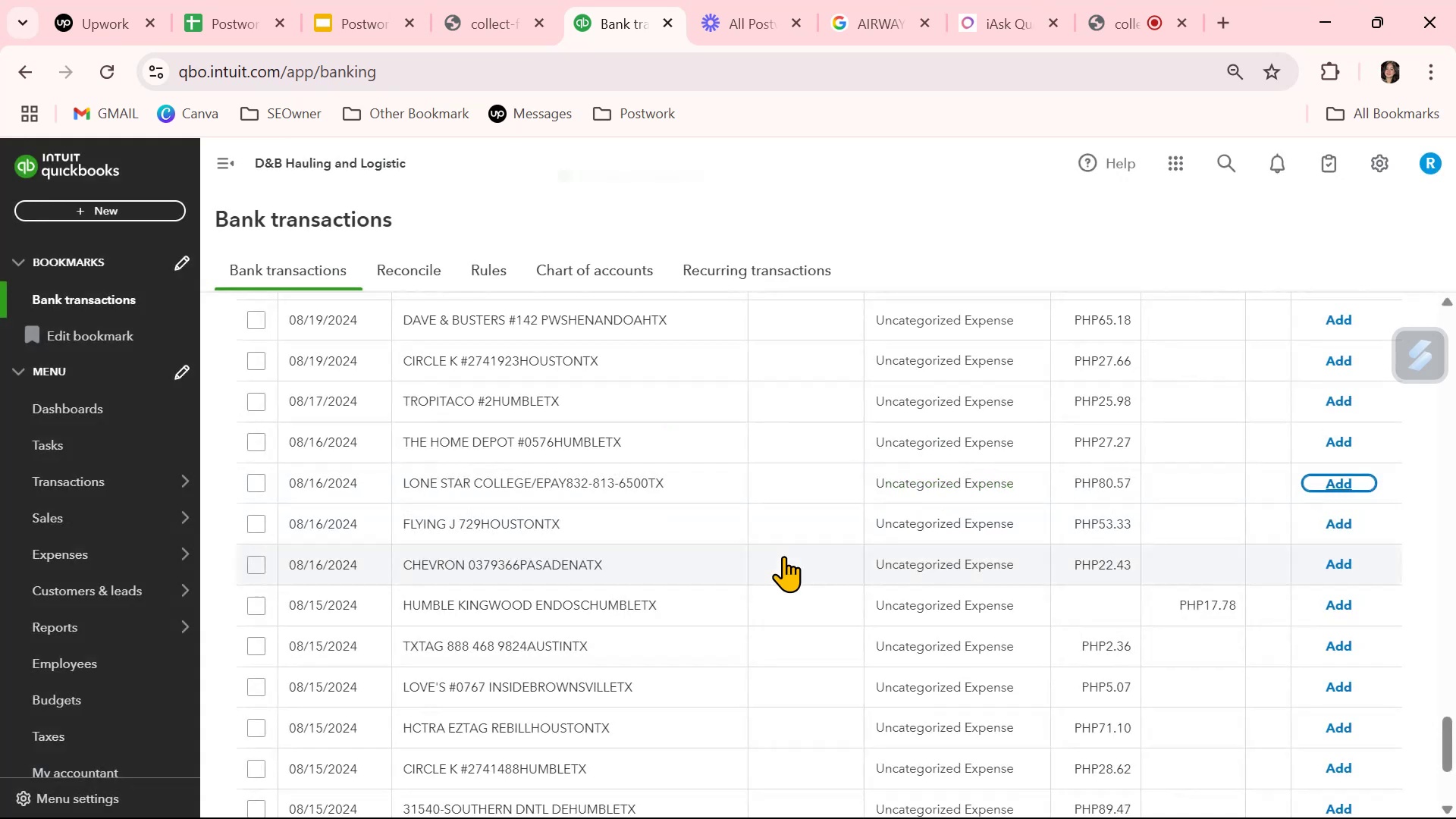 
scroll: coordinate [467, 485], scroll_direction: up, amount: 27.0
 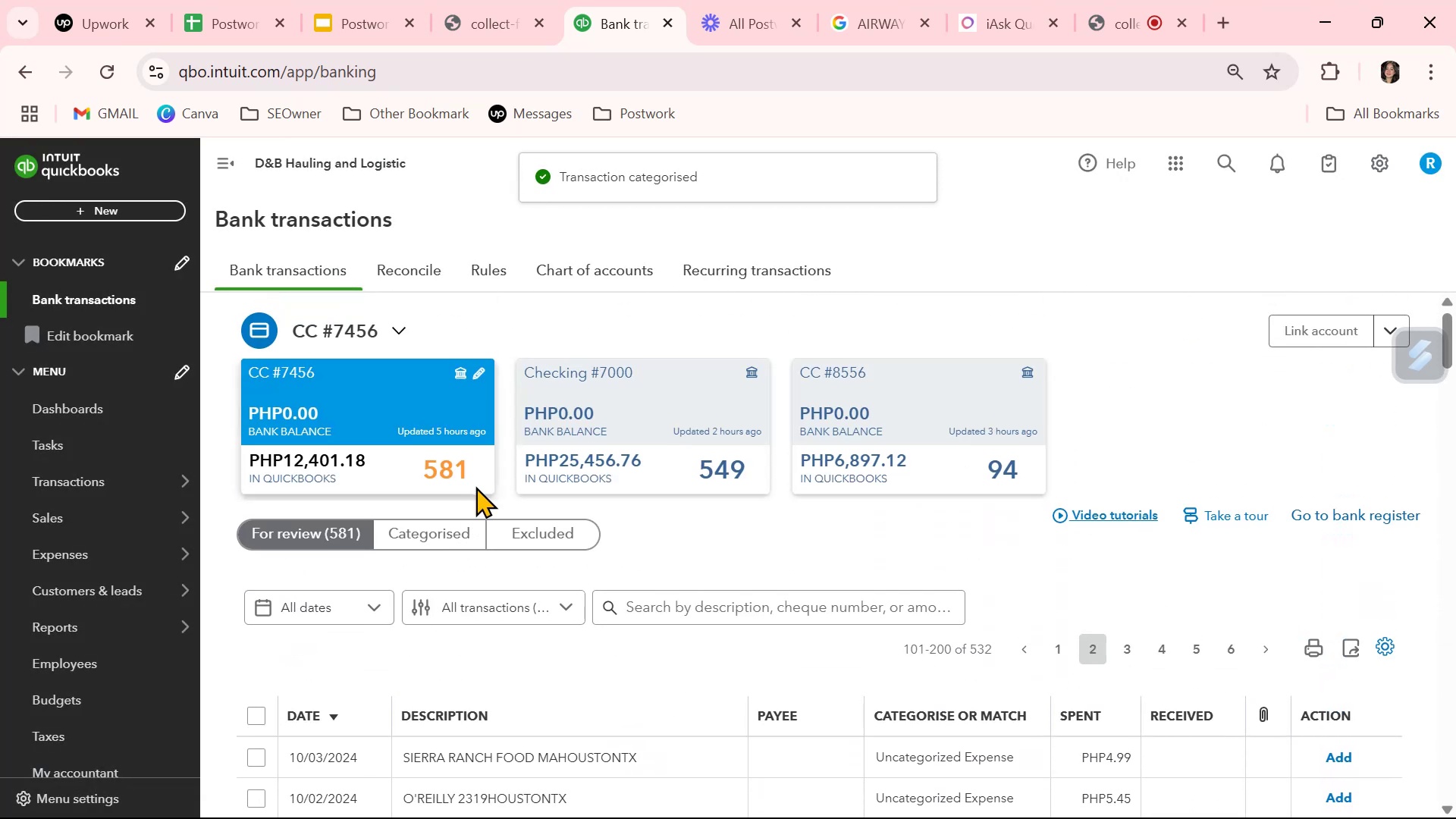 
scroll: coordinate [984, 675], scroll_direction: down, amount: 27.0
 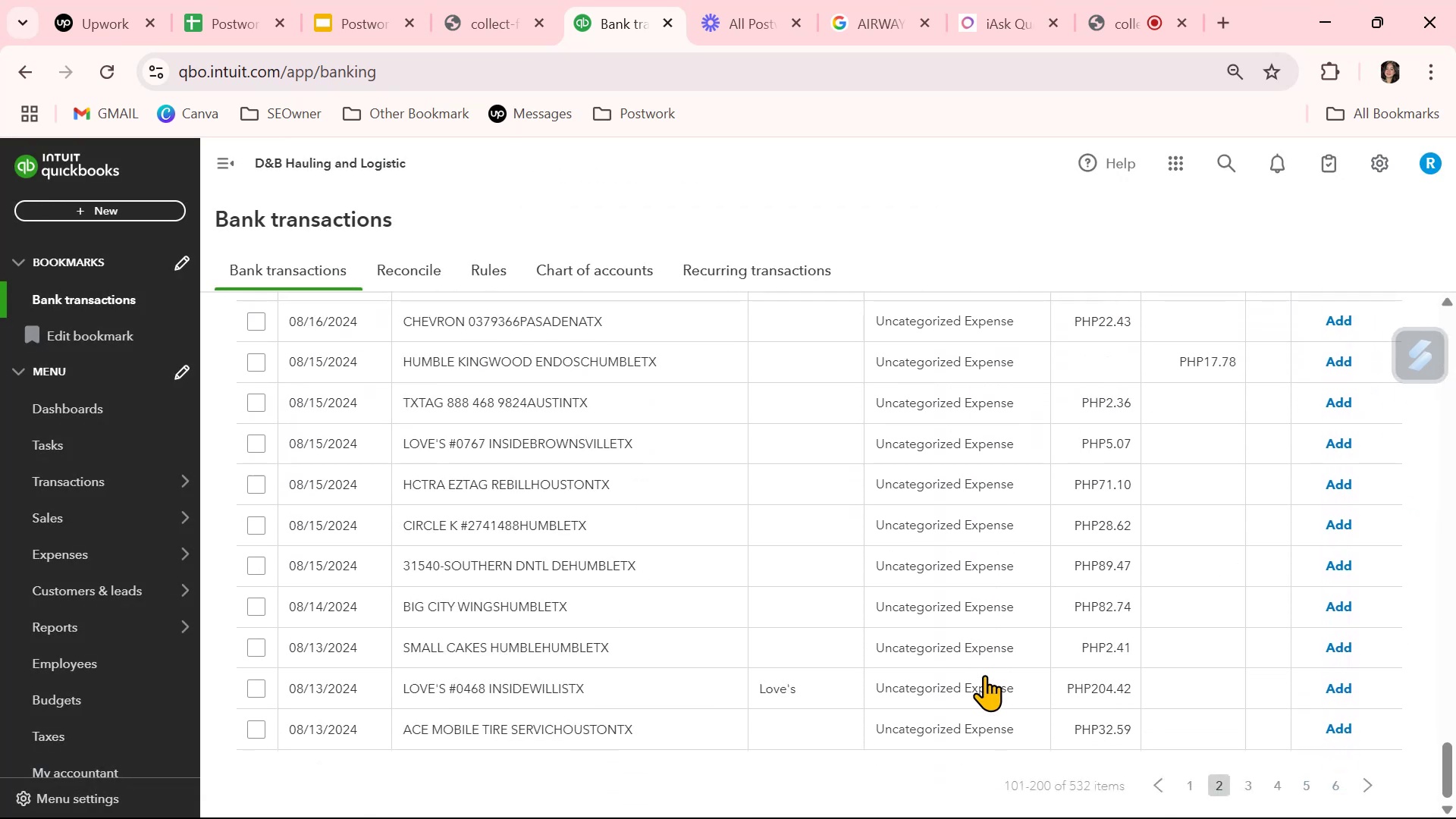 
scroll: coordinate [984, 675], scroll_direction: none, amount: 0.0
 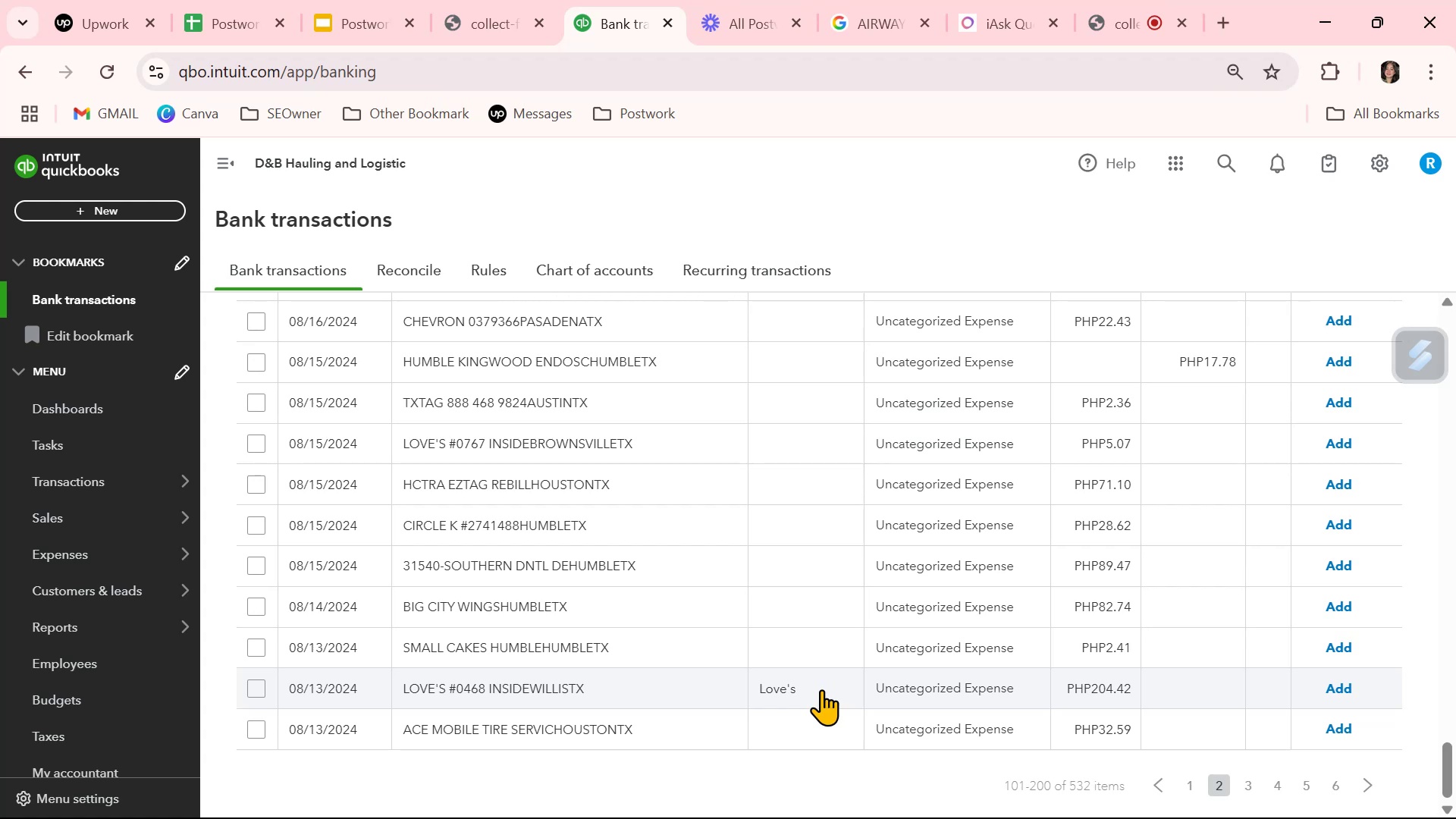 
scroll: coordinate [822, 688], scroll_direction: up, amount: 3.0
 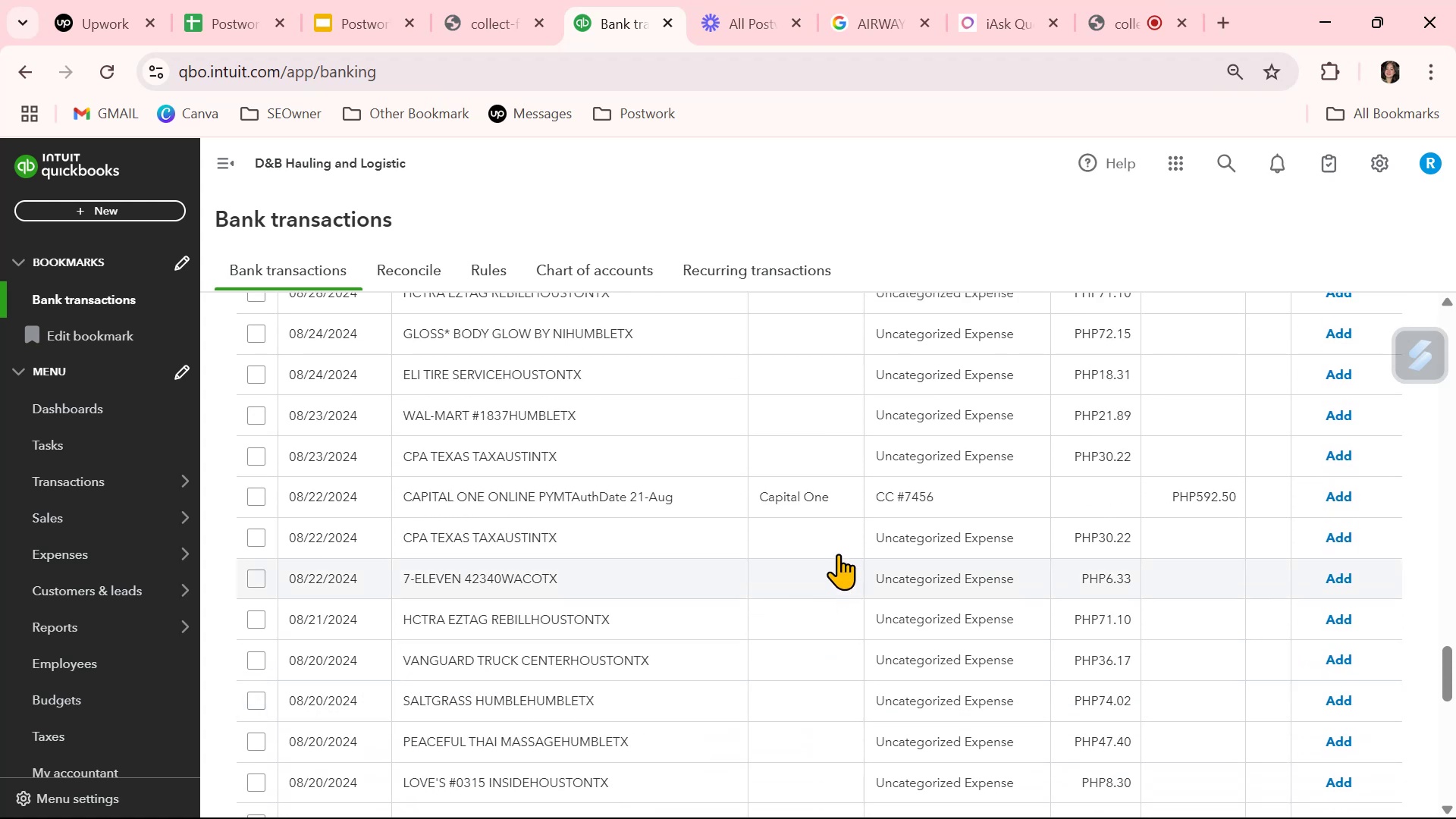 
left_click([828, 497])
 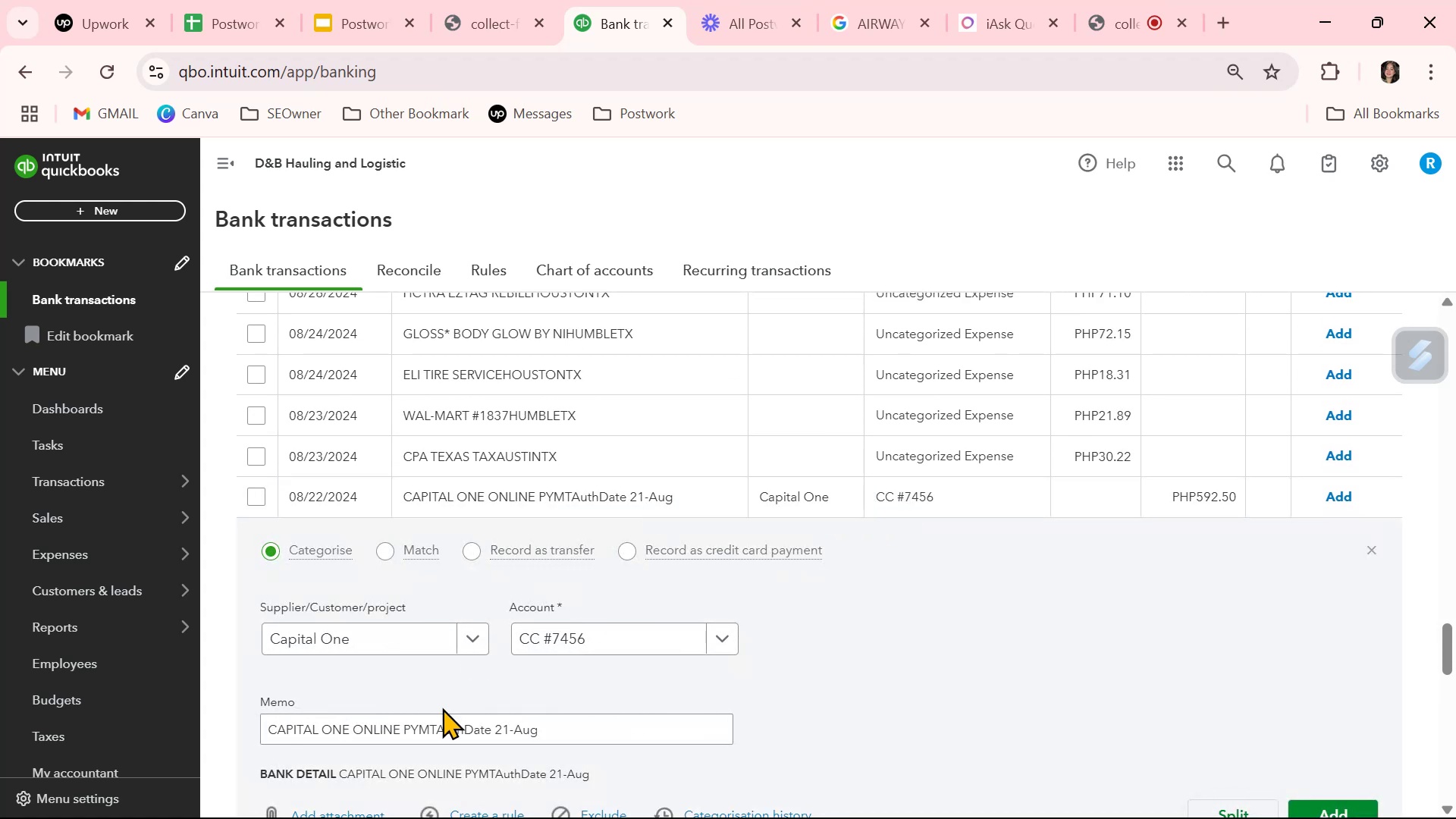 
scroll: coordinate [502, 748], scroll_direction: down, amount: 1.0
 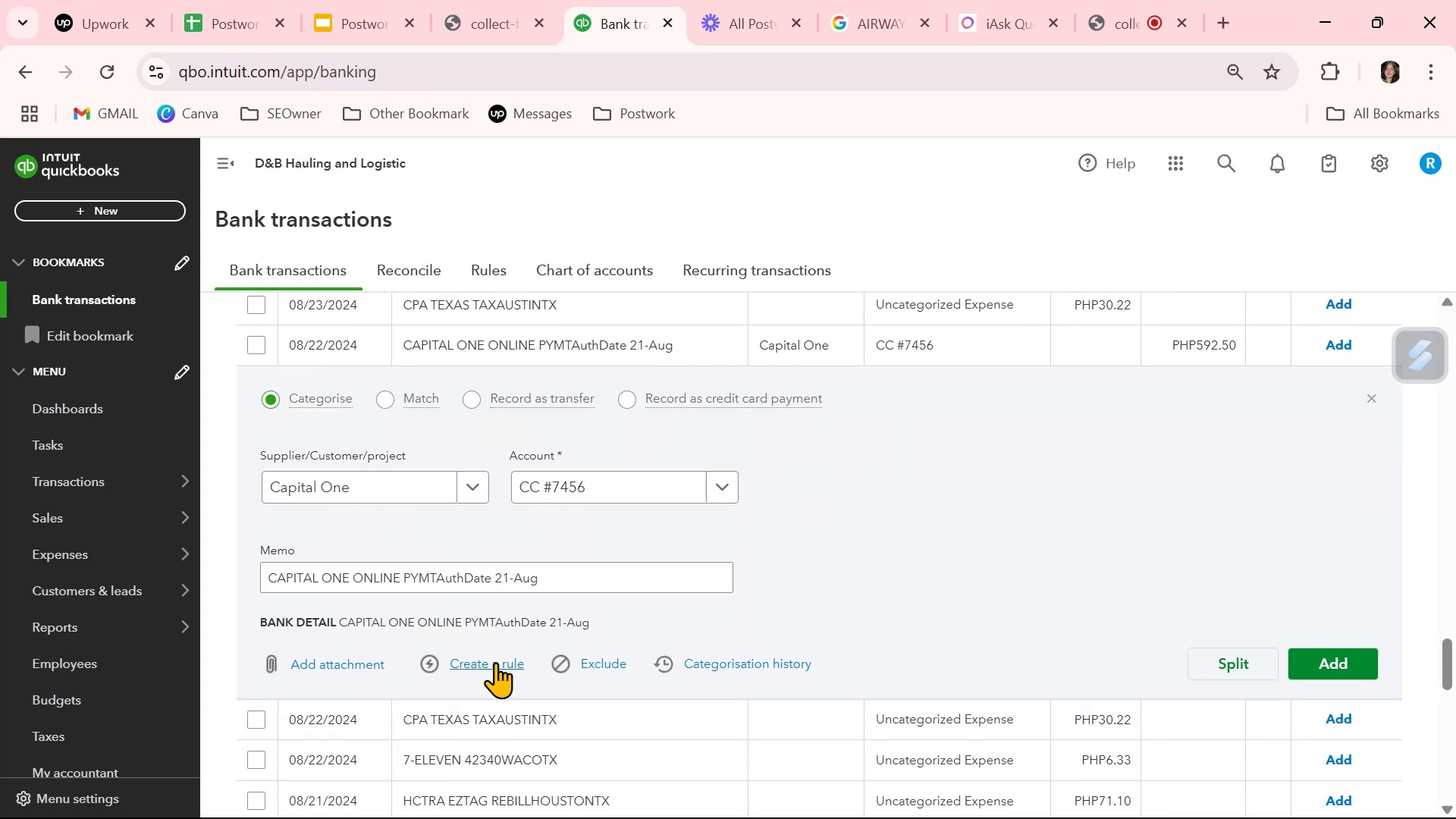 
left_click([495, 662])
 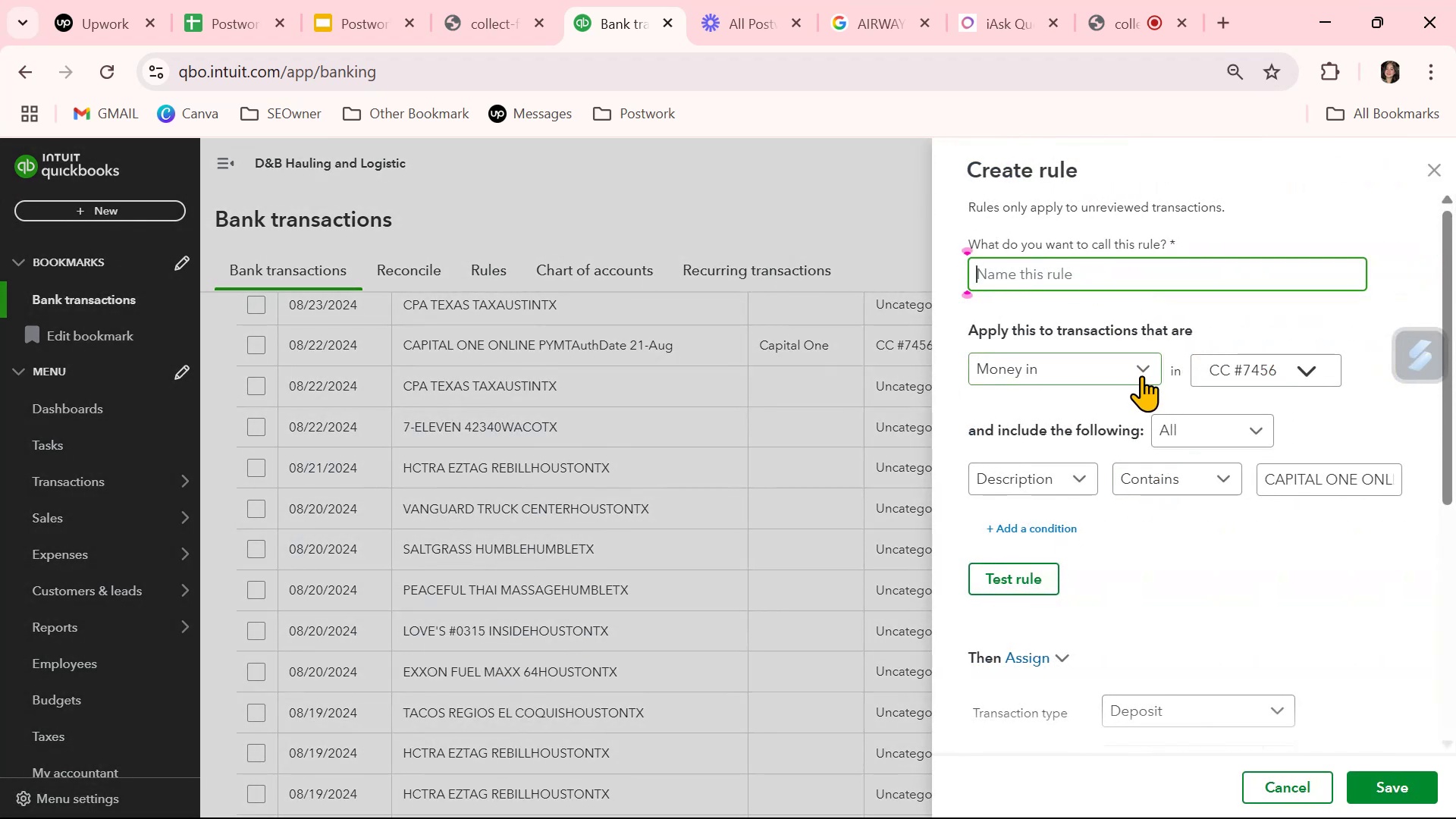 
left_click([1088, 278])
 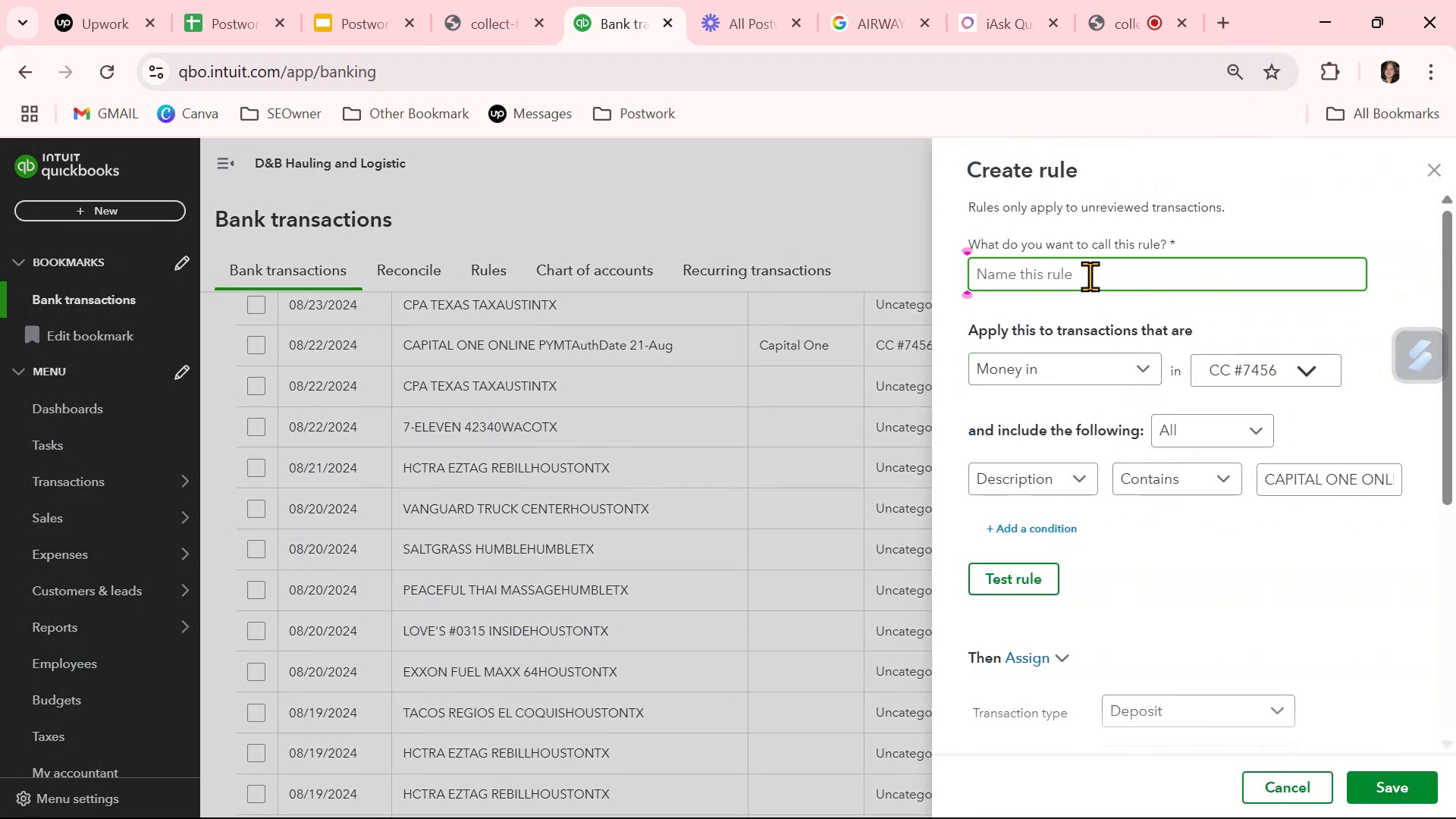 
key(Control+ControlLeft)
 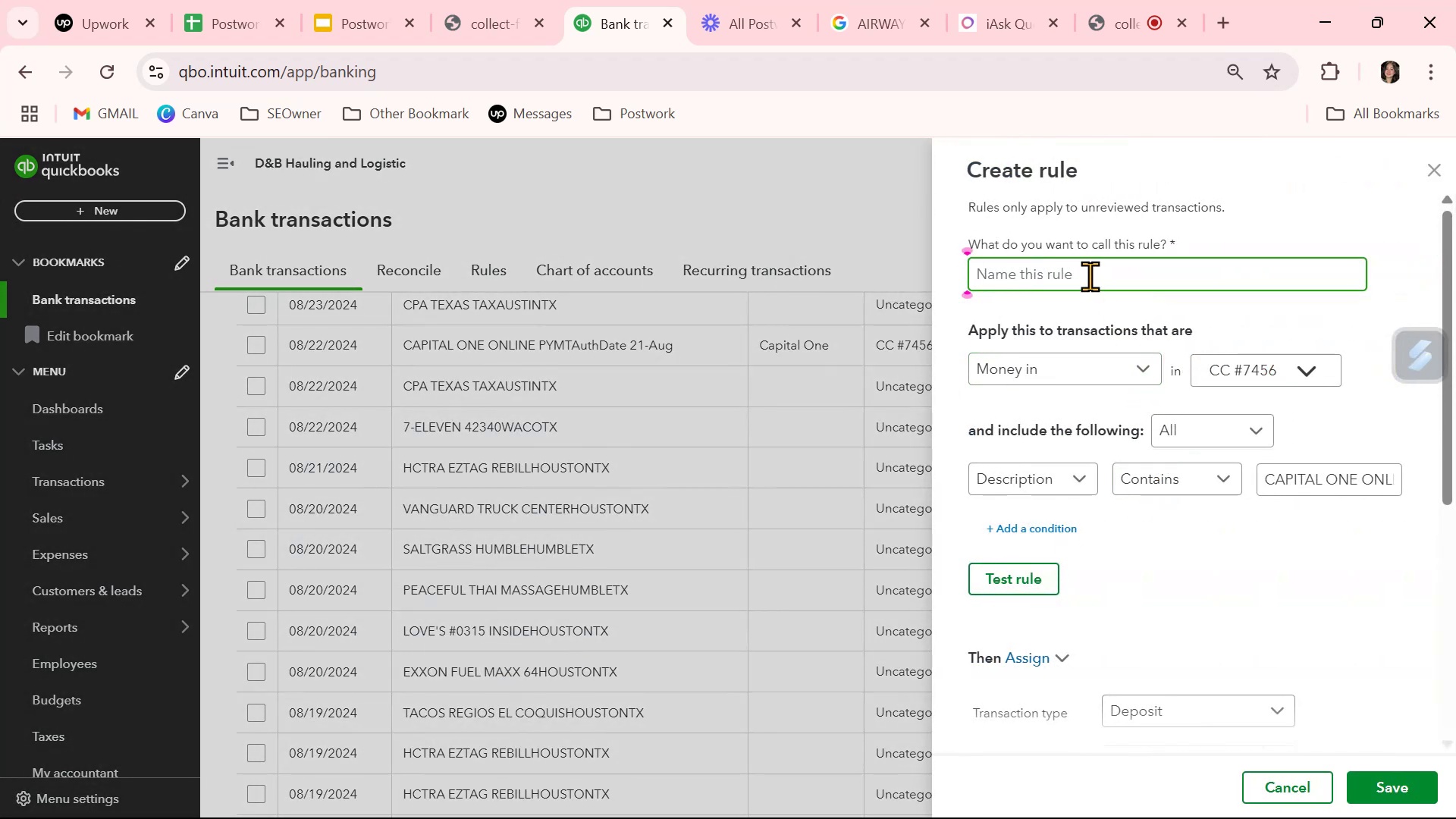 
key(Control+V)
 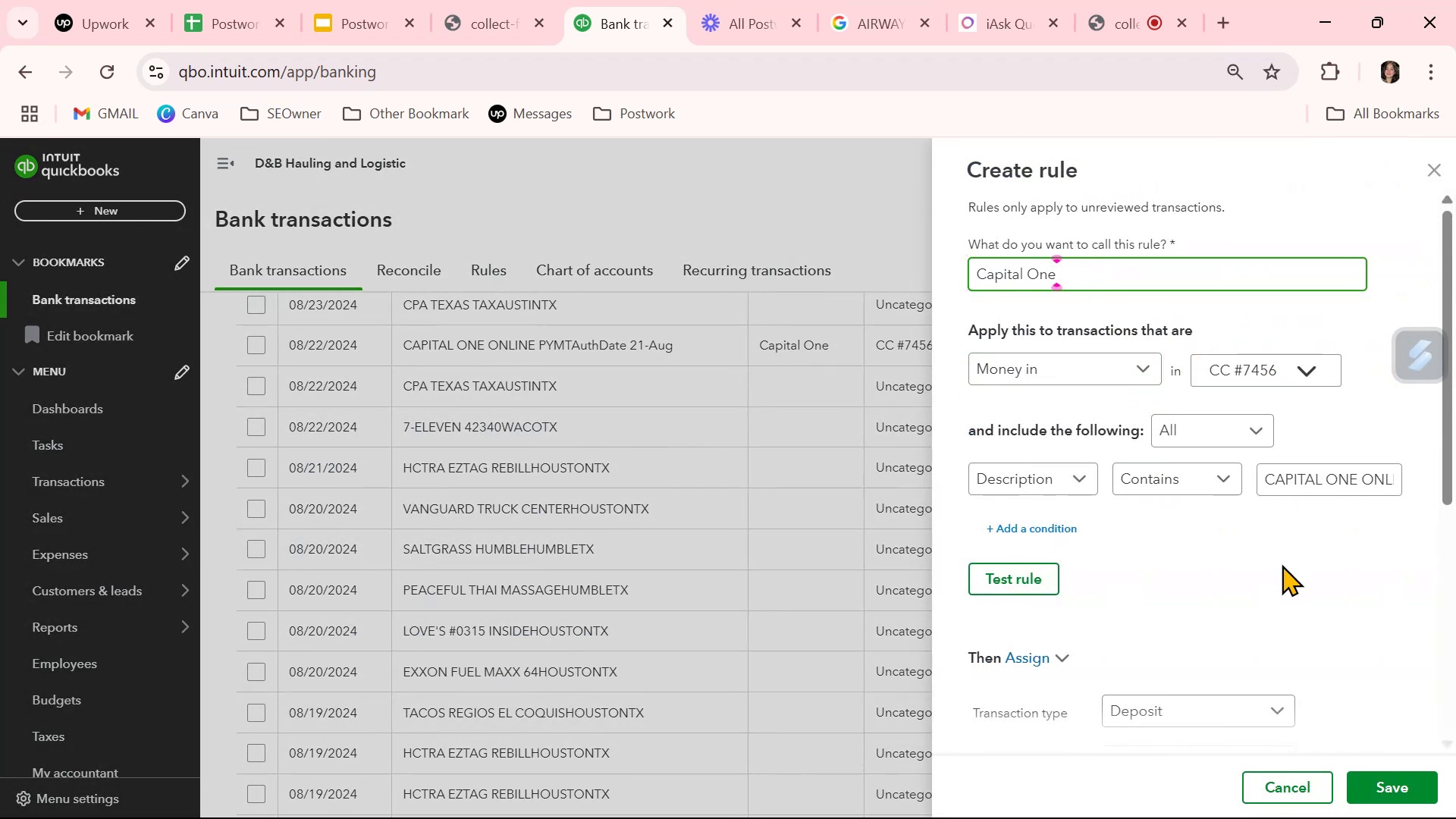 
left_click([1282, 564])
 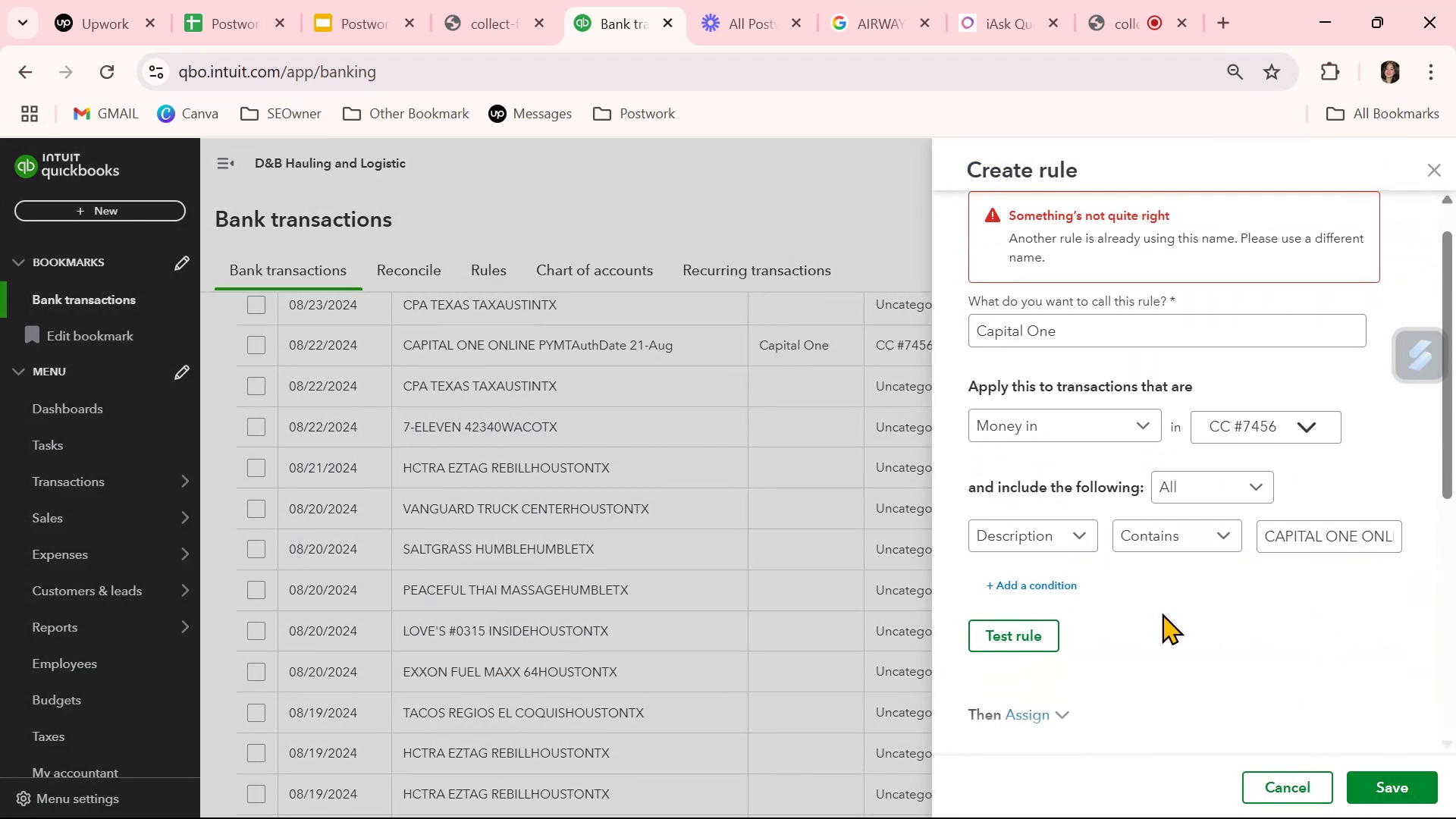 
scroll: coordinate [1162, 613], scroll_direction: up, amount: 2.0
 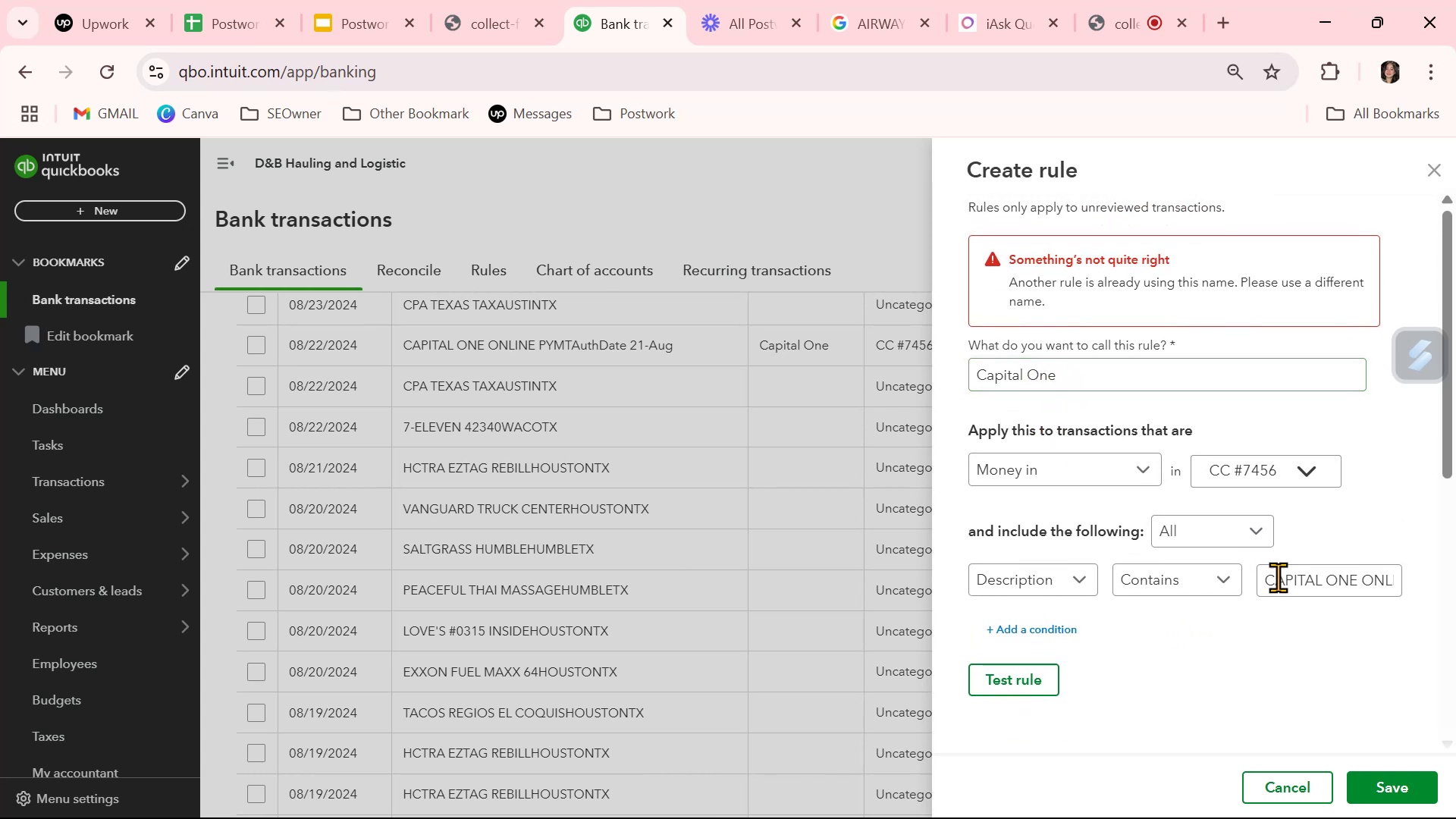 
wait(7.48)
 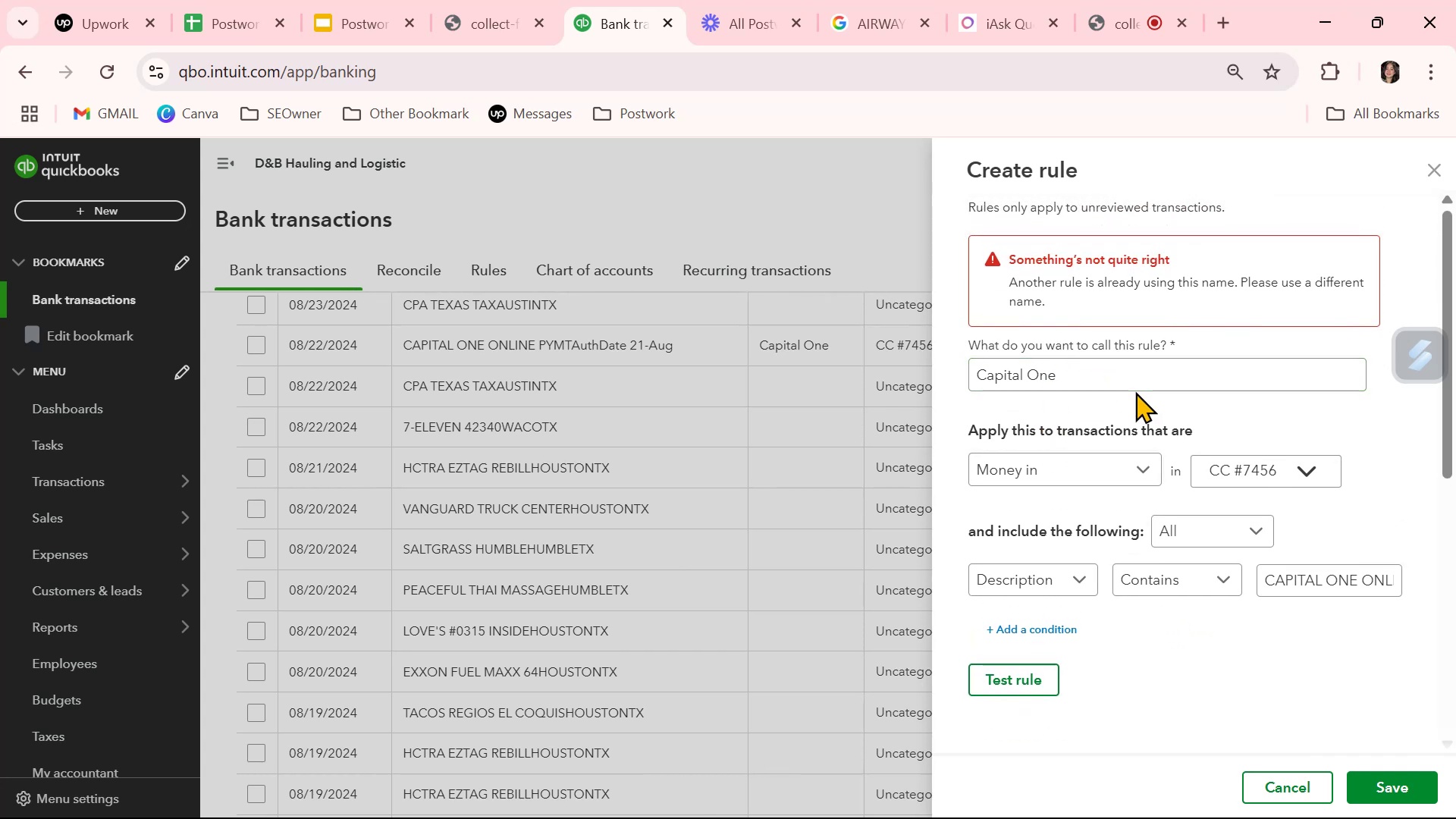 
left_click([1360, 578])
 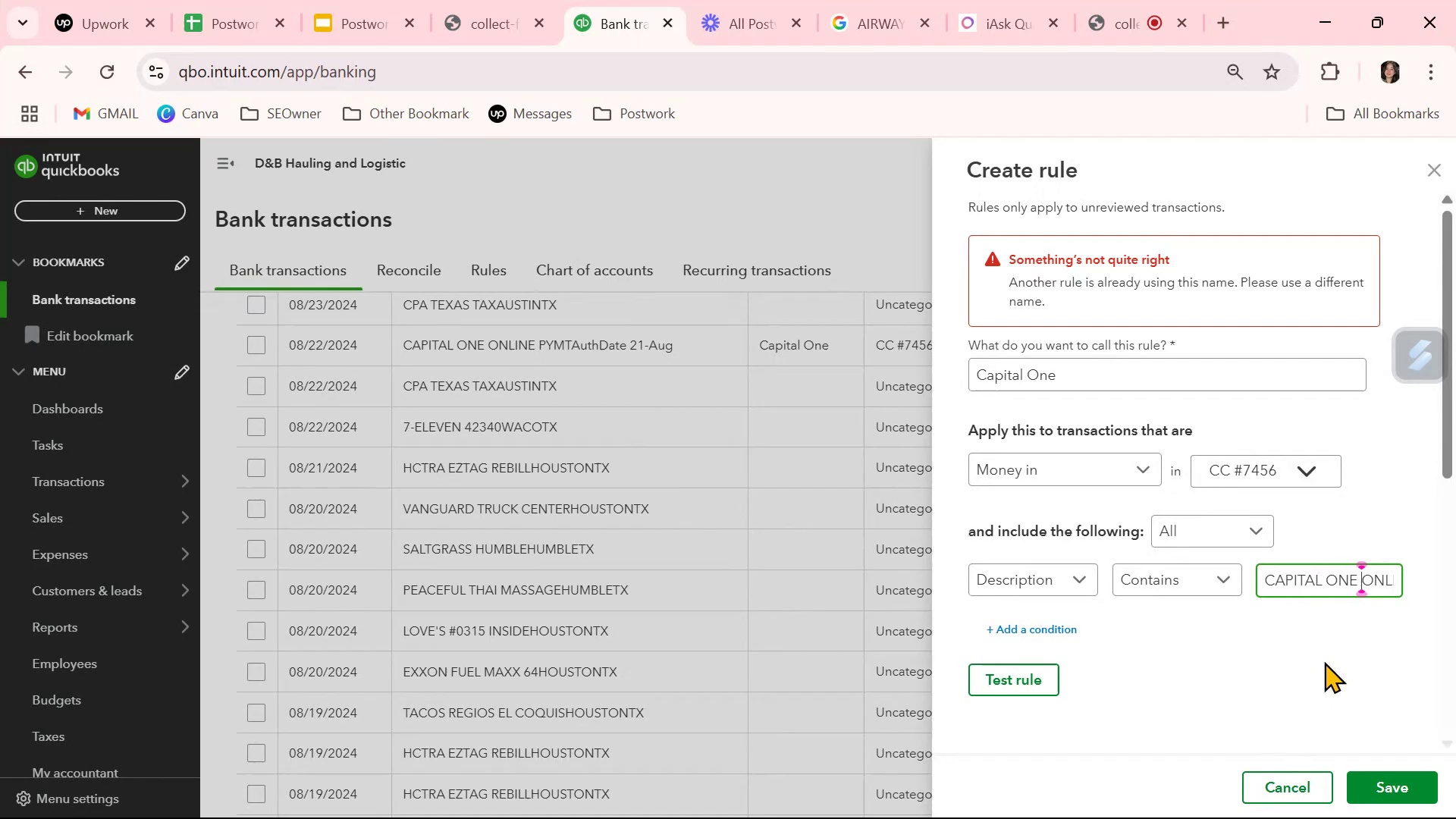 
hold_key(key=ArrowRight, duration=1.45)
 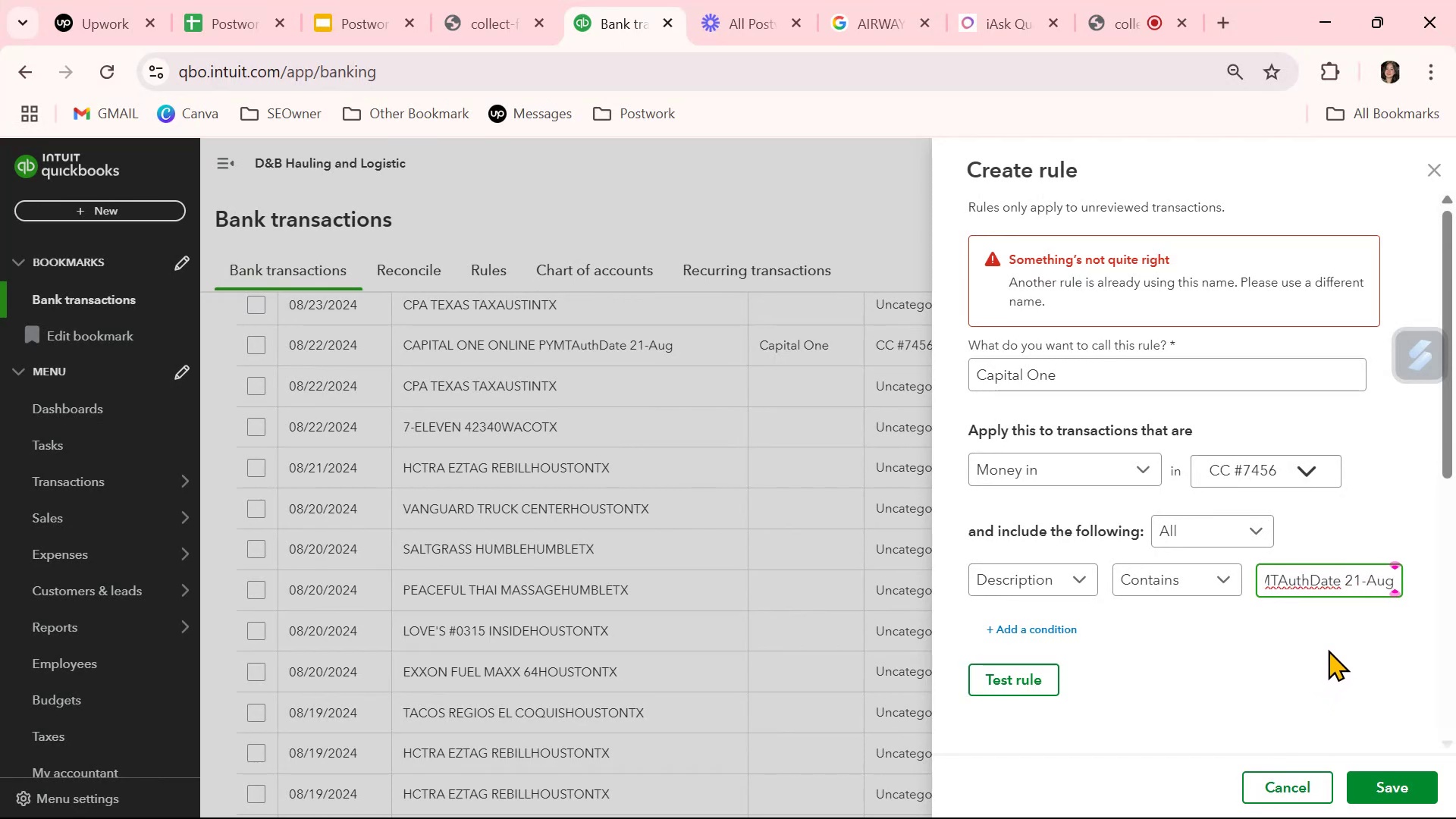 
key(ArrowRight)
 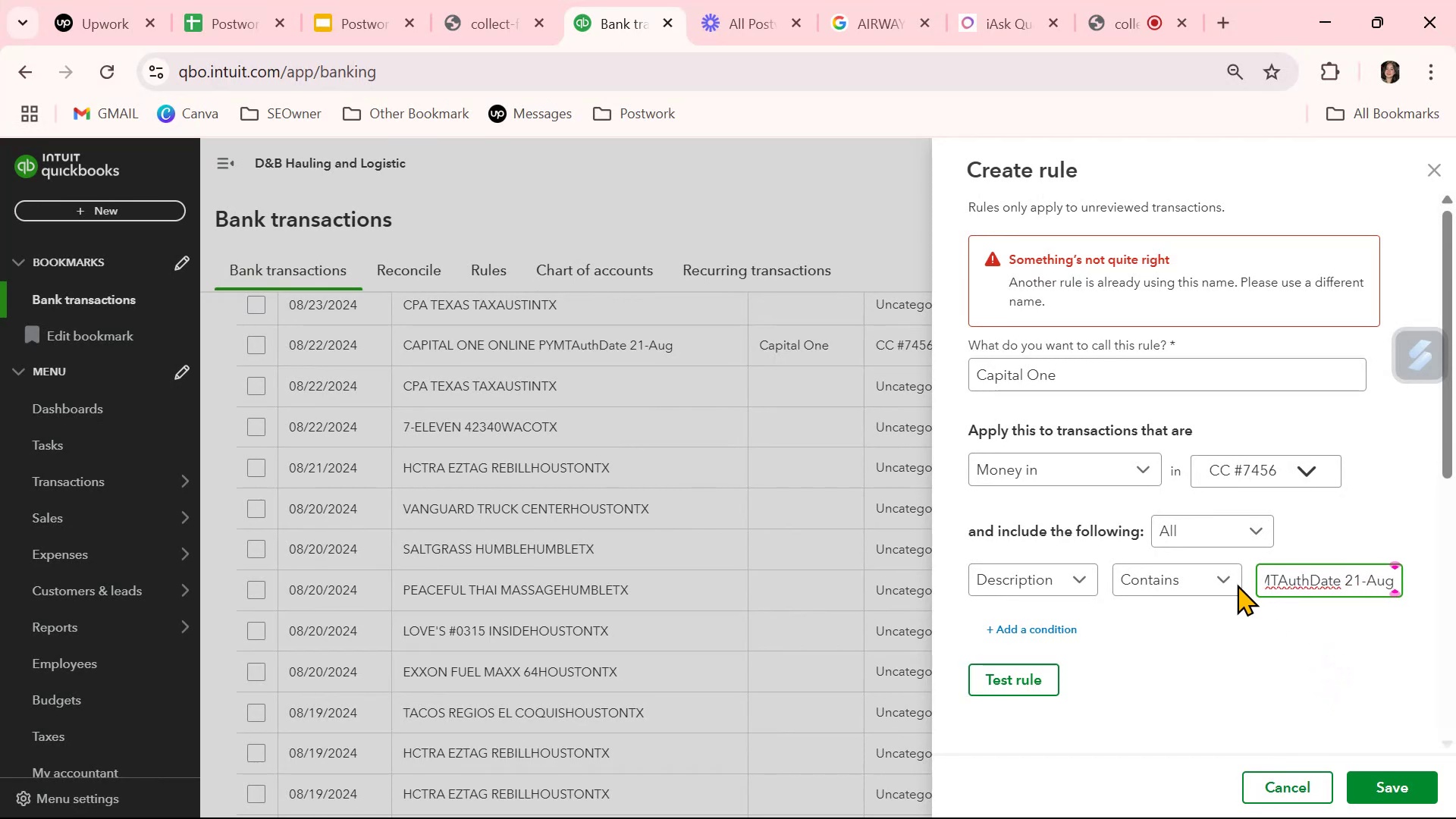 
left_click([1212, 573])
 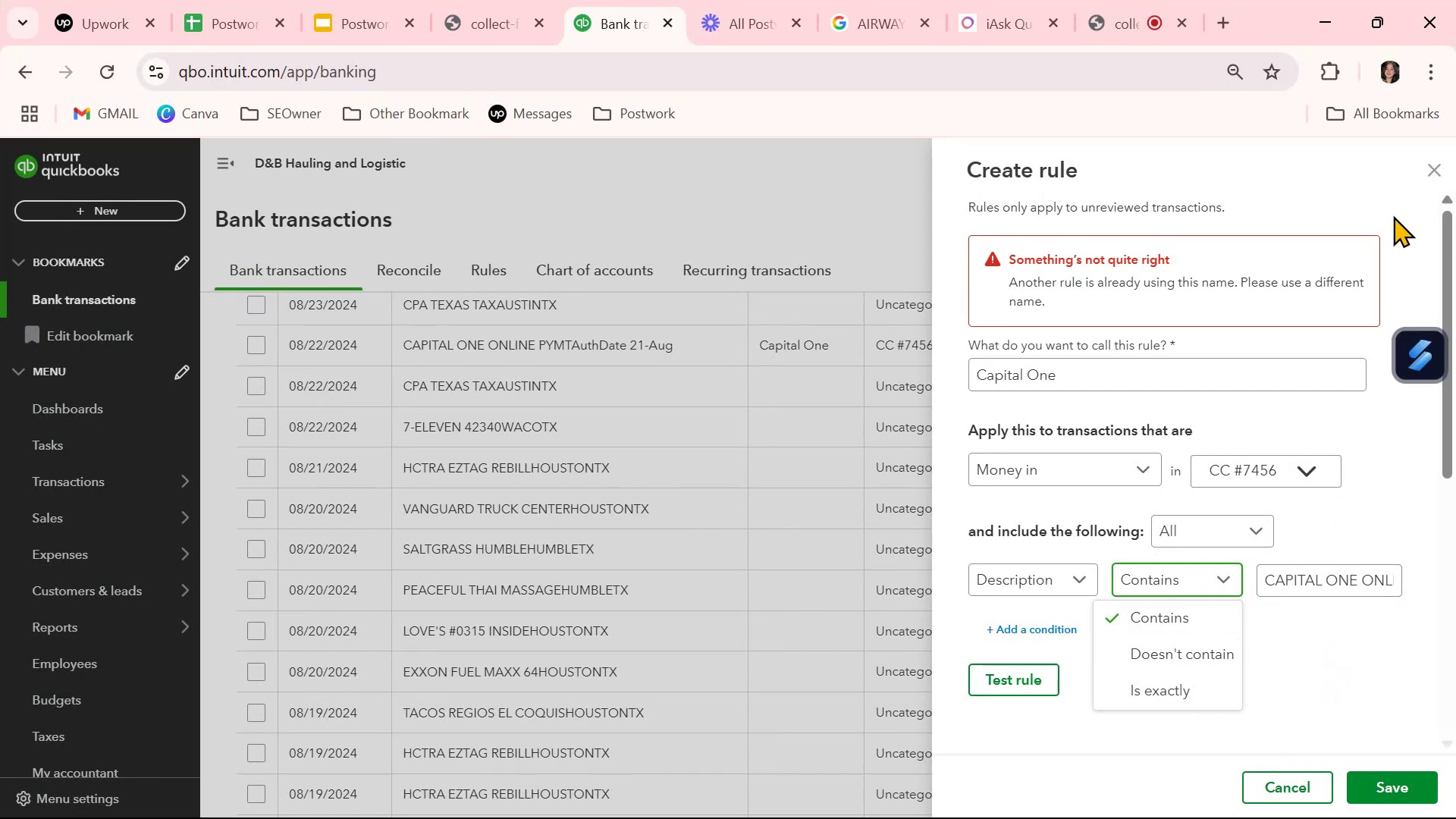 
left_click([1431, 166])
 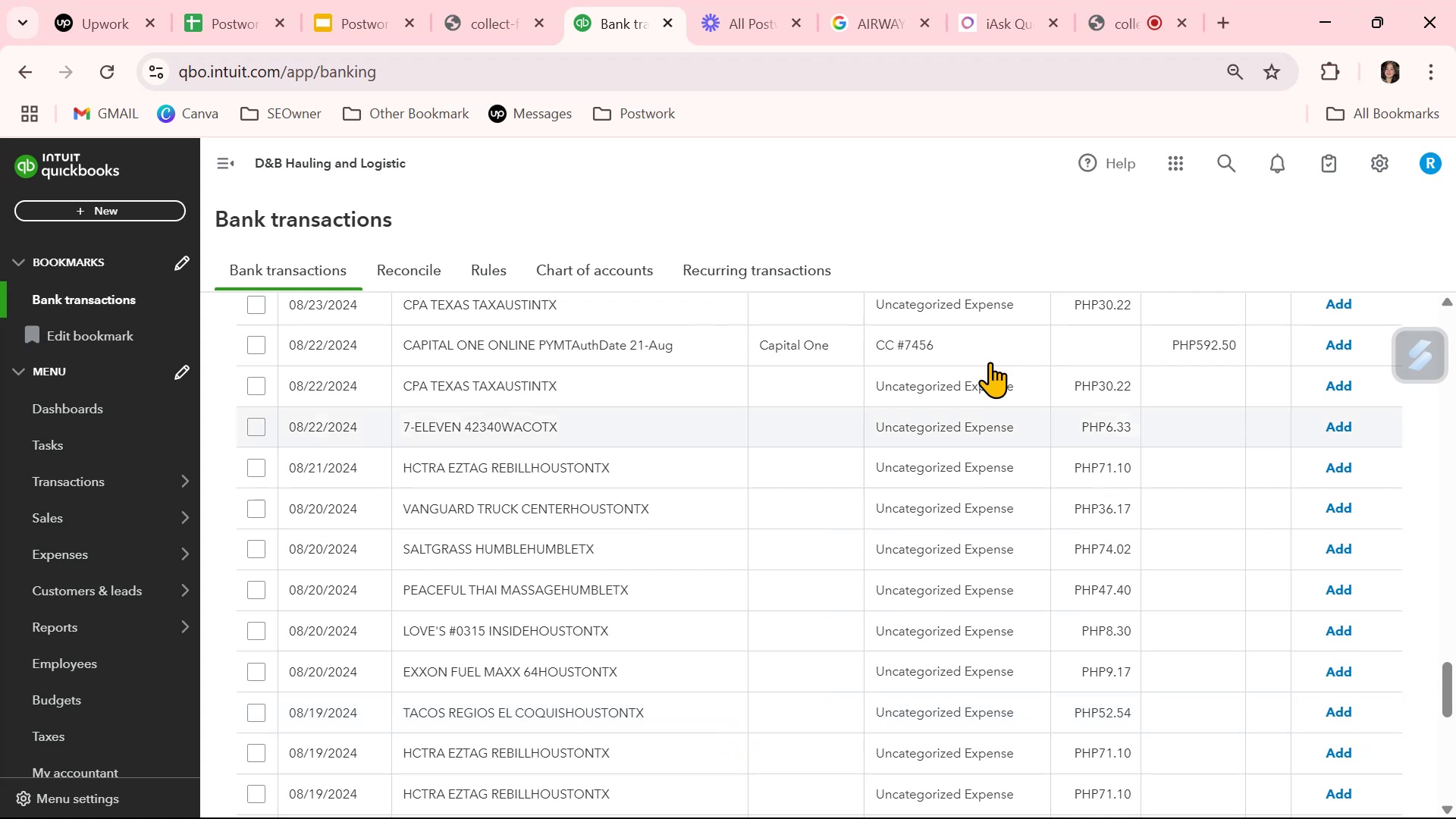 
left_click([979, 336])
 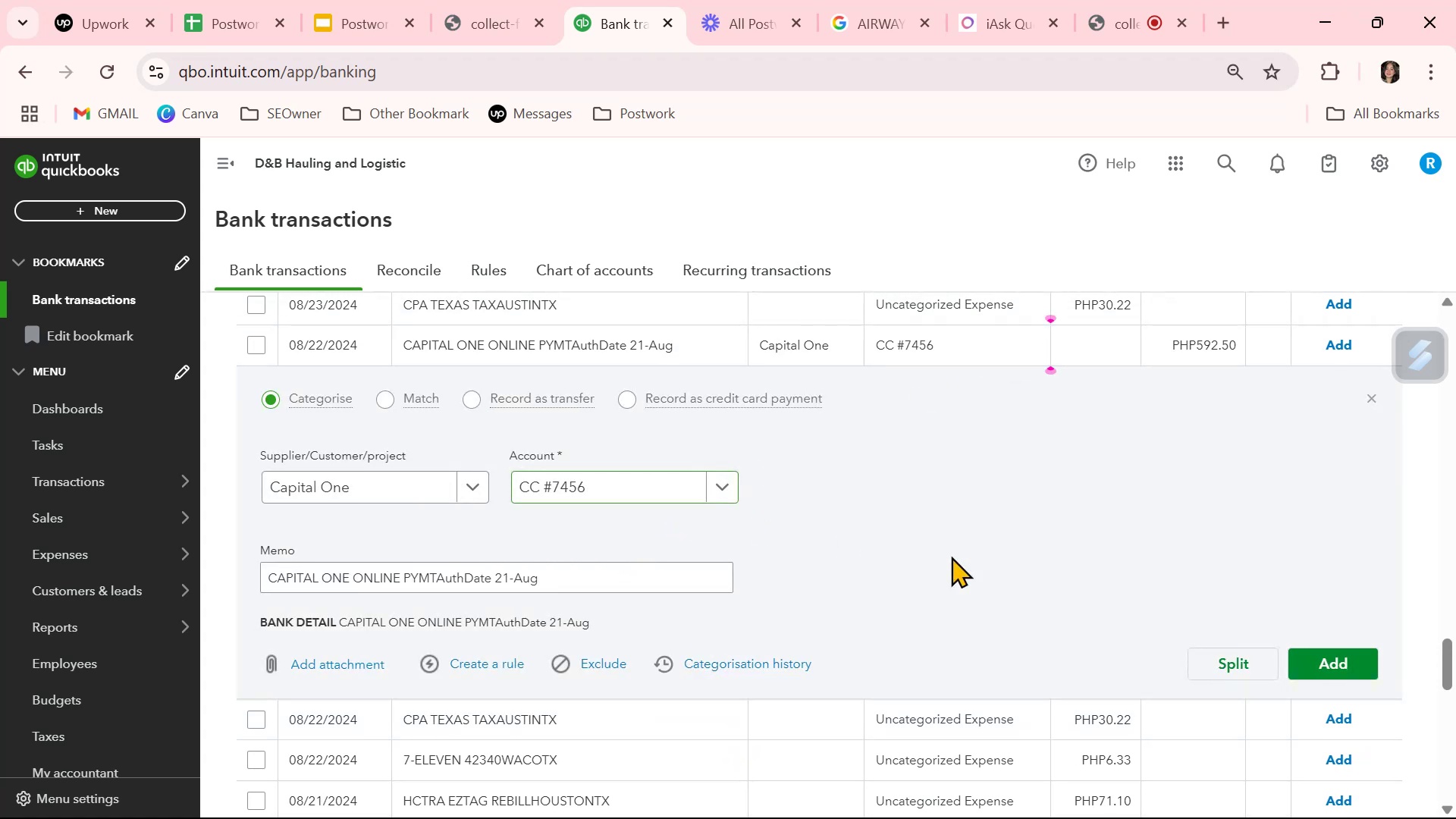 
left_click([1346, 661])
 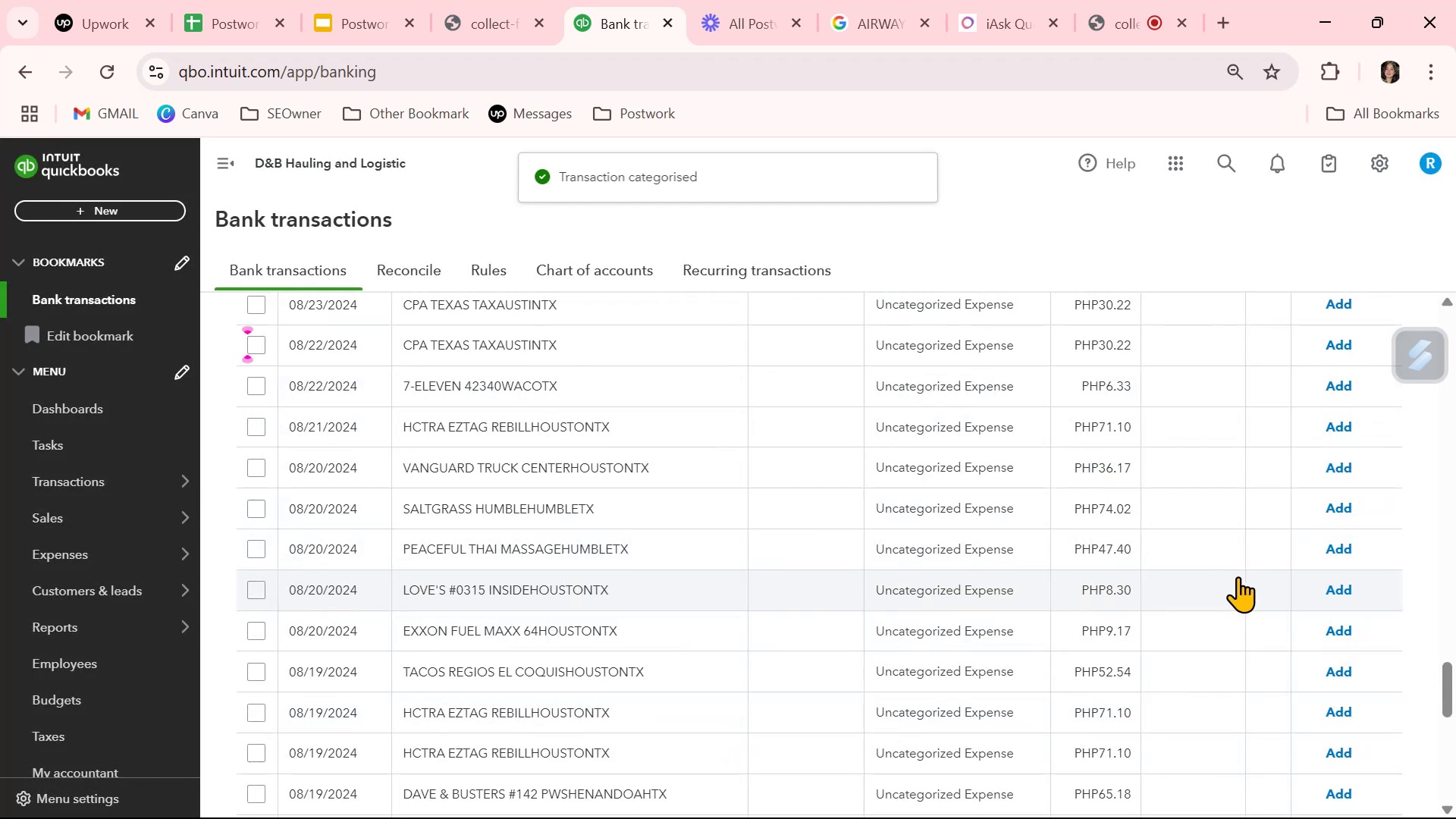 
scroll: coordinate [898, 590], scroll_direction: up, amount: 2.0
 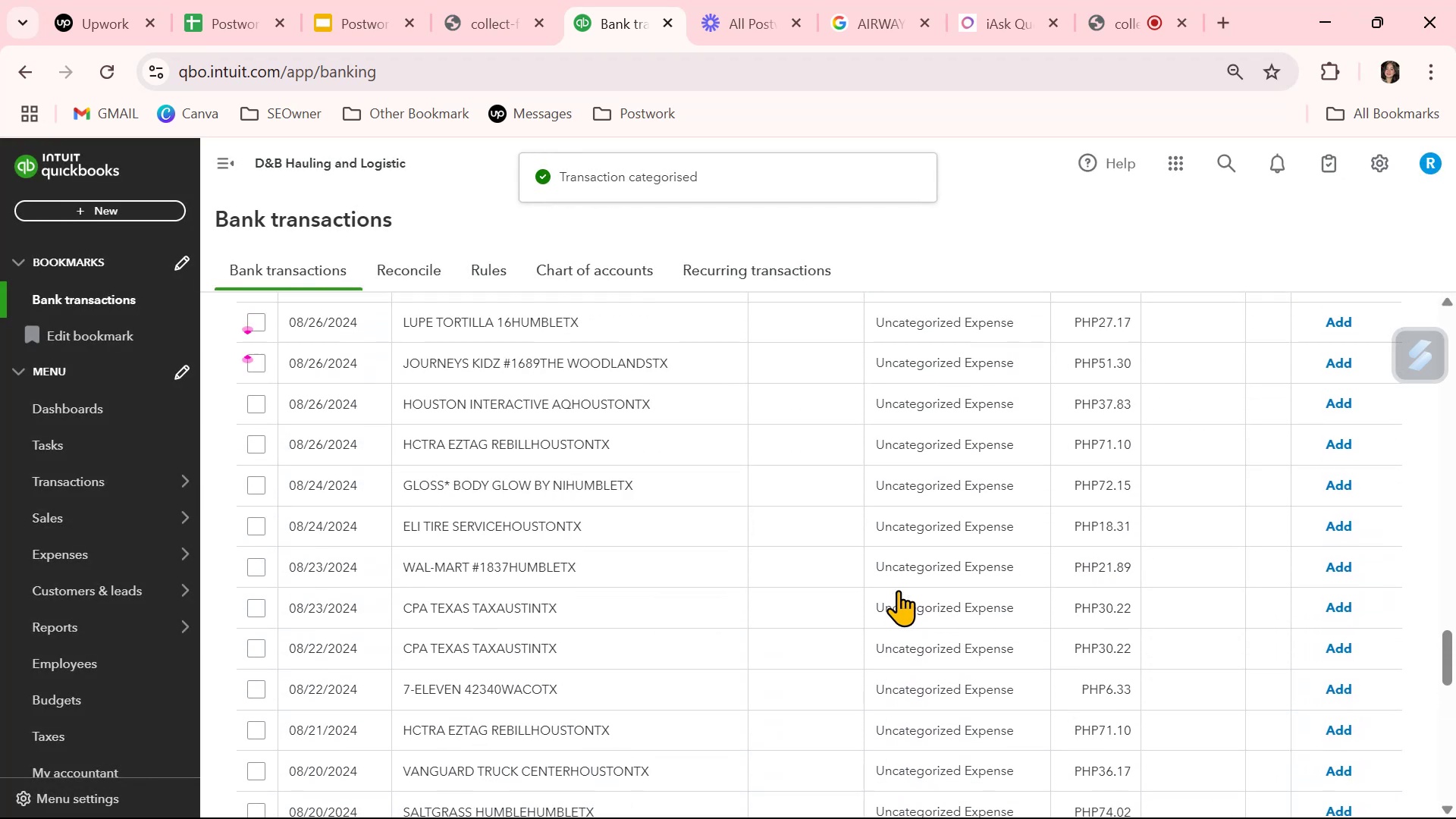 
scroll: coordinate [931, 661], scroll_direction: down, amount: 8.0
 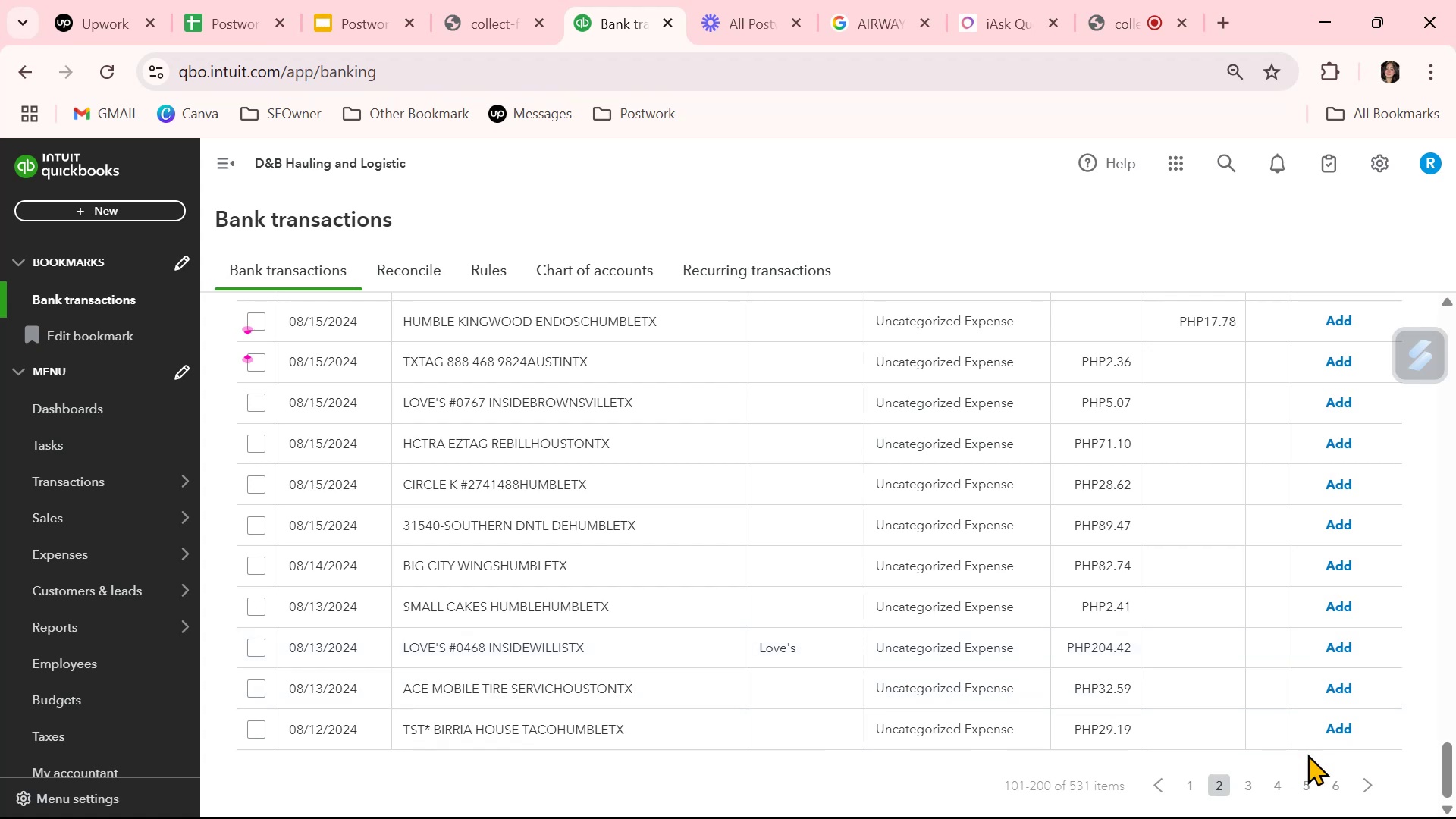 
left_click([1246, 790])
 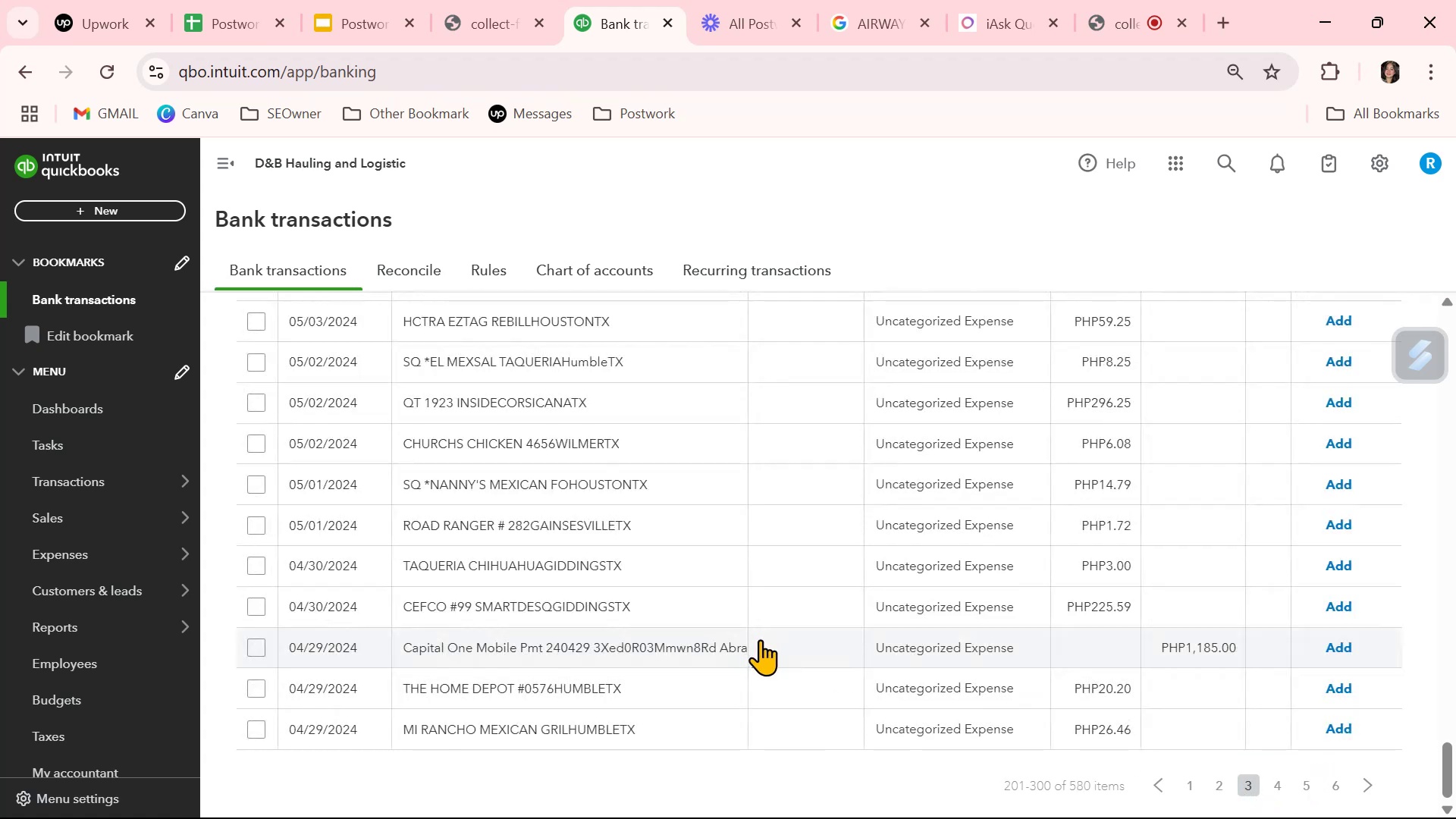 
scroll: coordinate [764, 639], scroll_direction: up, amount: 11.0
 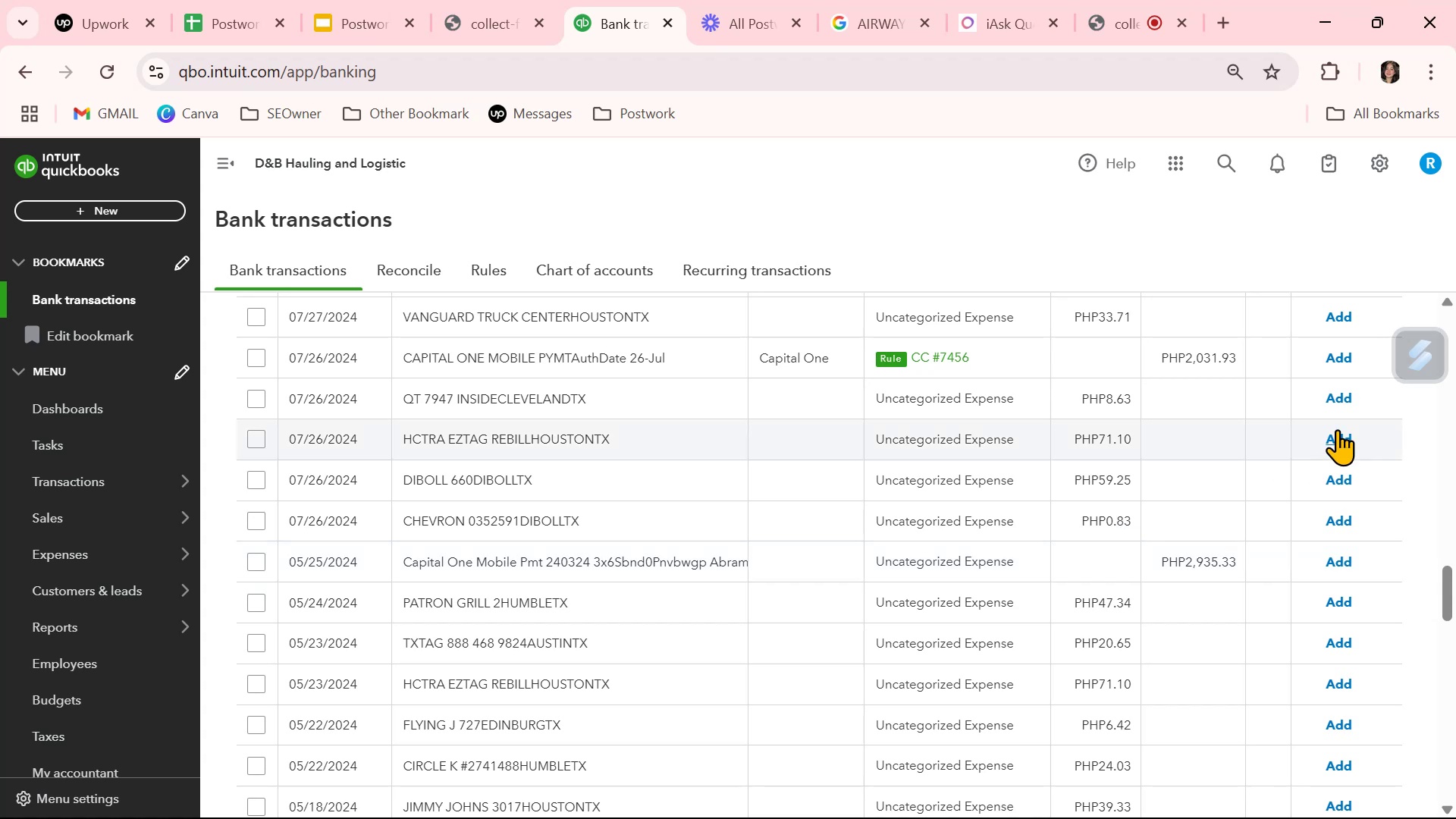 
left_click([1342, 354])
 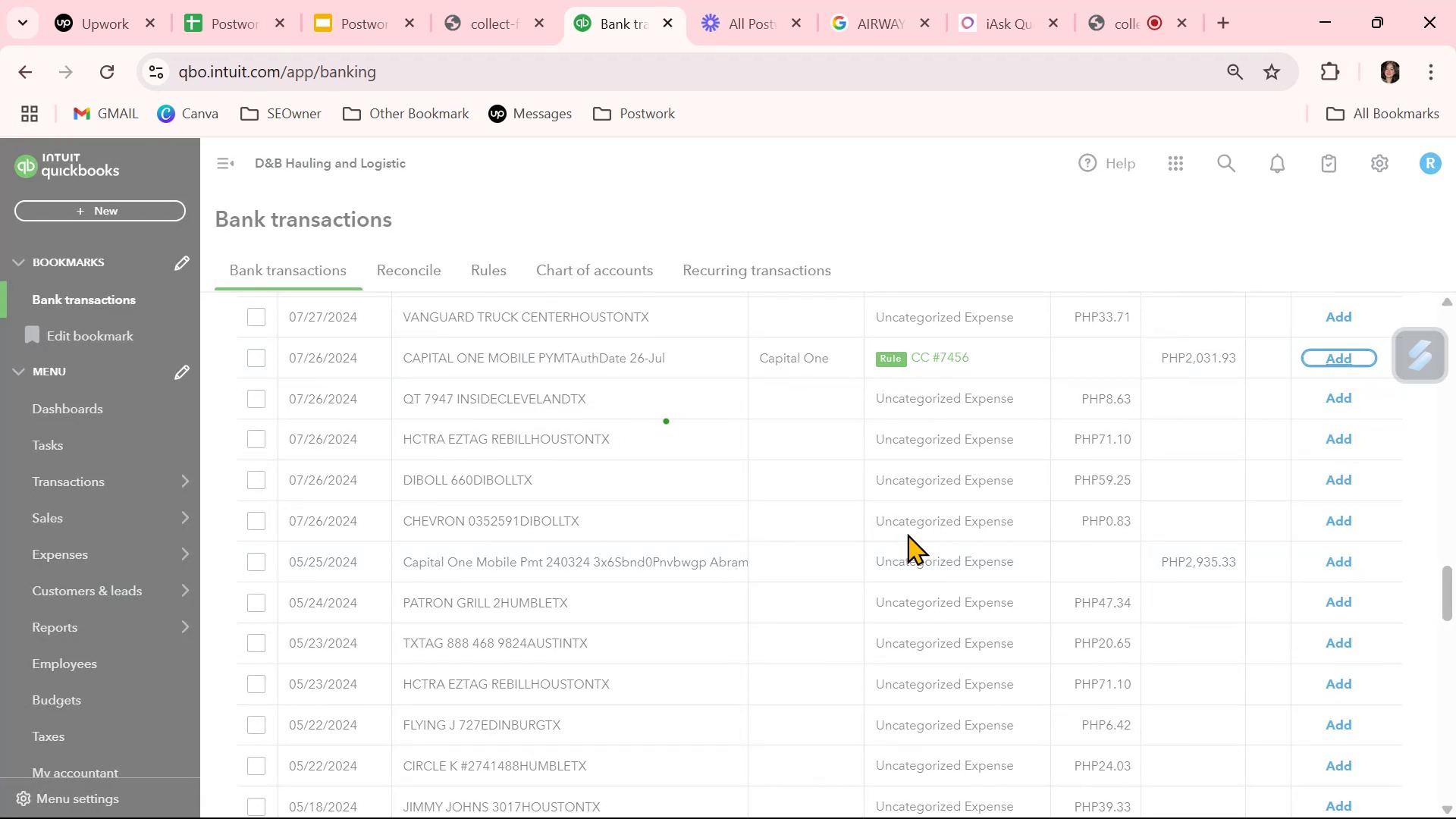 
scroll: coordinate [910, 533], scroll_direction: up, amount: 8.0
 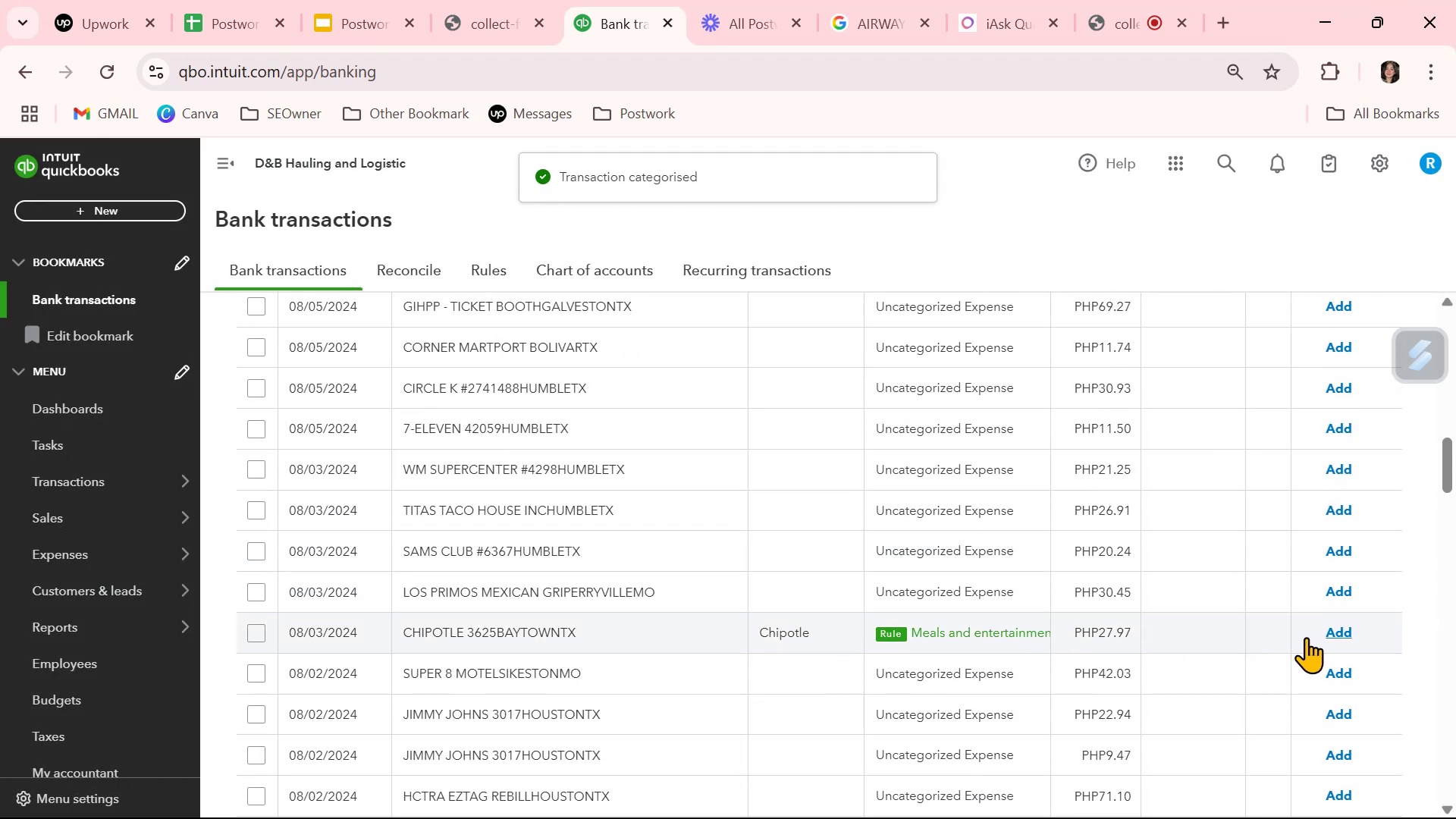 
left_click([1333, 634])
 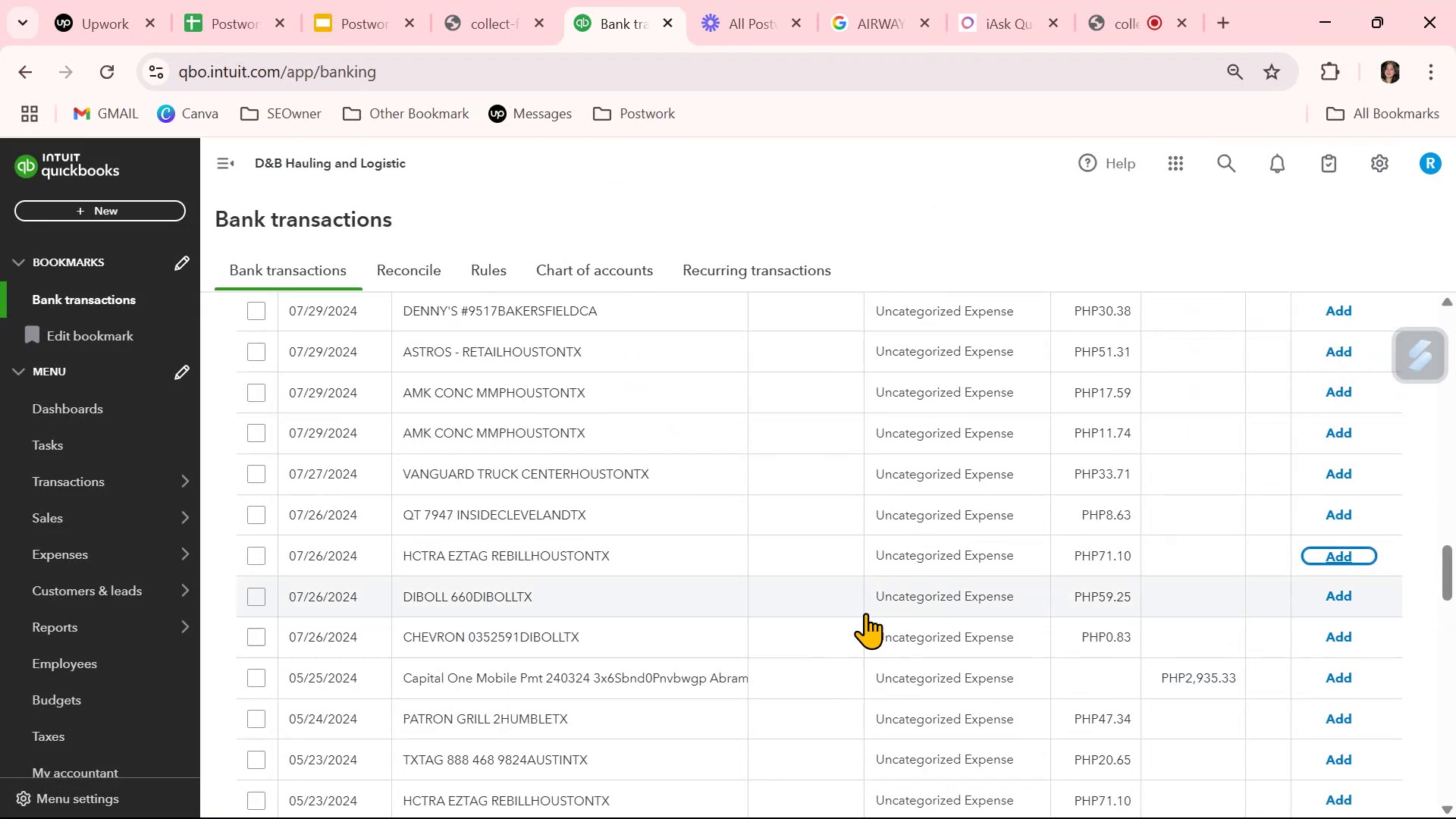 
hold_key(key=ContextMenu, duration=1.53)
 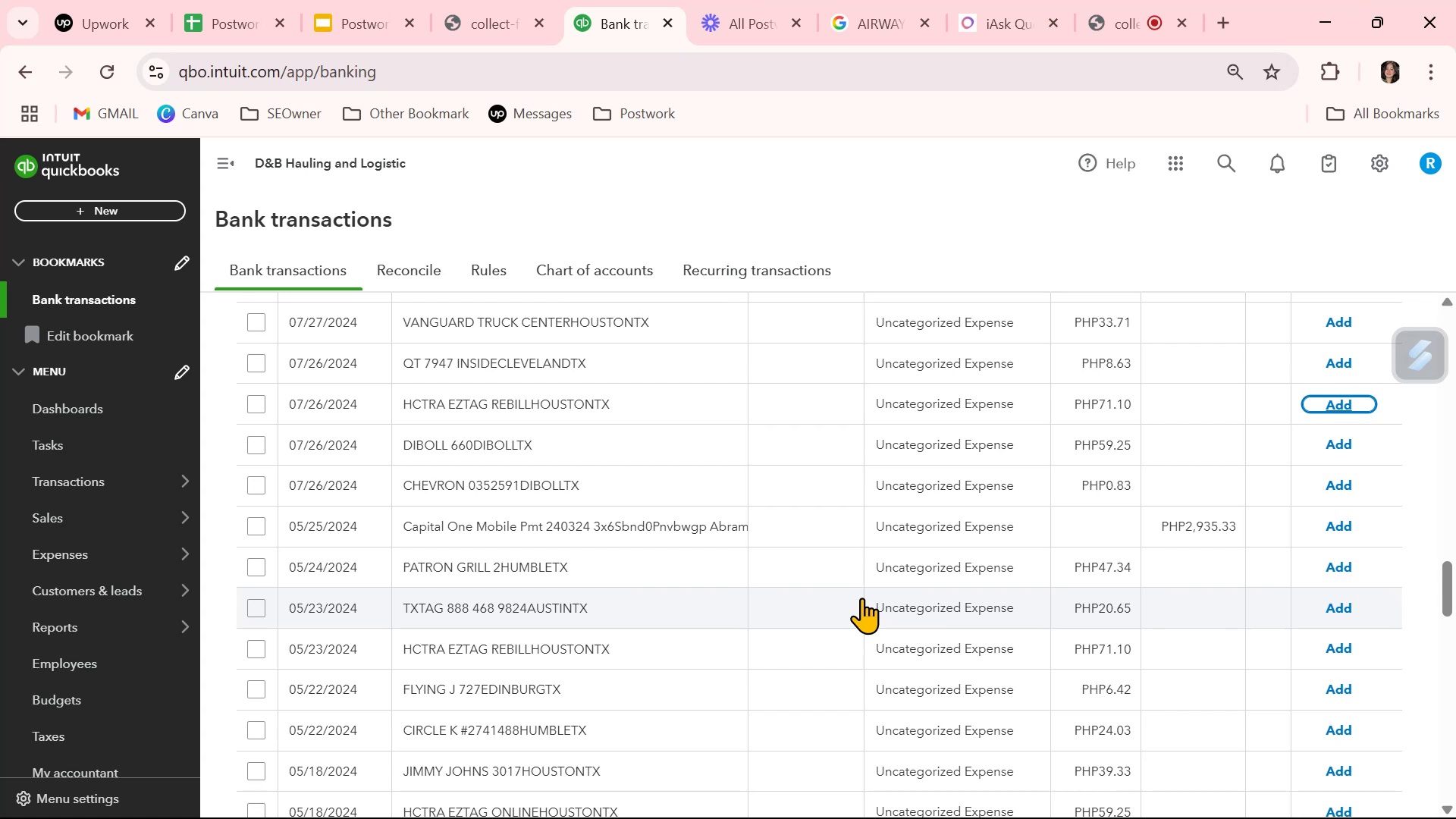 
scroll: coordinate [861, 597], scroll_direction: down, amount: 1.0
 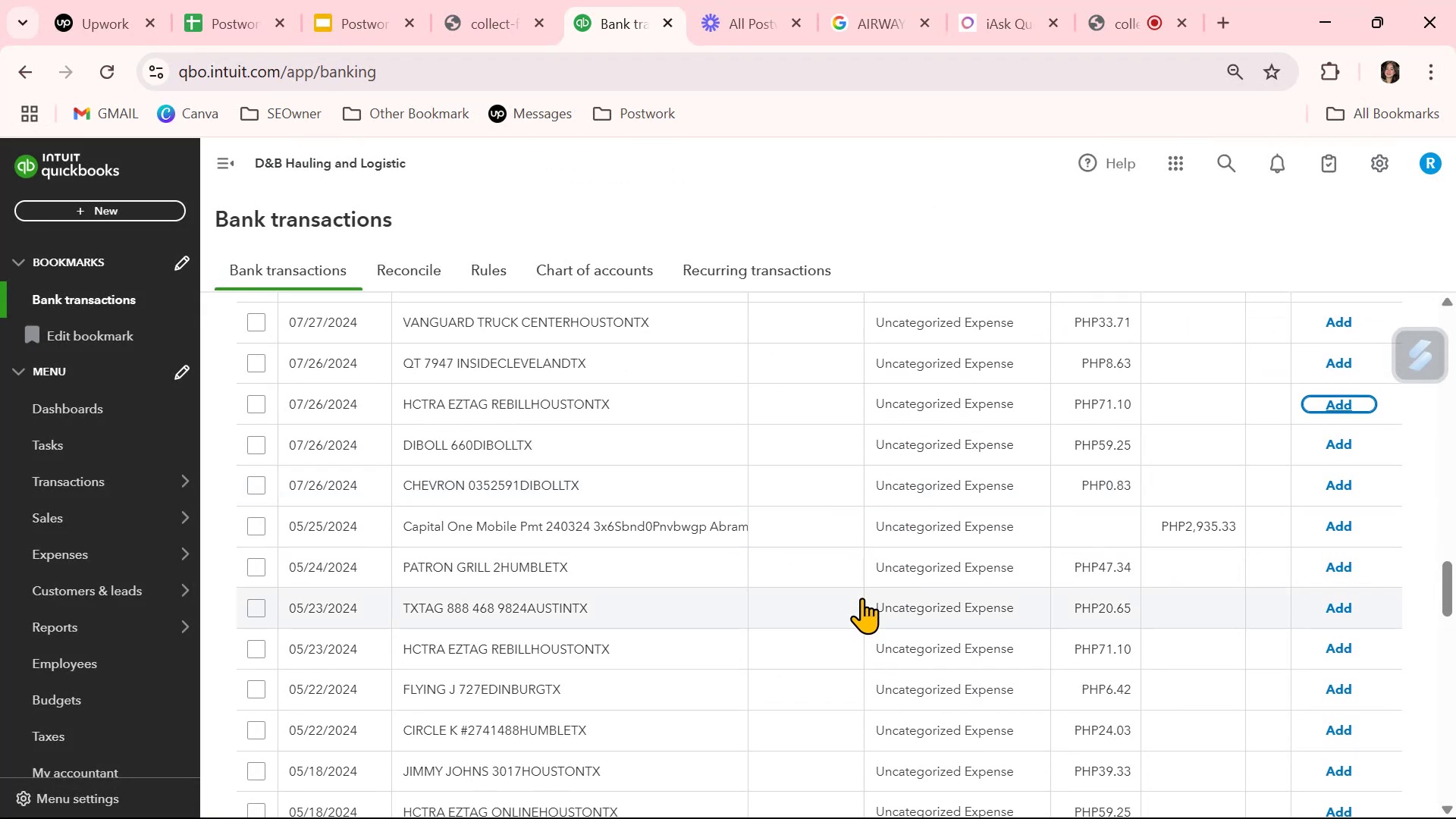 
hold_key(key=ContextMenu, duration=1.52)
 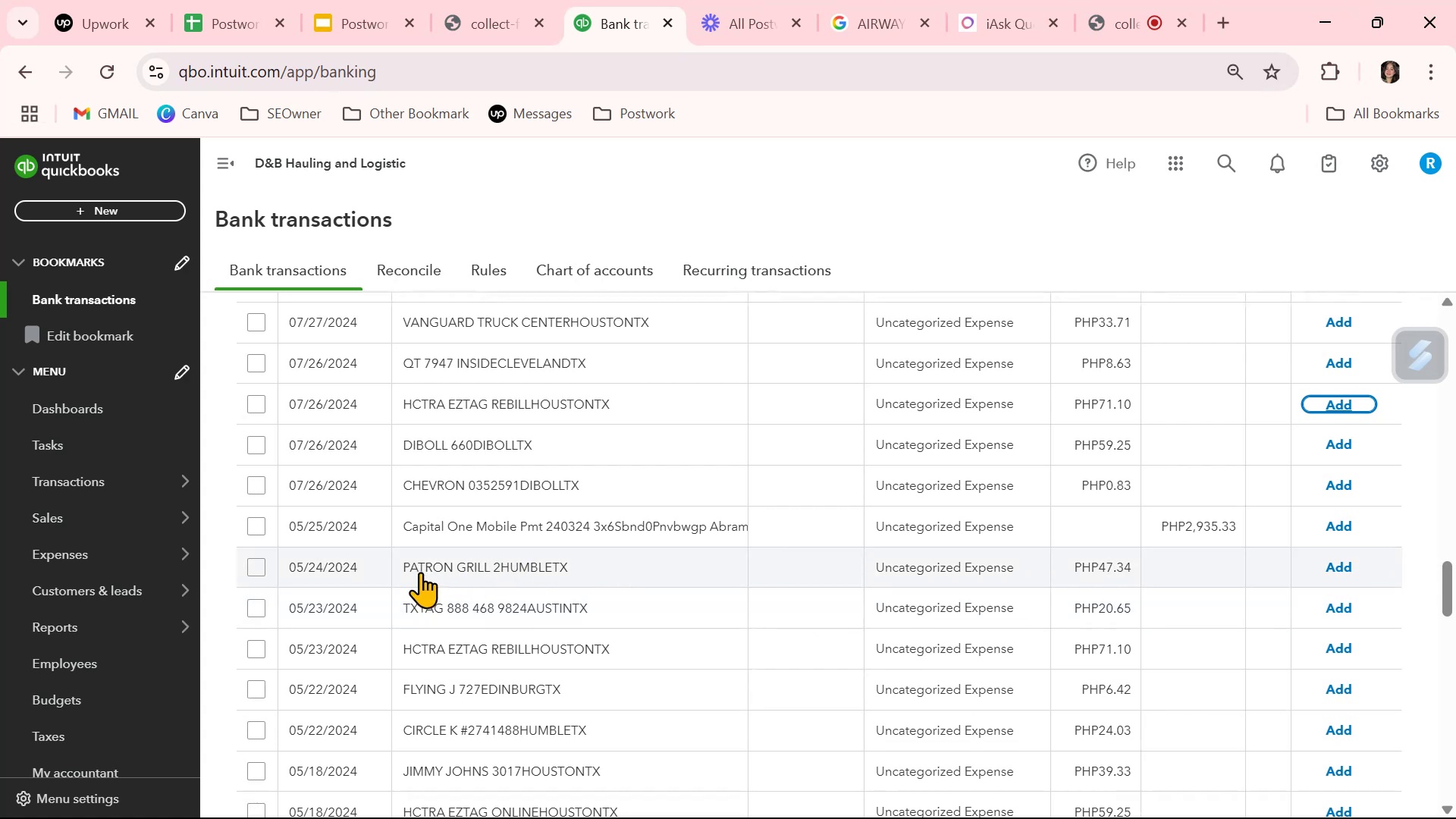 
hold_key(key=ContextMenu, duration=1.51)
 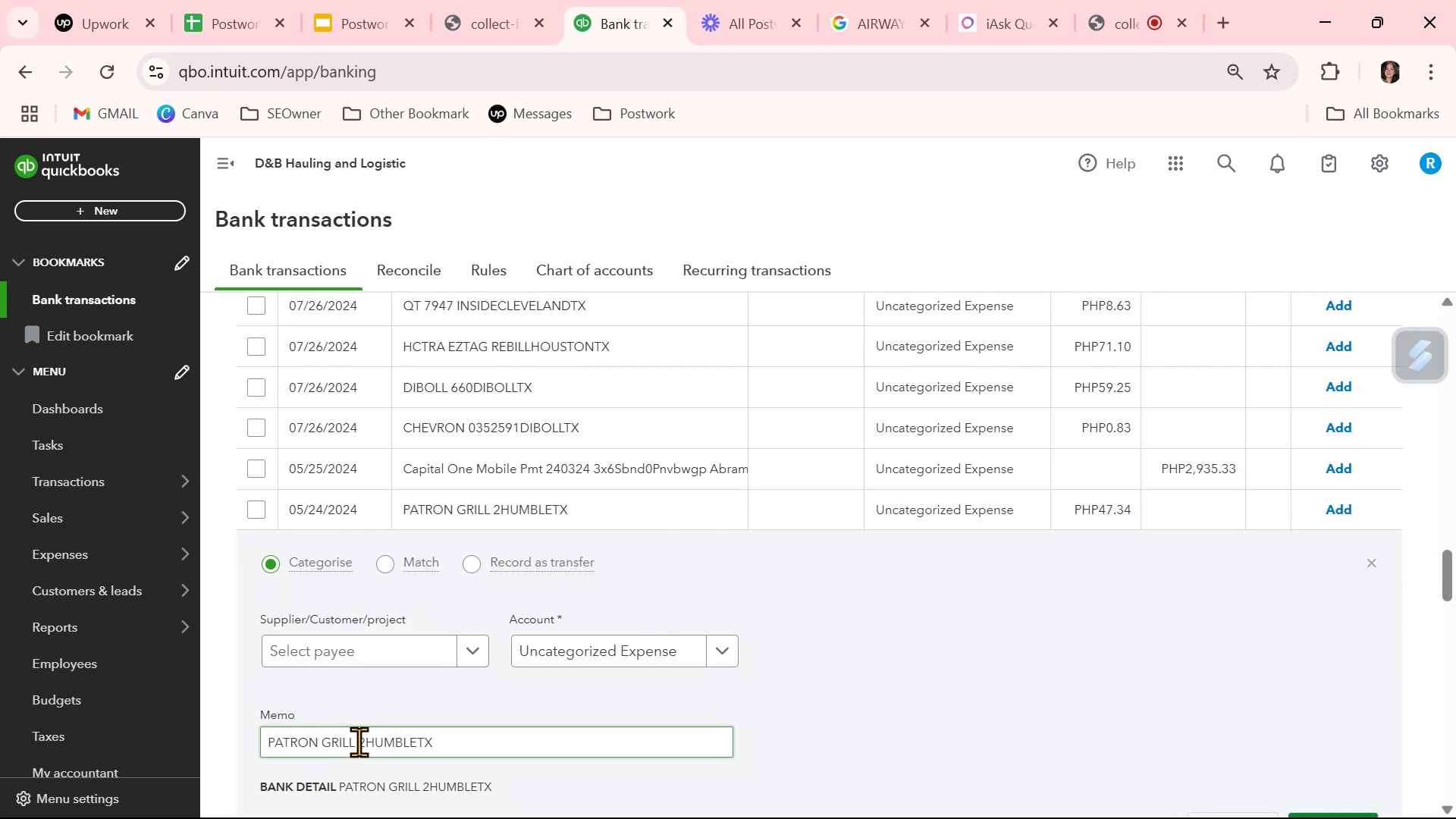 
left_click([420, 572])
 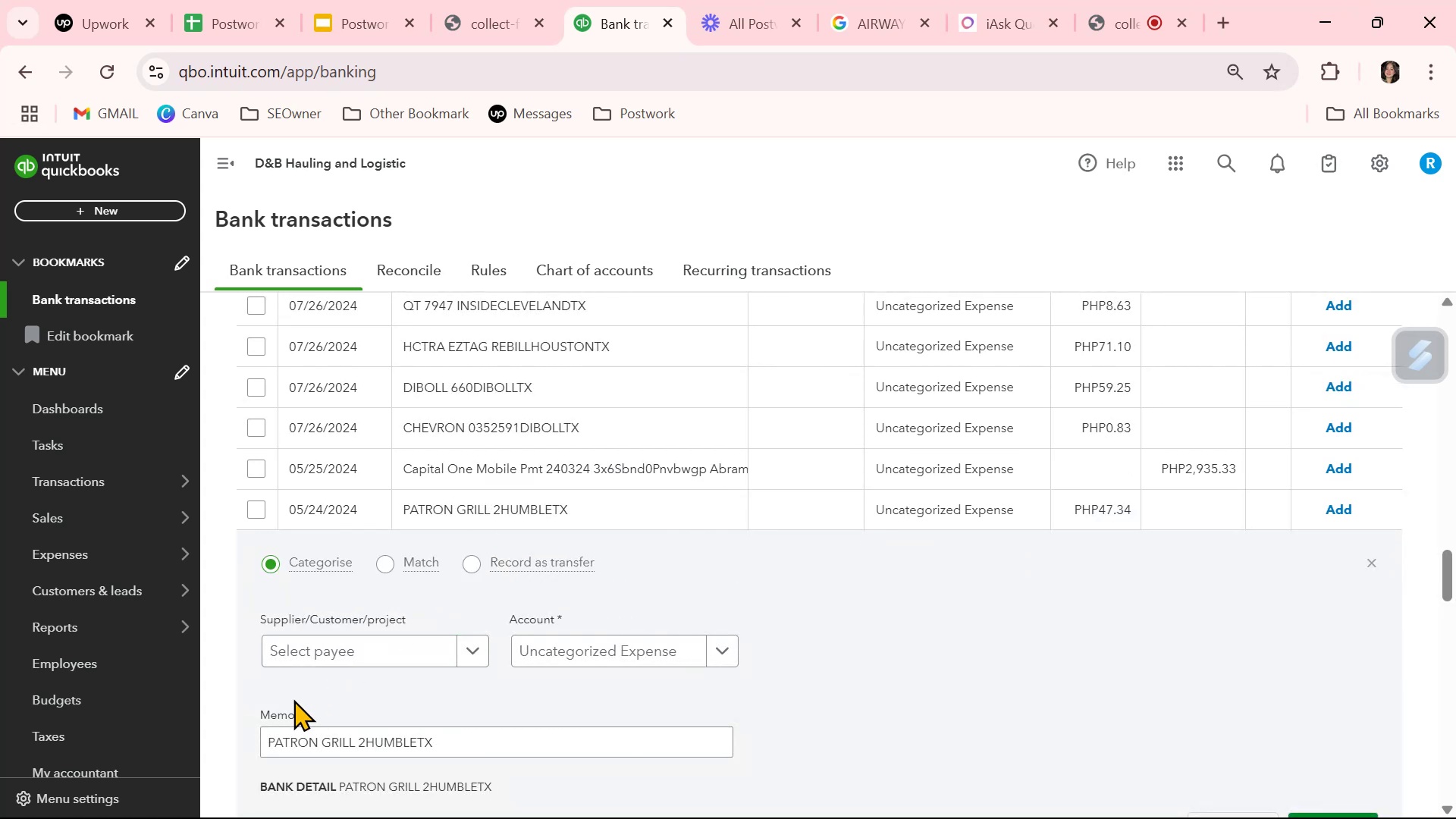 
hold_key(key=ContextMenu, duration=1.52)
 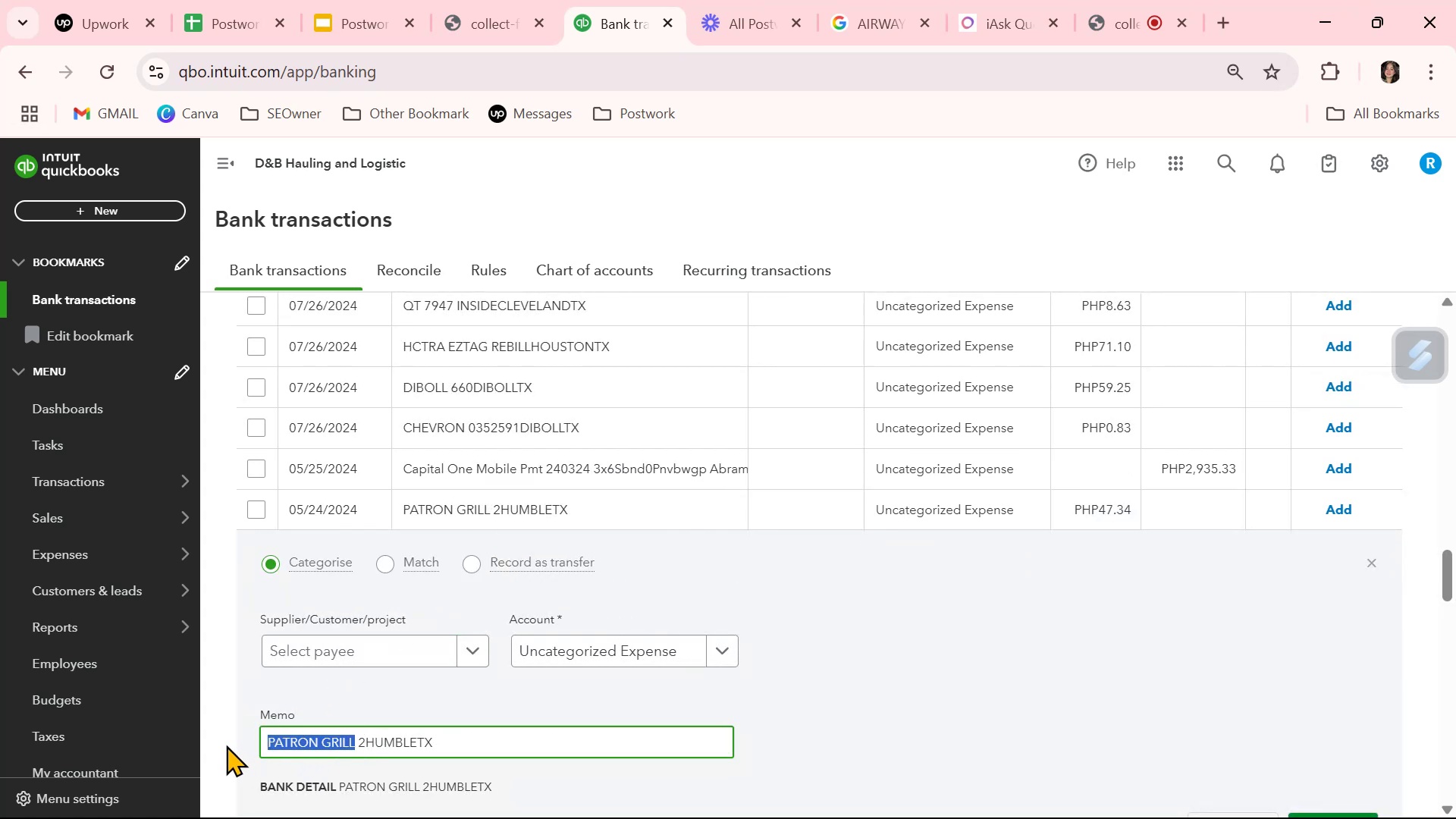 
left_click_drag(start_coordinate=[356, 744], to_coordinate=[224, 745])
 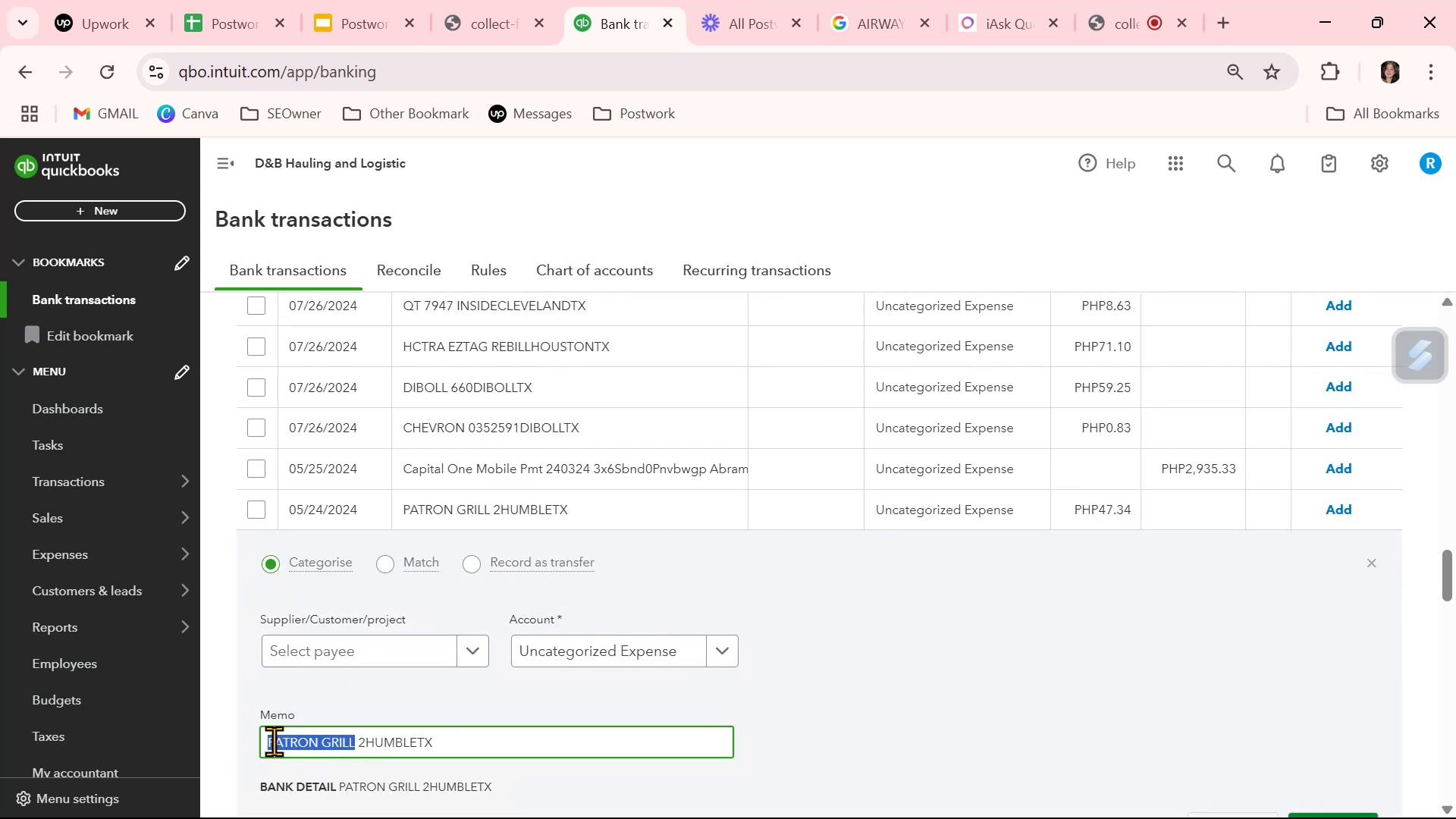 
hold_key(key=ContextMenu, duration=1.51)
 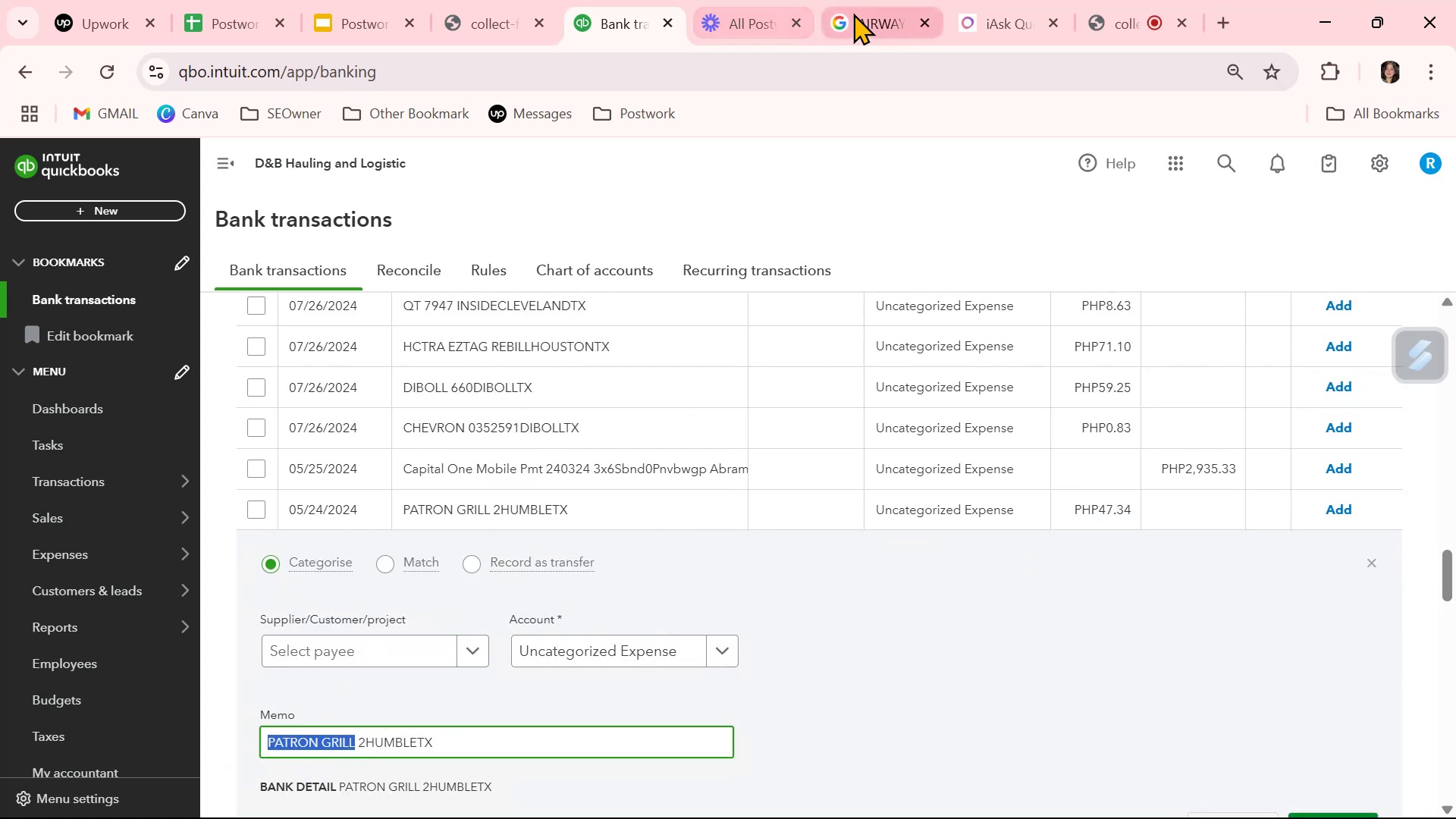 
key(Control+ControlLeft)
 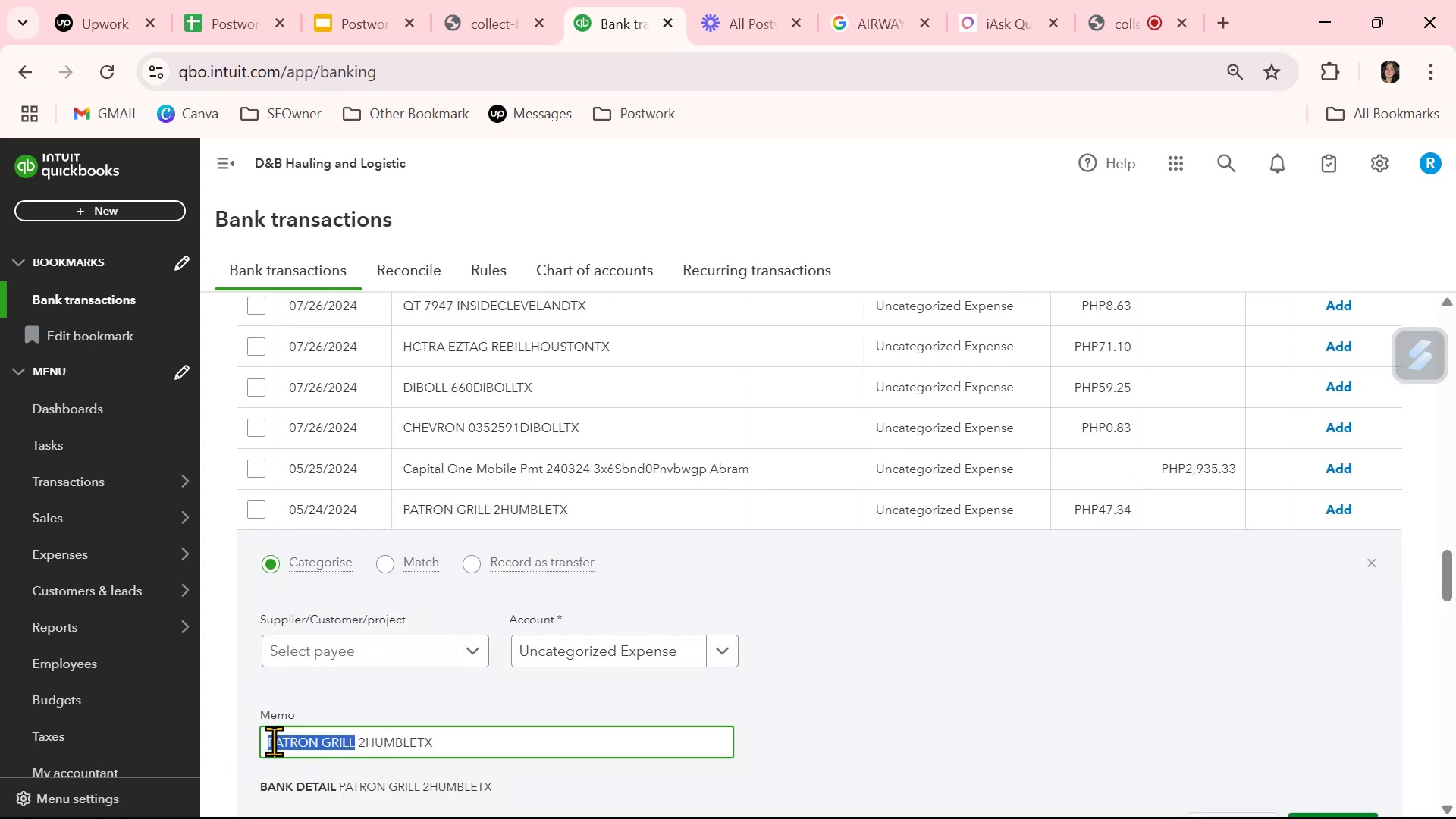 
key(Control+C)
 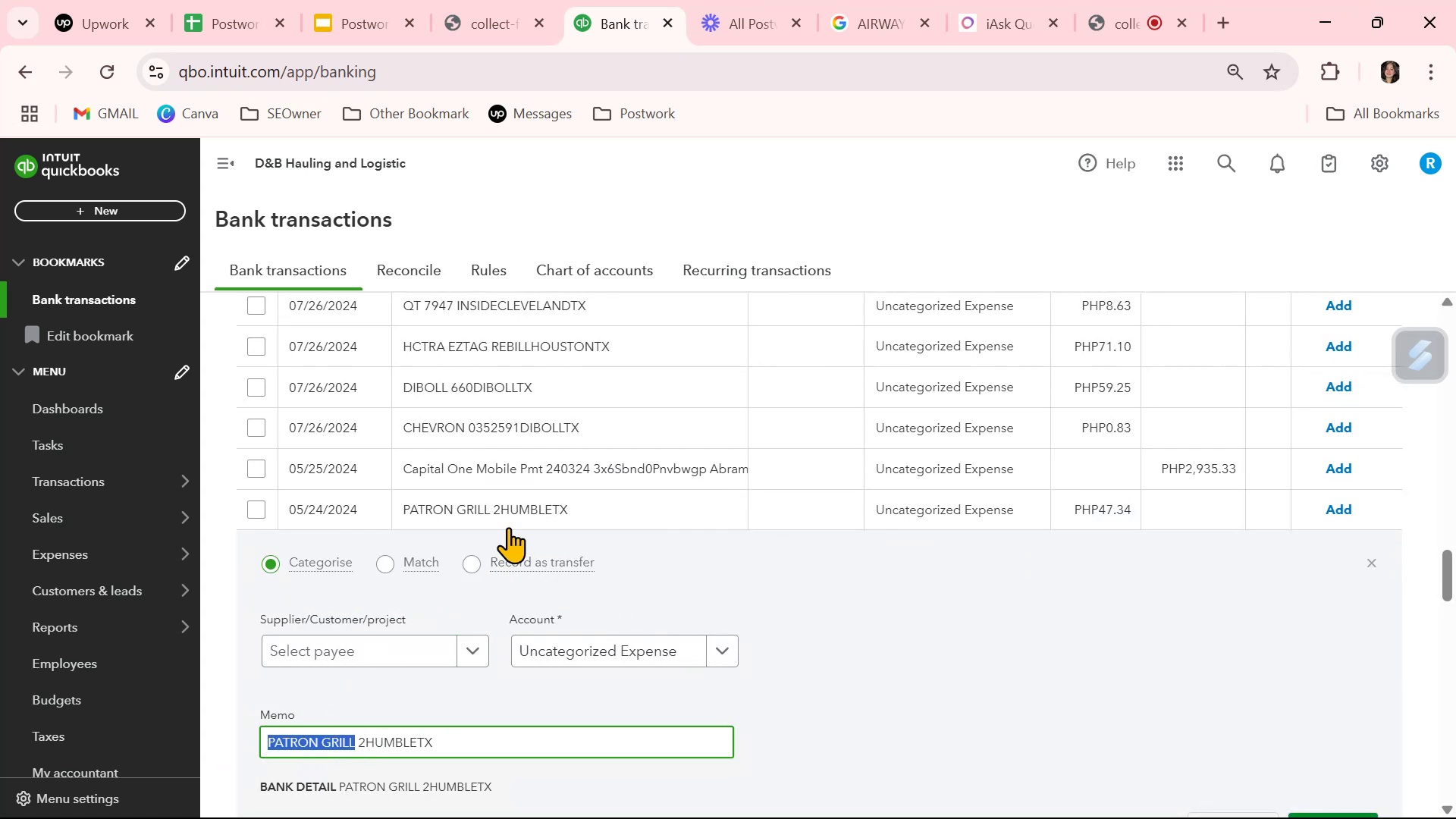 
hold_key(key=ContextMenu, duration=1.53)
 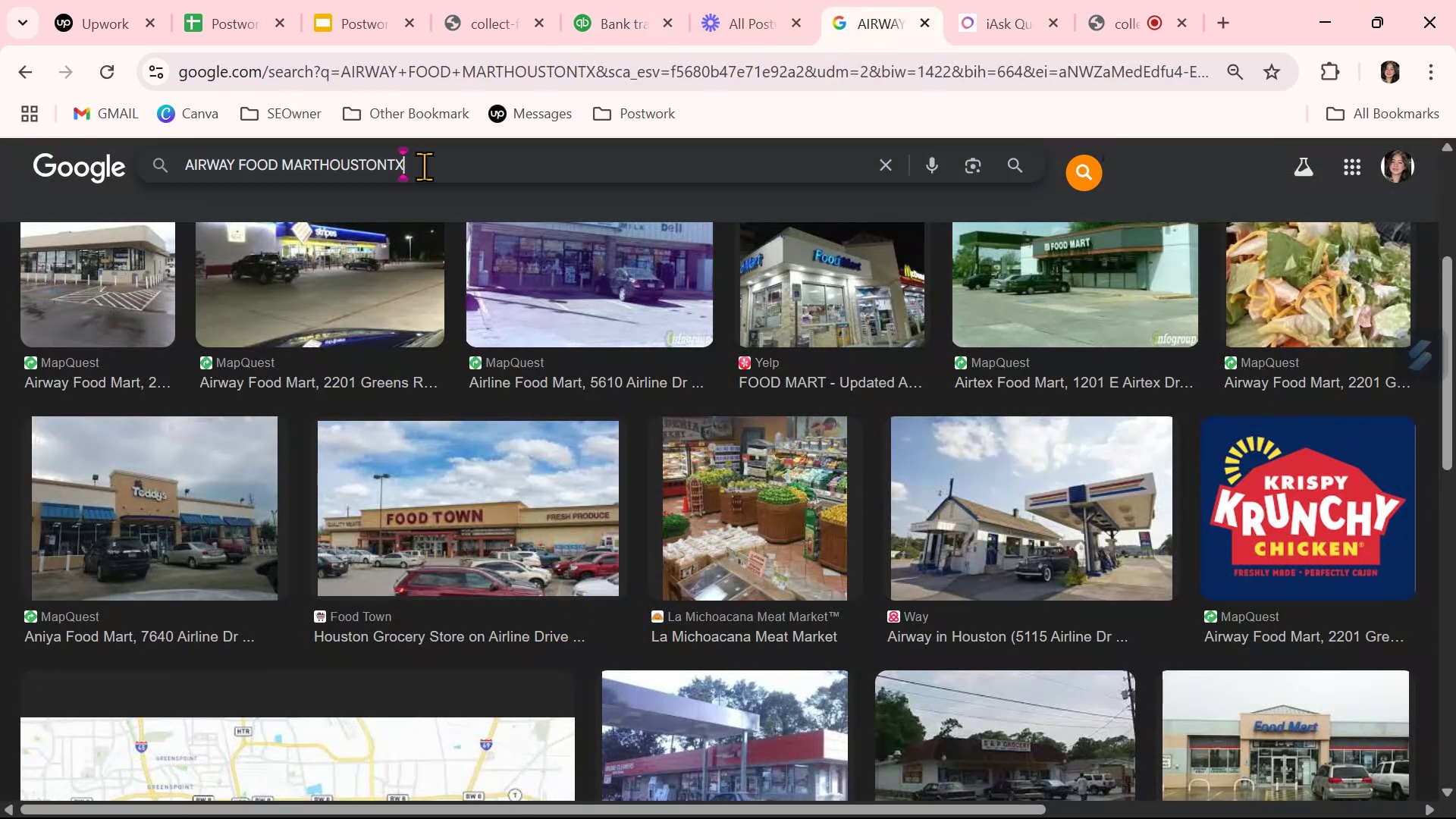 
left_click([853, 13])
 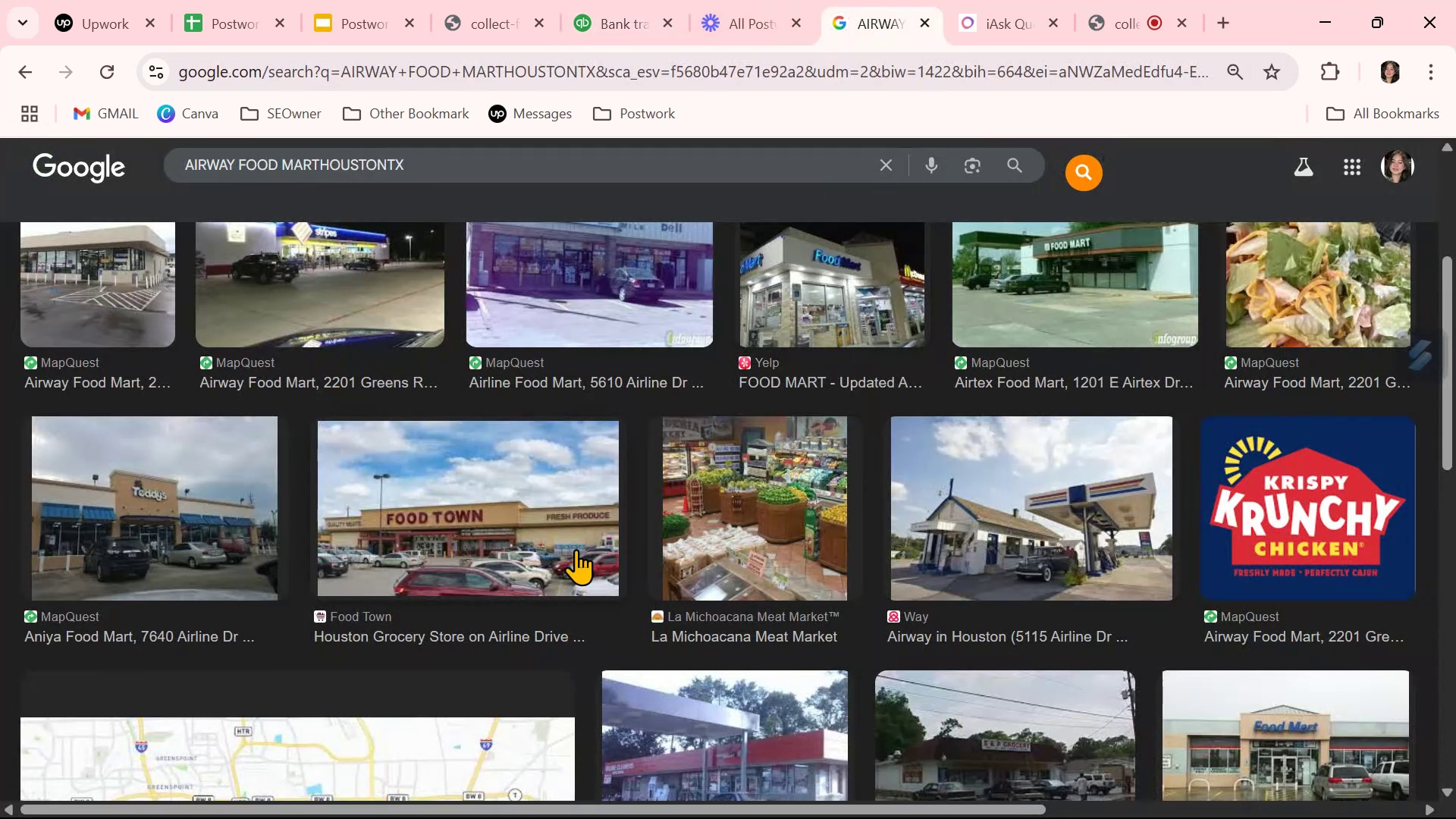 
hold_key(key=ContextMenu, duration=1.51)
 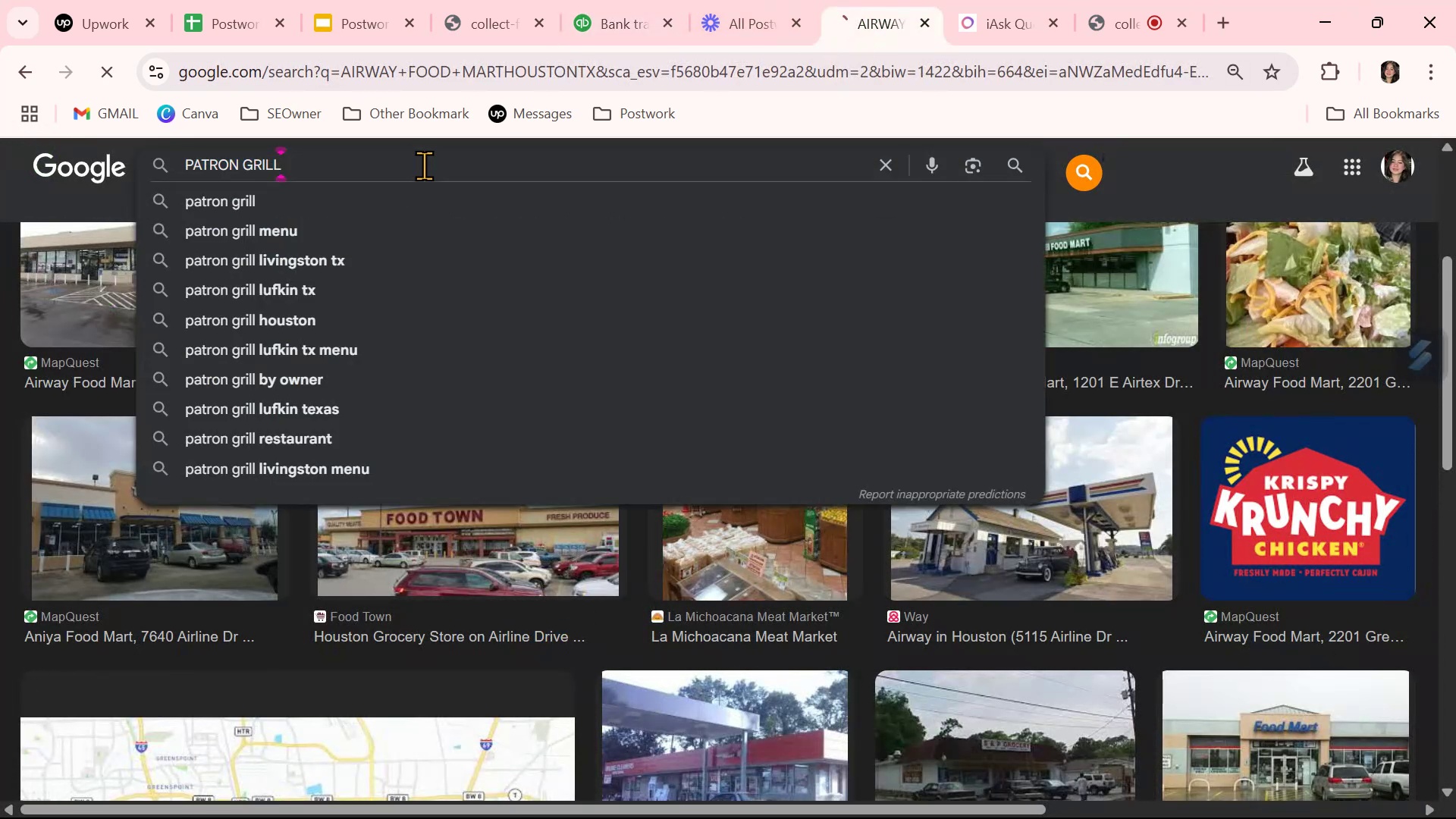 
left_click([424, 166])
 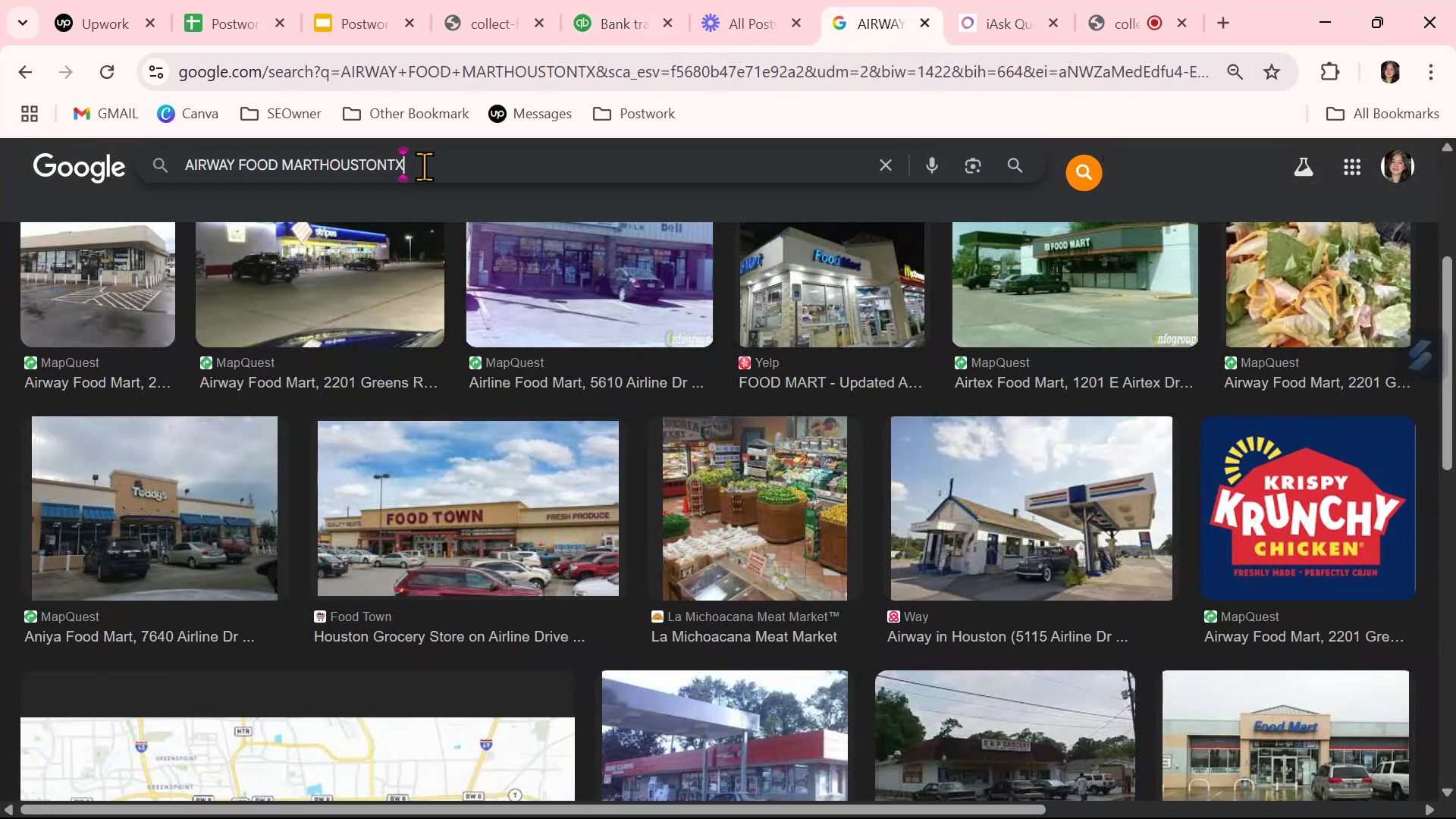 
double_click([424, 166])
 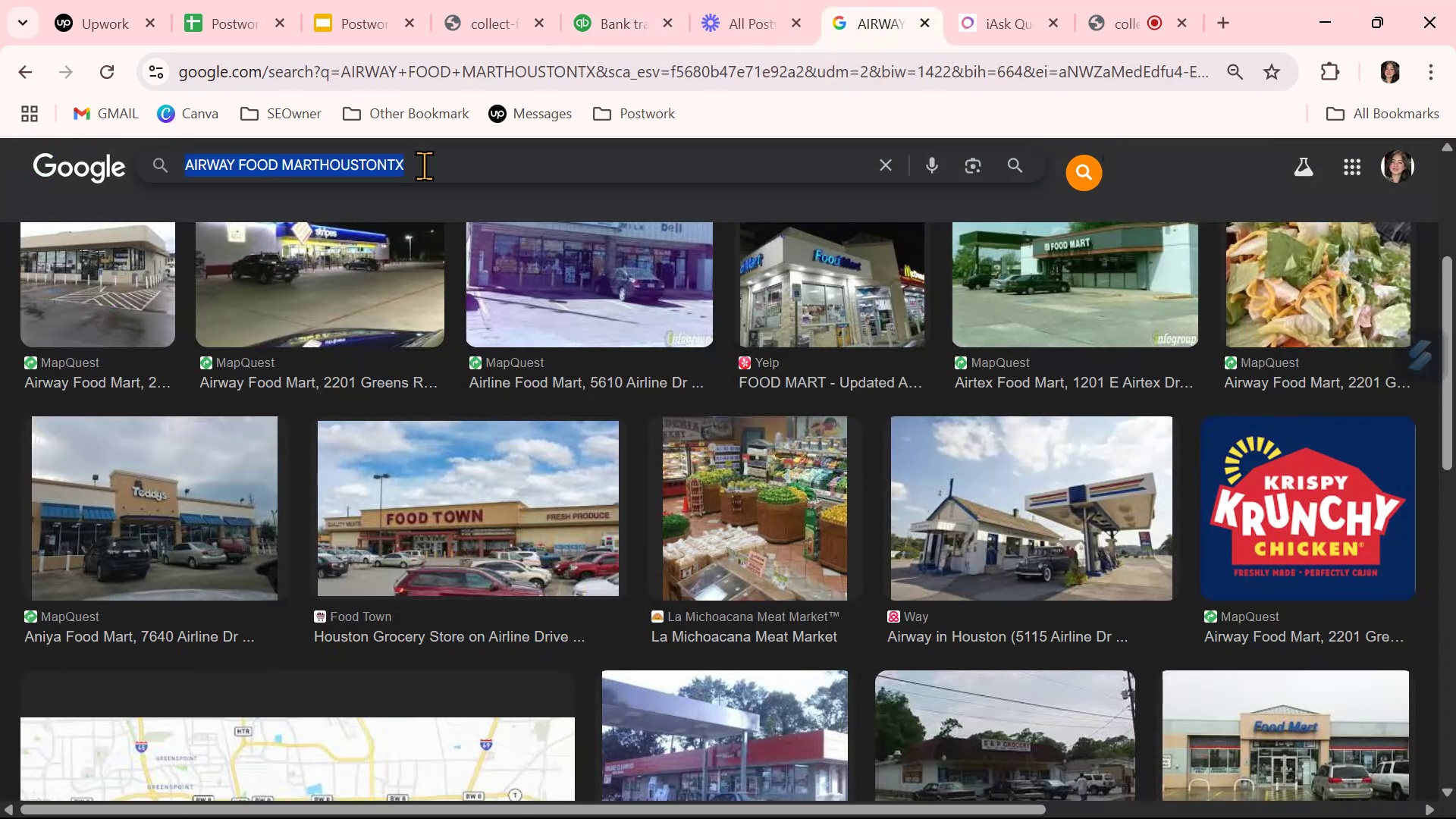 
key(Control+ControlLeft)
 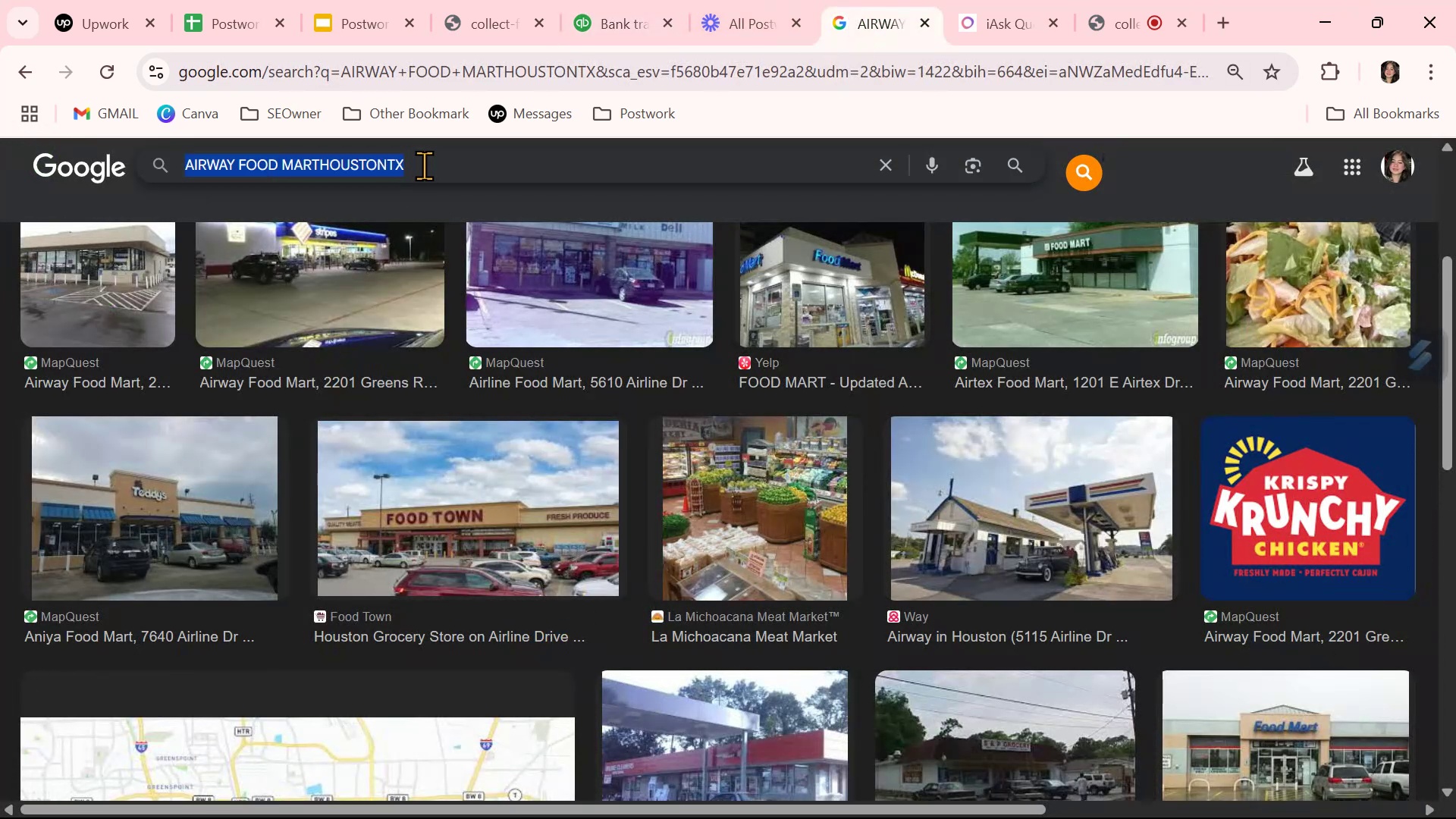 
key(Control+V)
 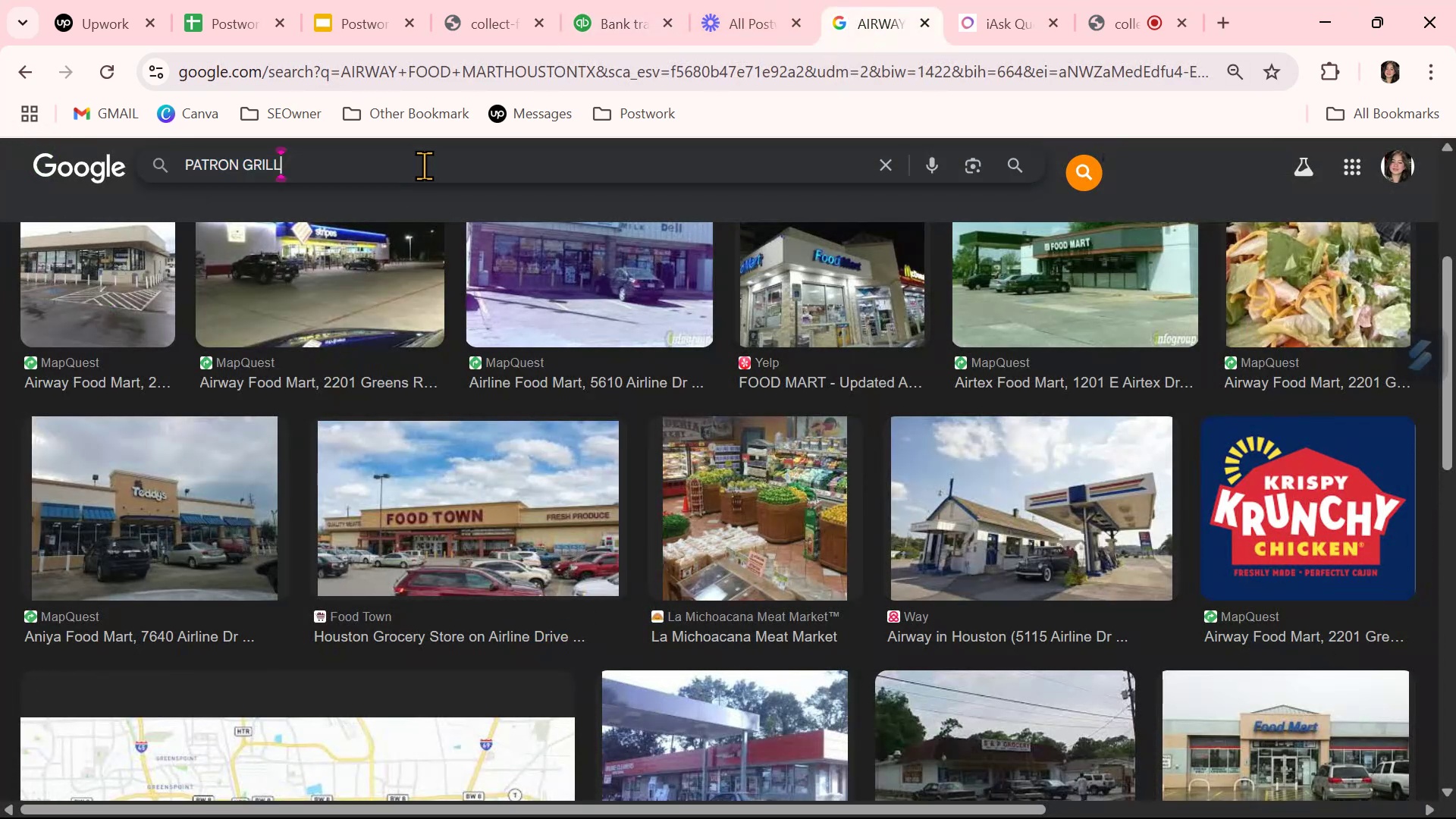 
hold_key(key=ContextMenu, duration=8.35)
 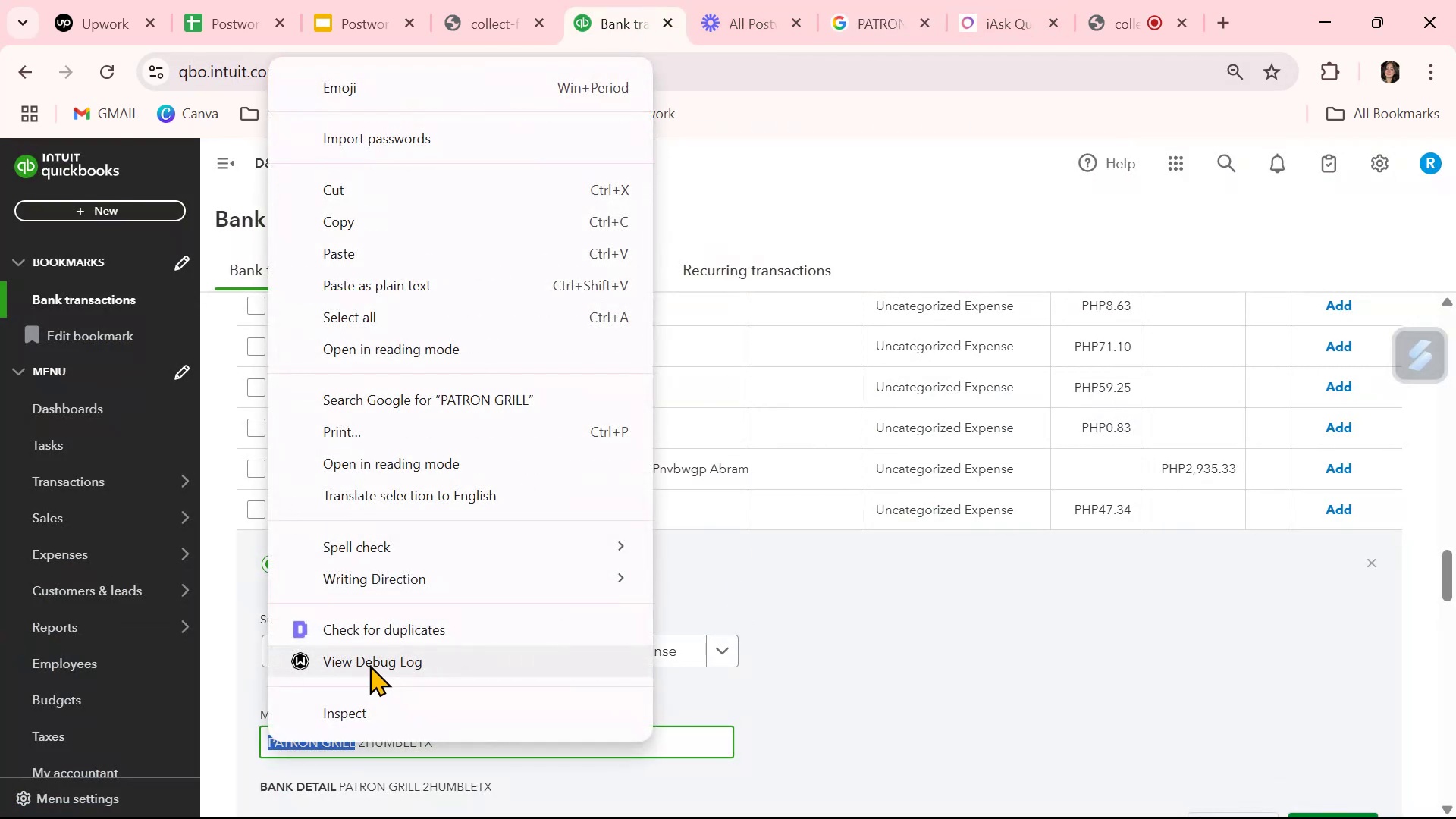 
key(NumpadEnter)
 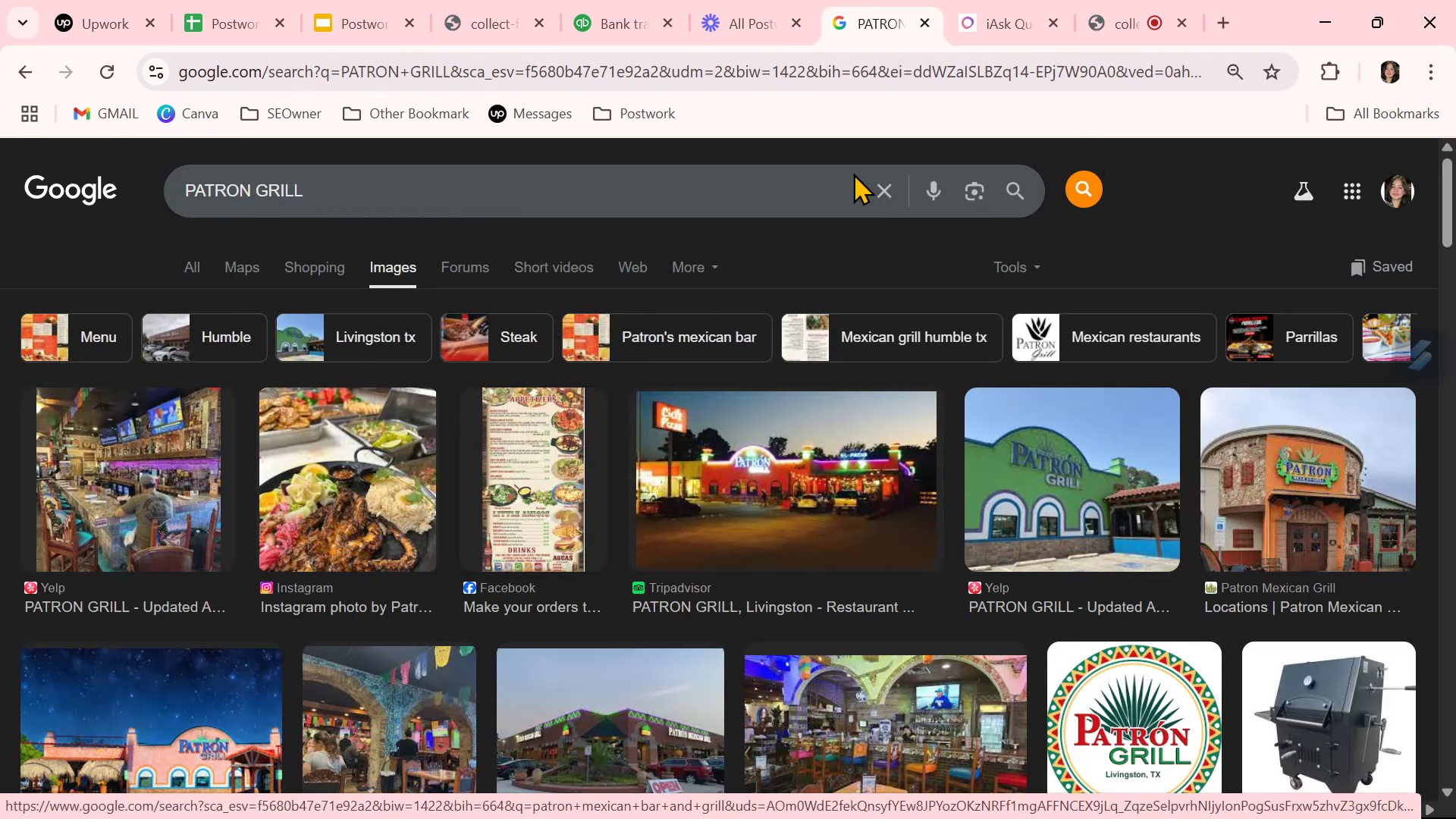 
left_click([637, 23])
 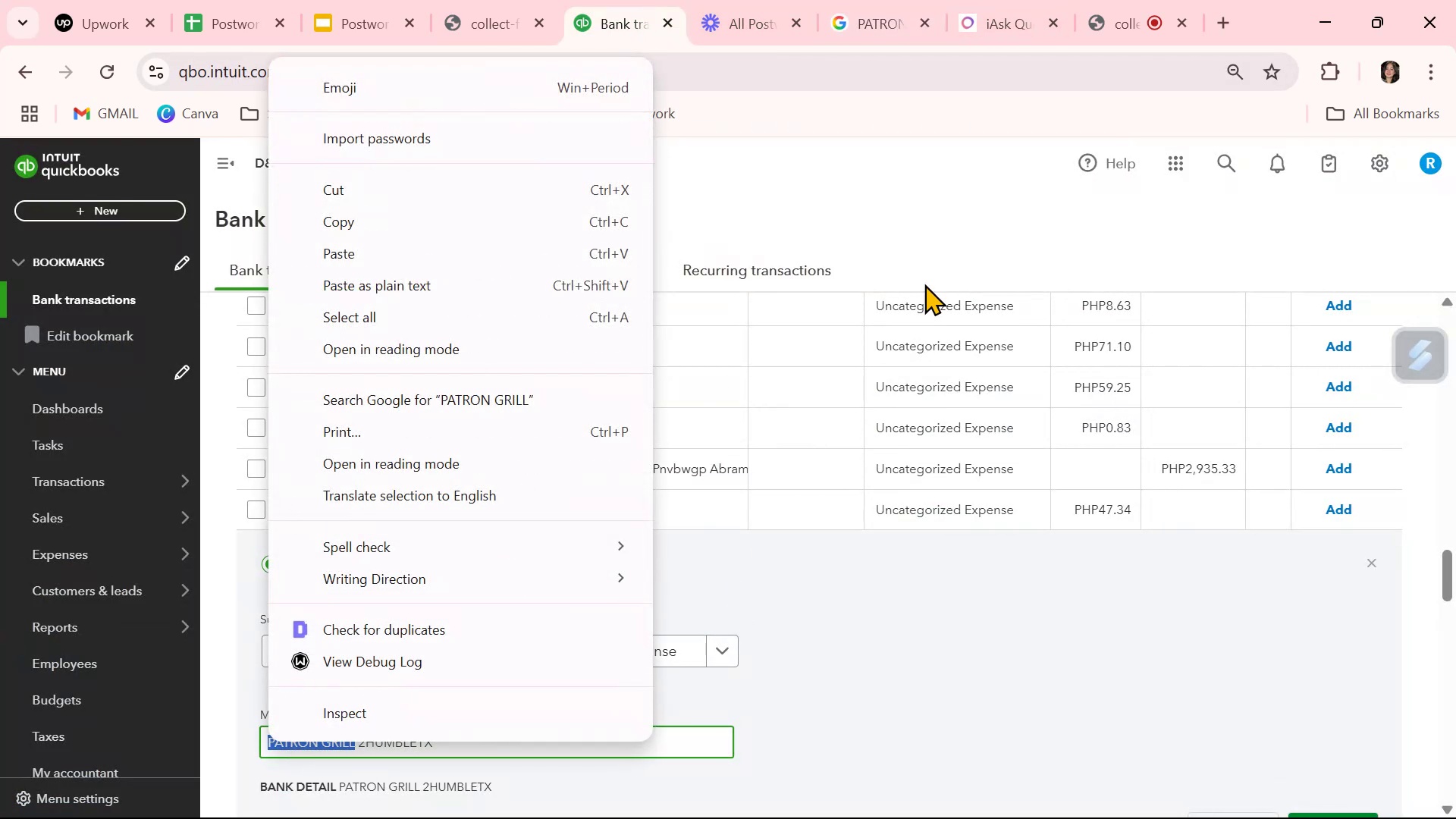 
left_click([843, 11])
 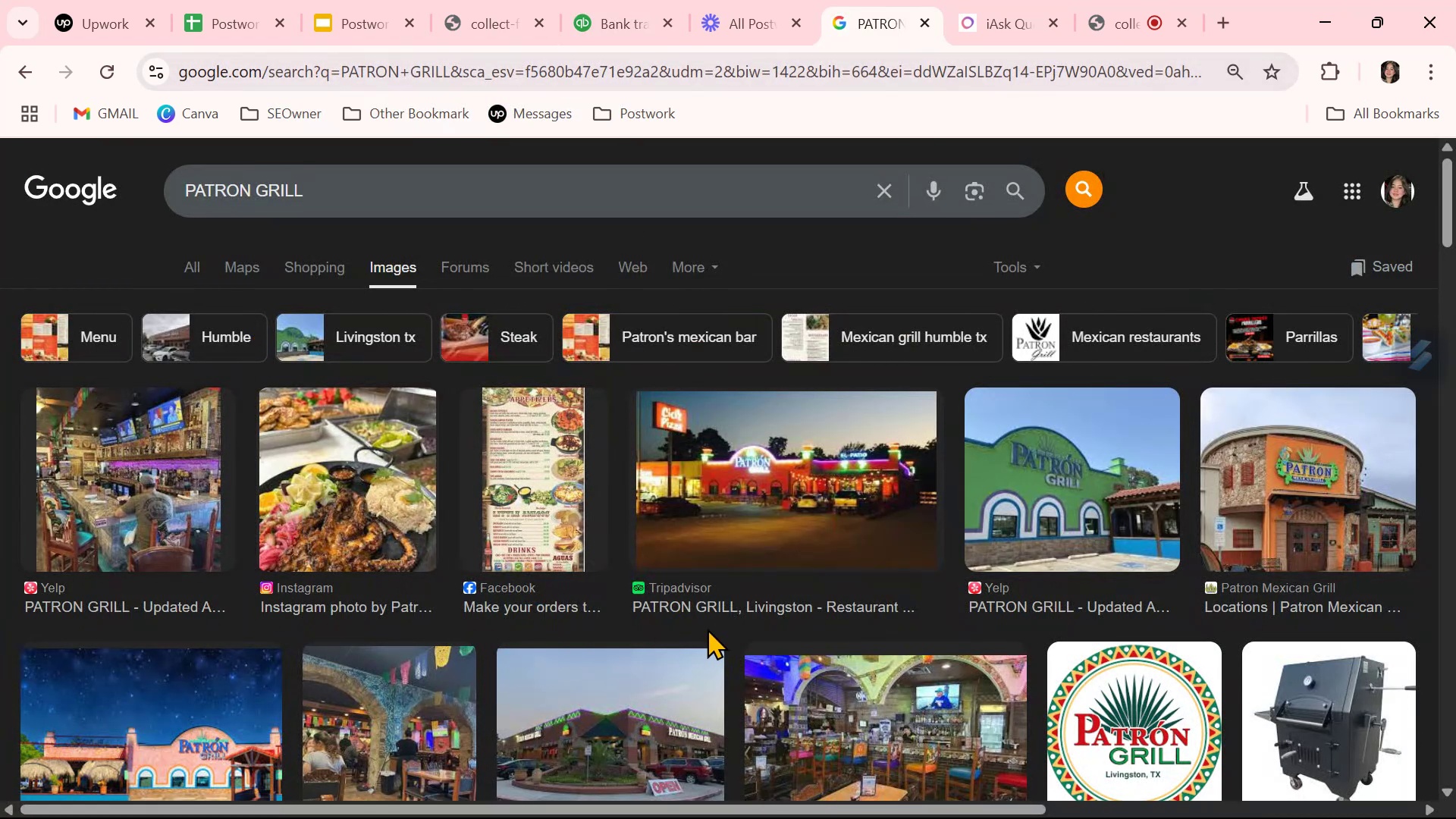 
scroll: coordinate [729, 619], scroll_direction: down, amount: 2.0
 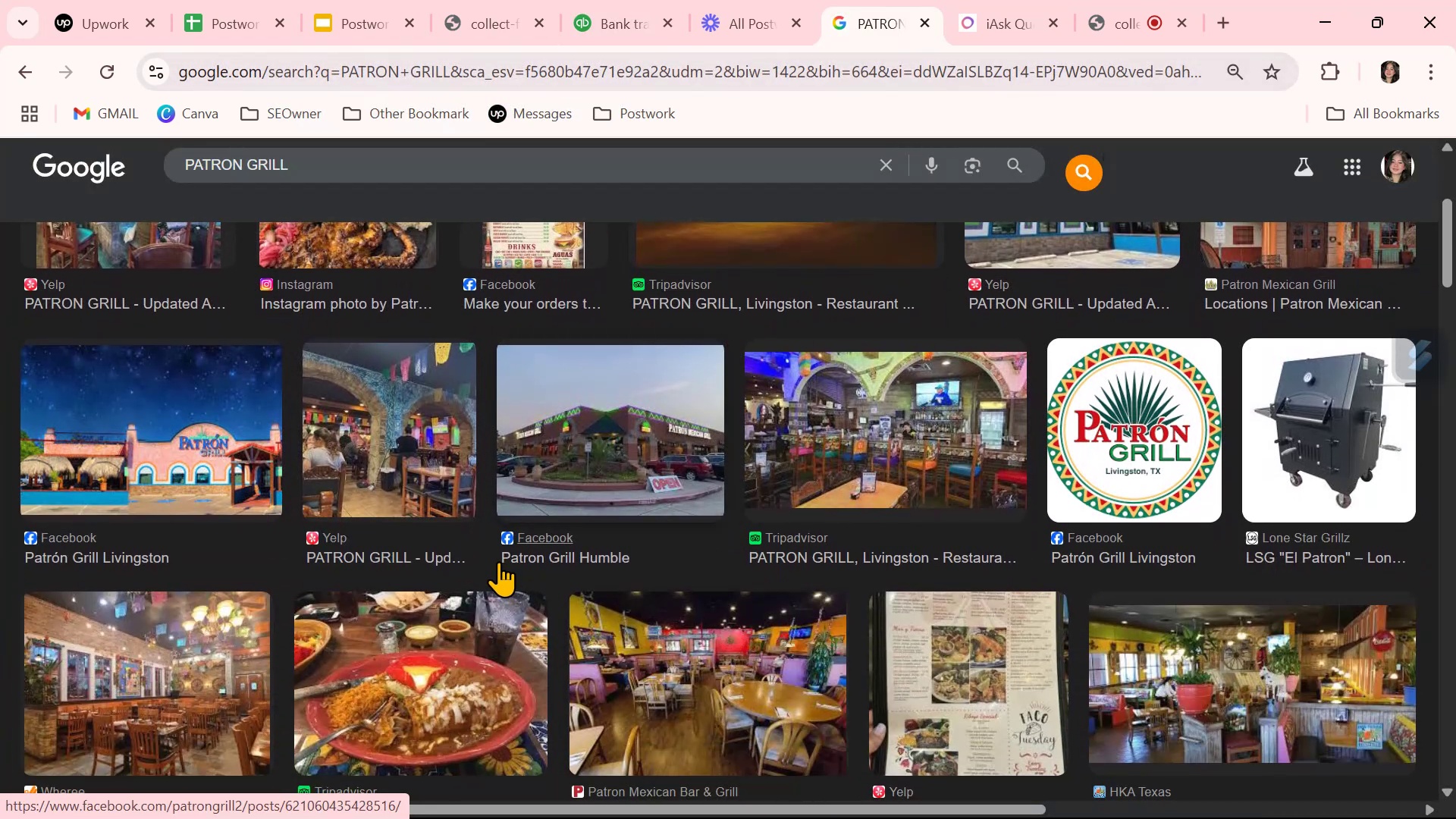 
left_click_drag(start_coordinate=[496, 562], to_coordinate=[576, 557])
 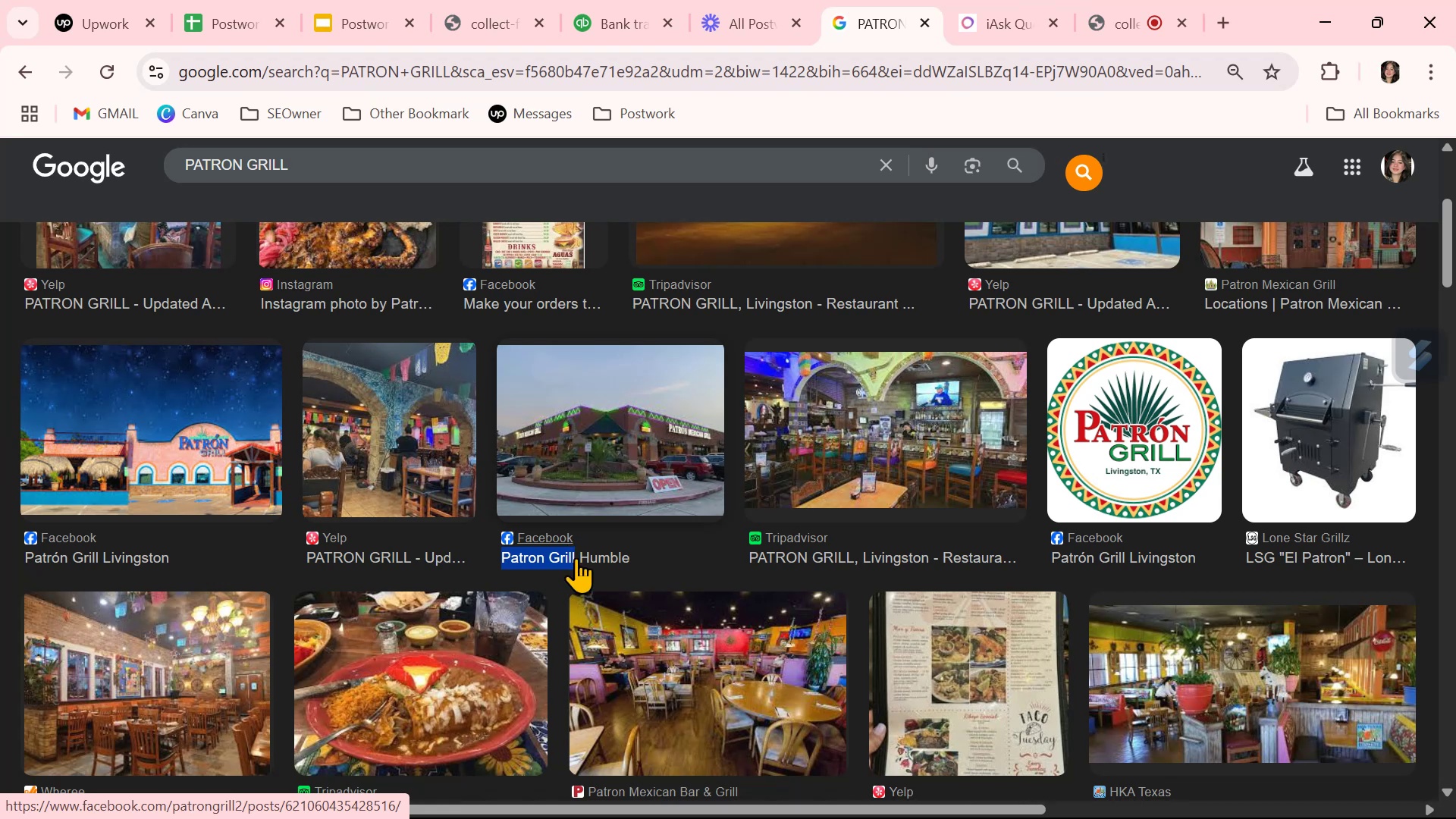 
key(Control+ControlLeft)
 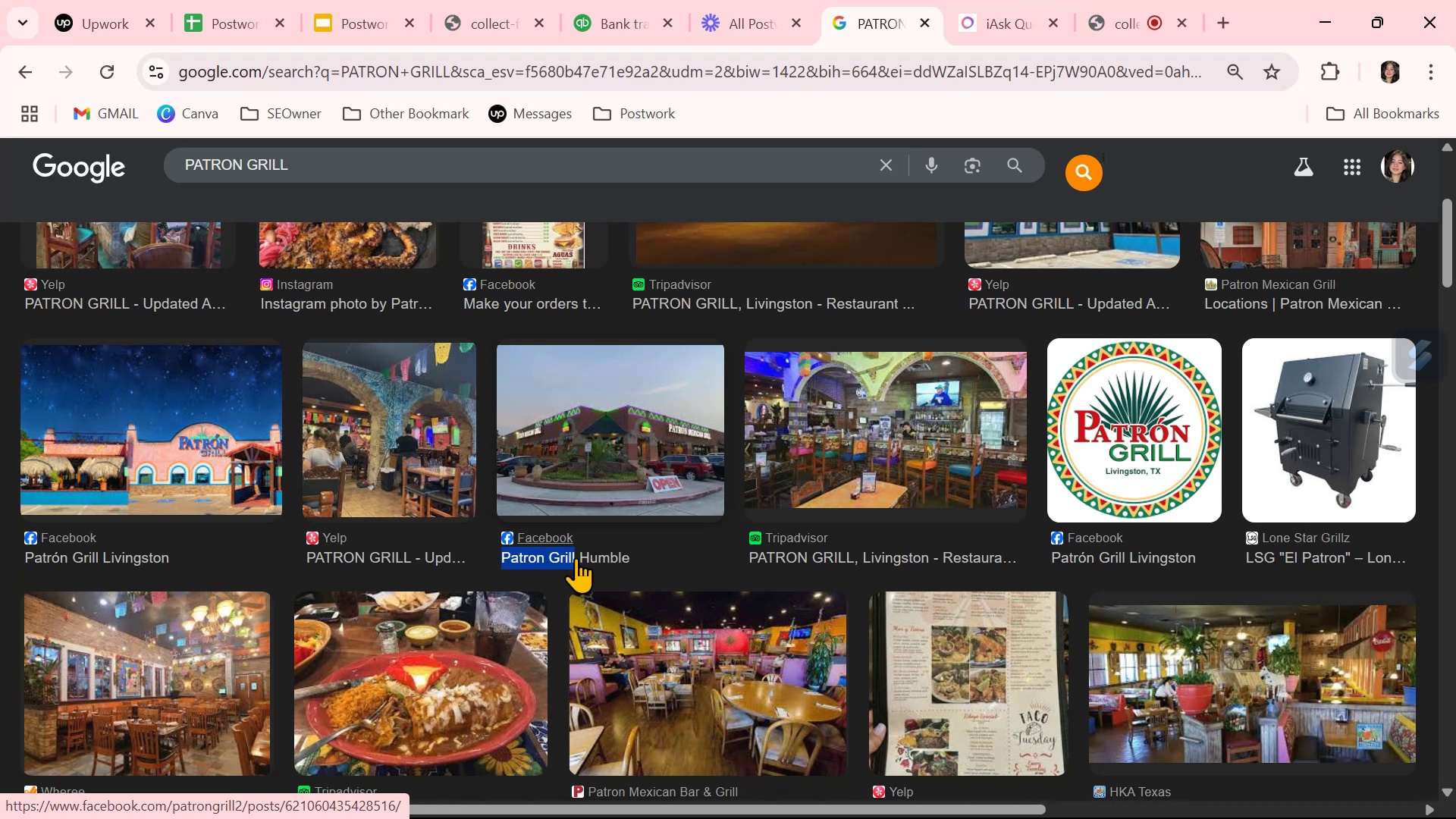 
key(Control+C)
 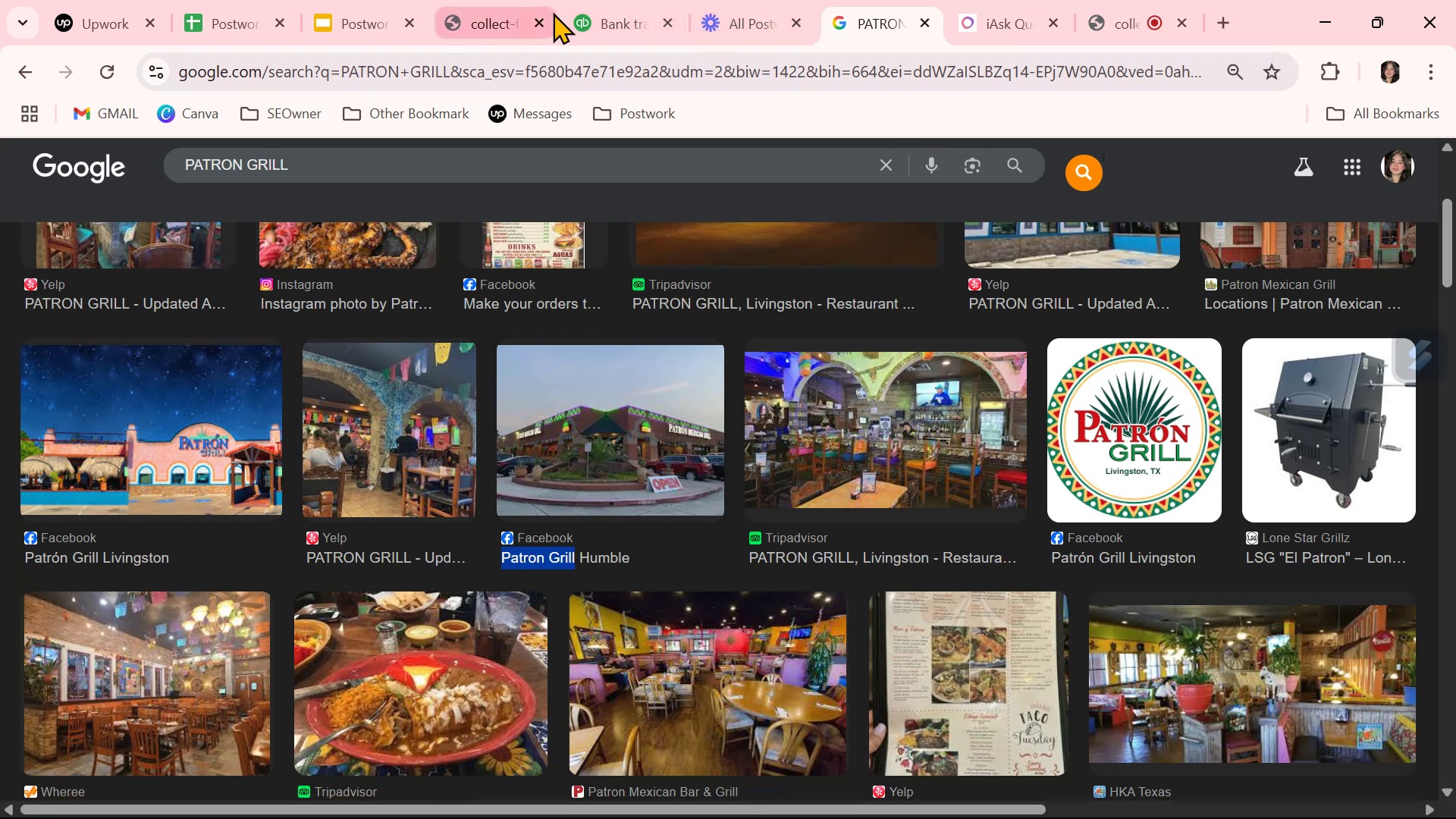 
left_click([605, 15])
 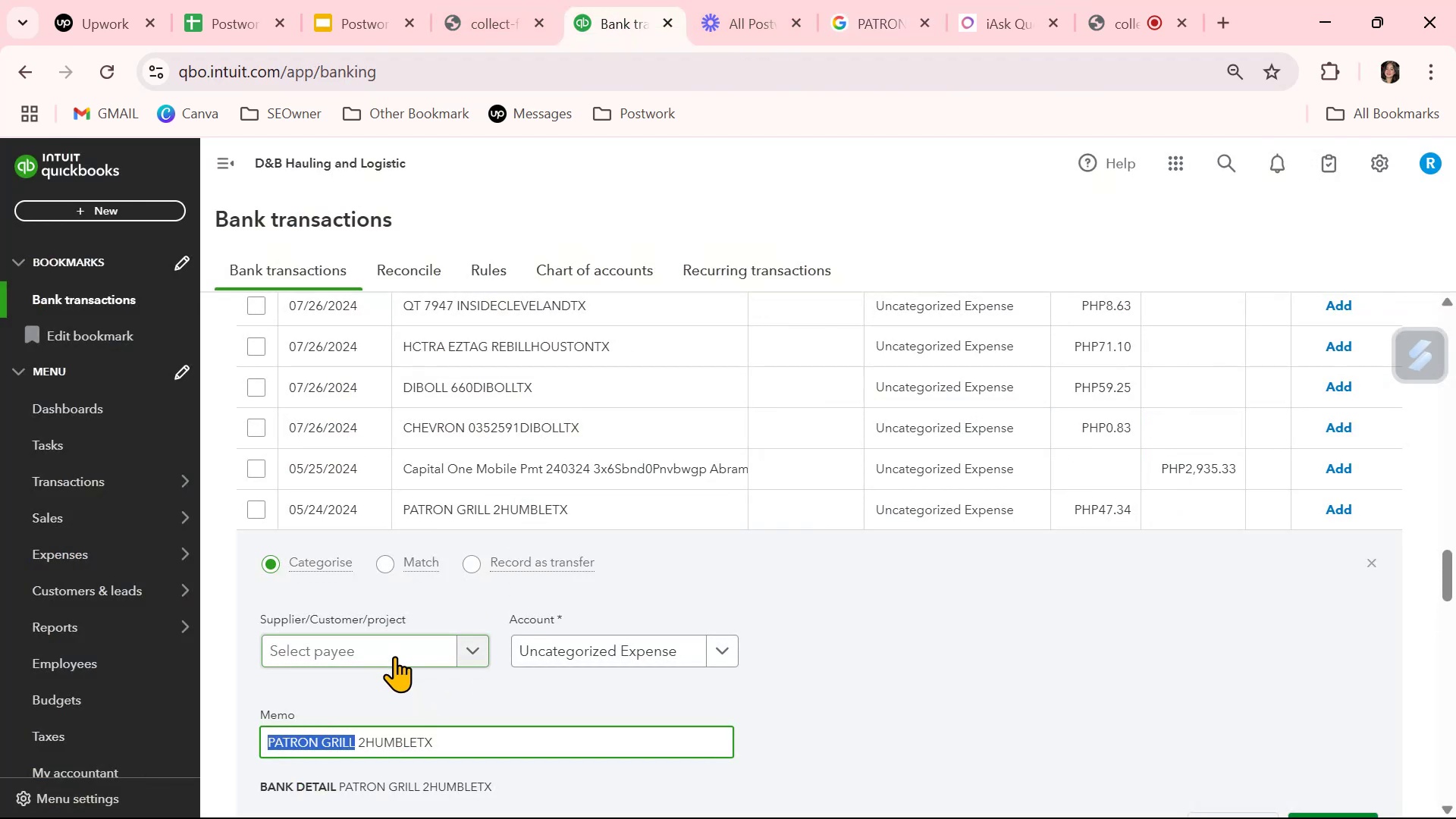 
scroll: coordinate [482, 726], scroll_direction: down, amount: 1.0
 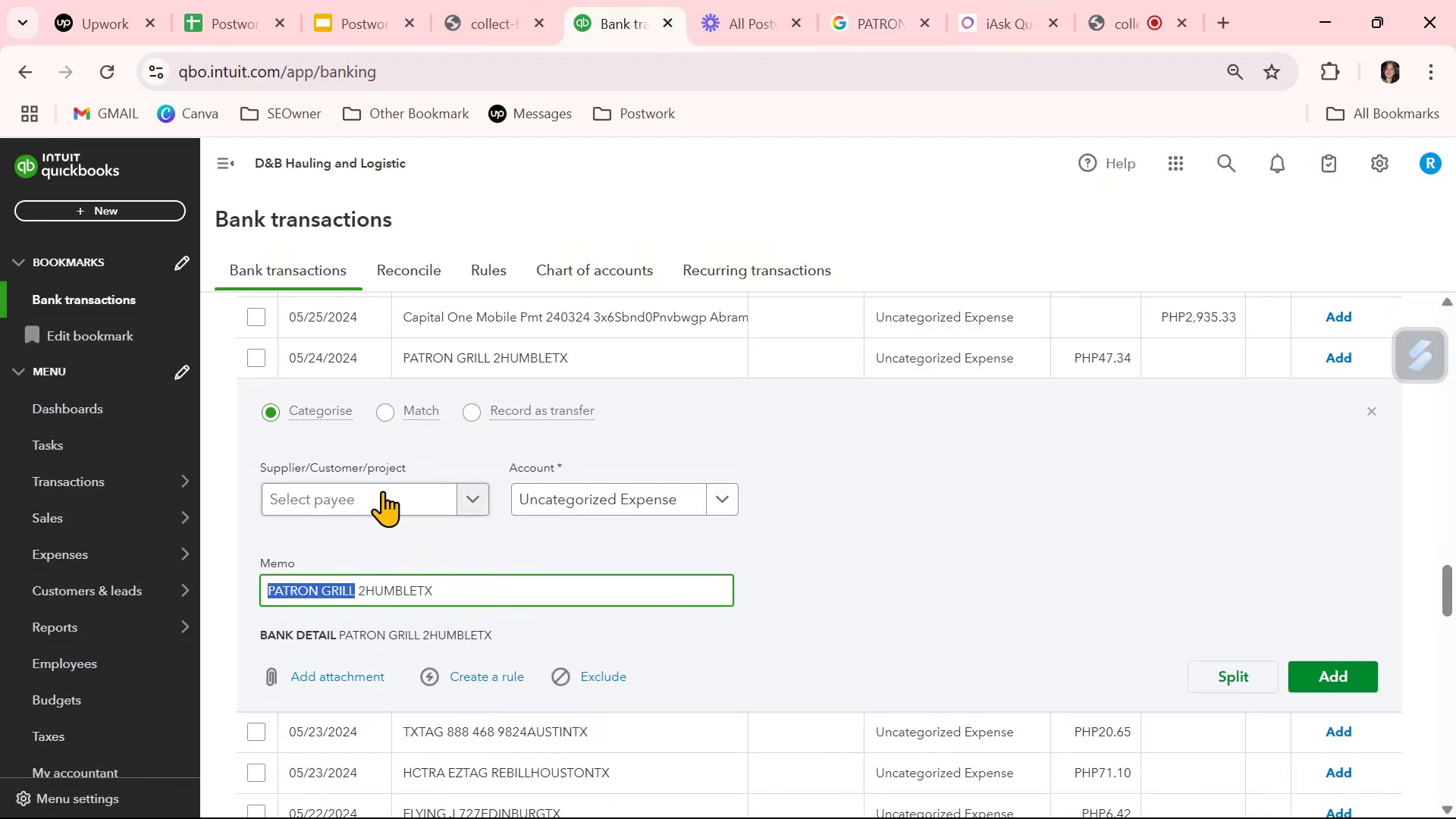 
left_click([382, 488])
 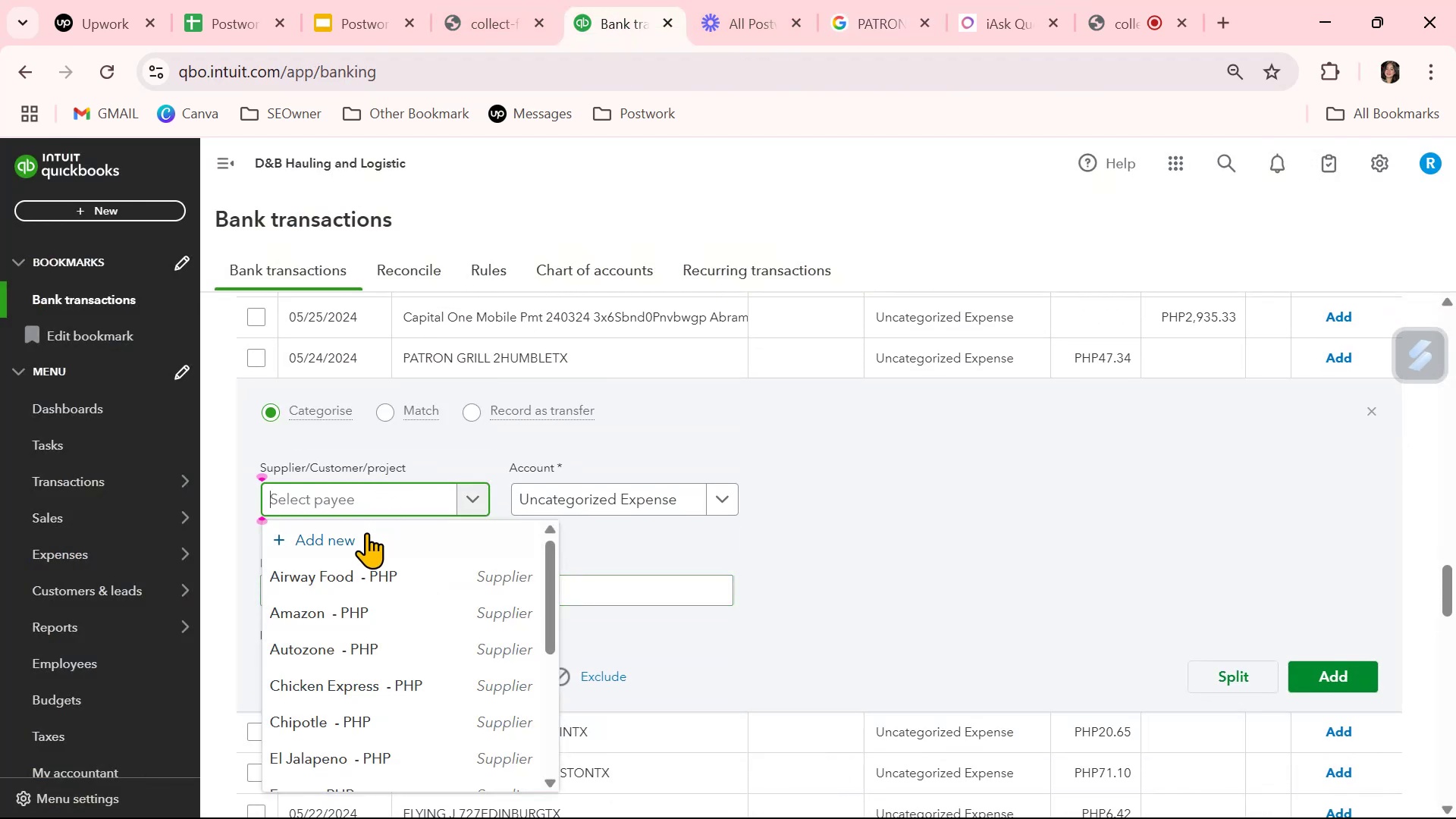 
left_click([363, 538])
 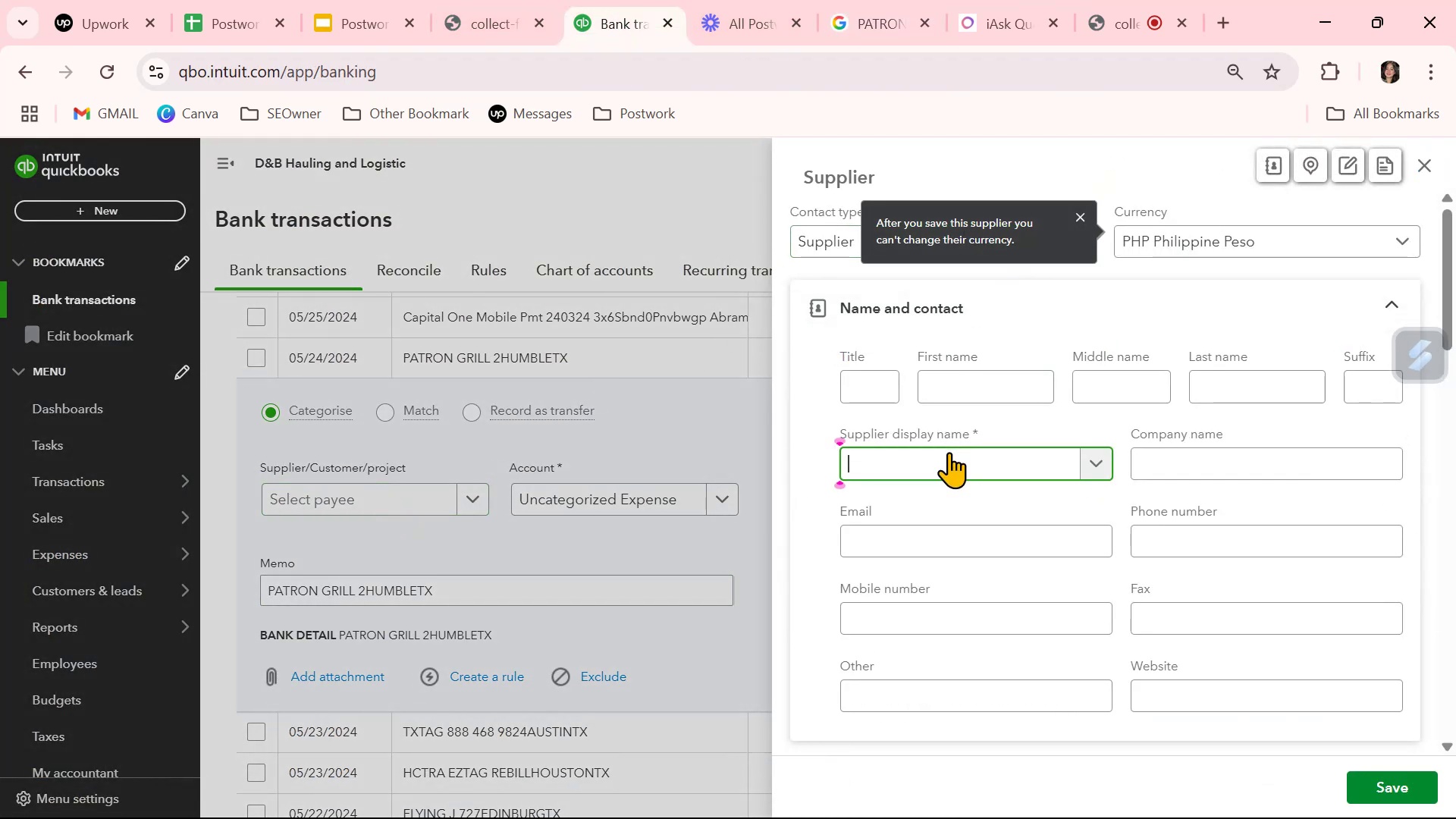 
left_click([946, 464])
 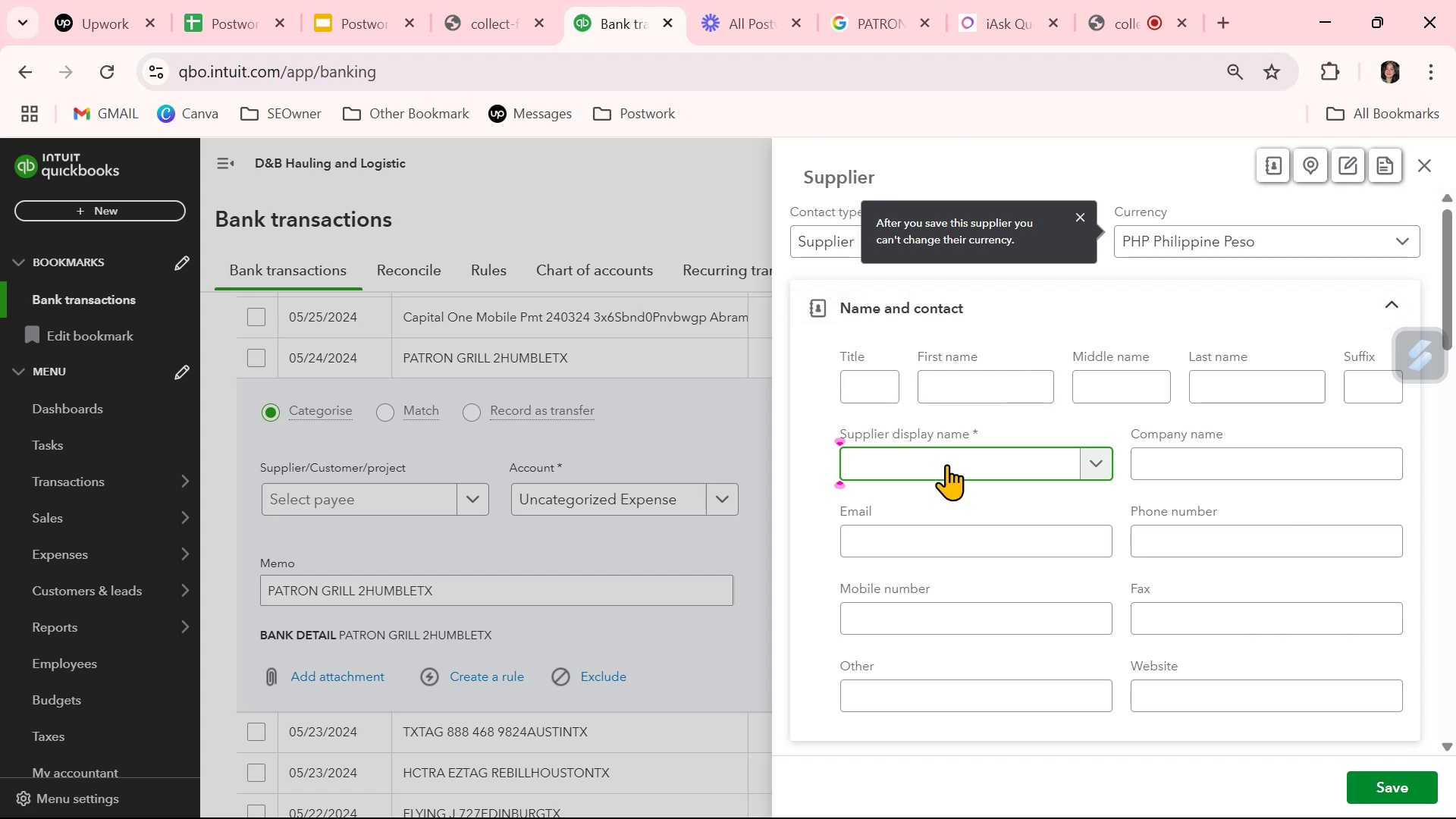 
key(Control+ControlLeft)
 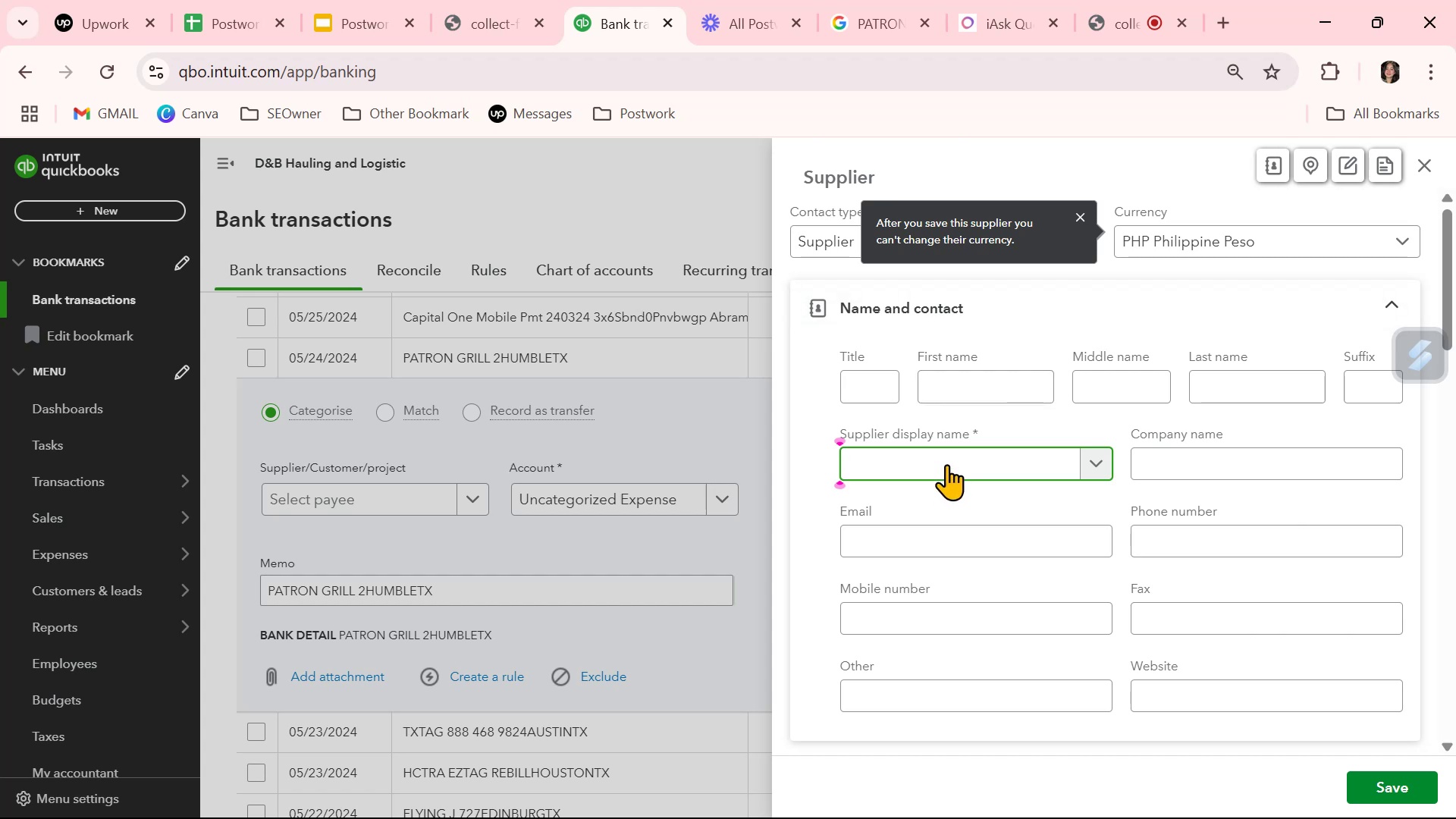 
key(Control+V)
 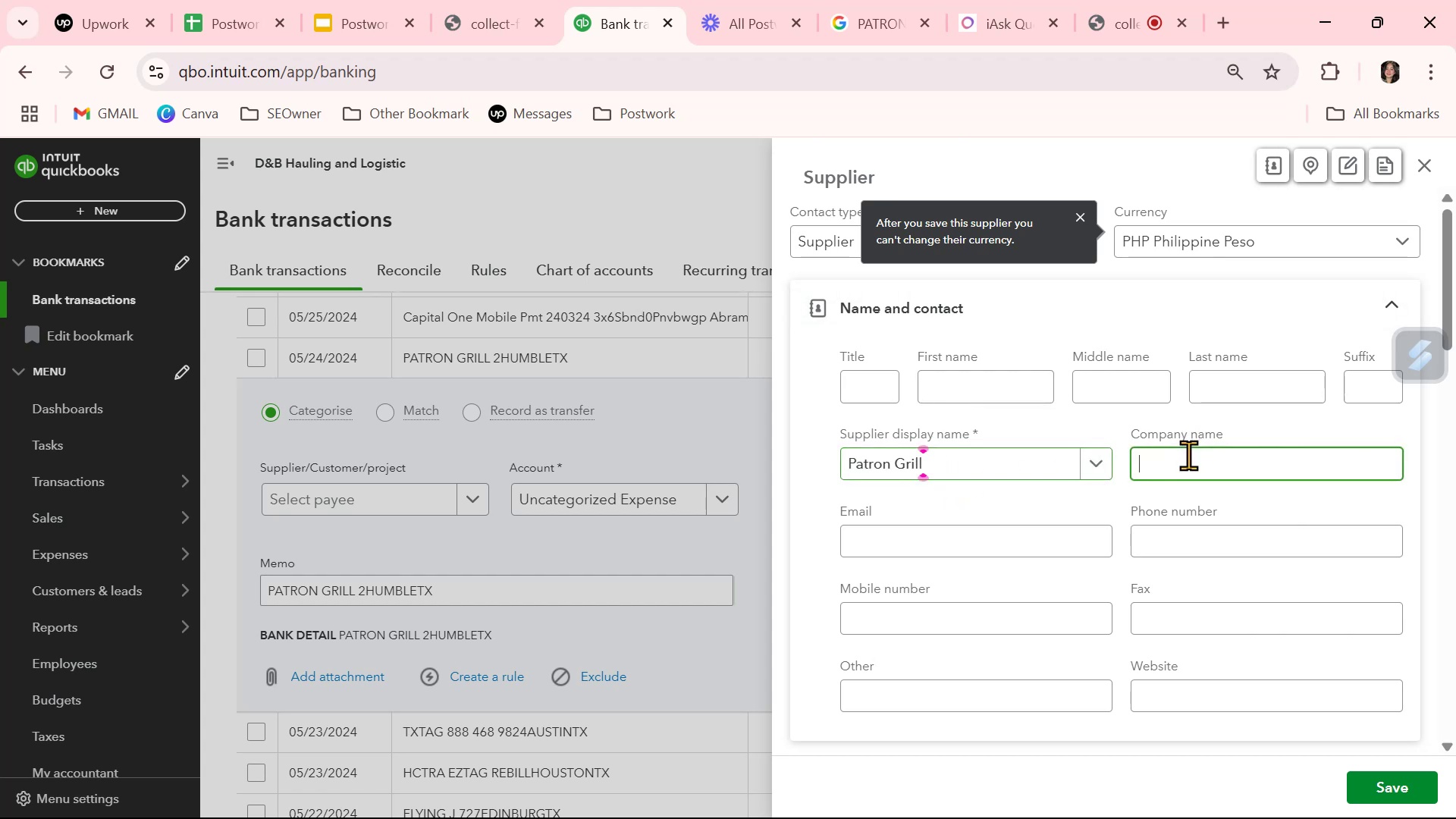 
key(Control+ControlLeft)
 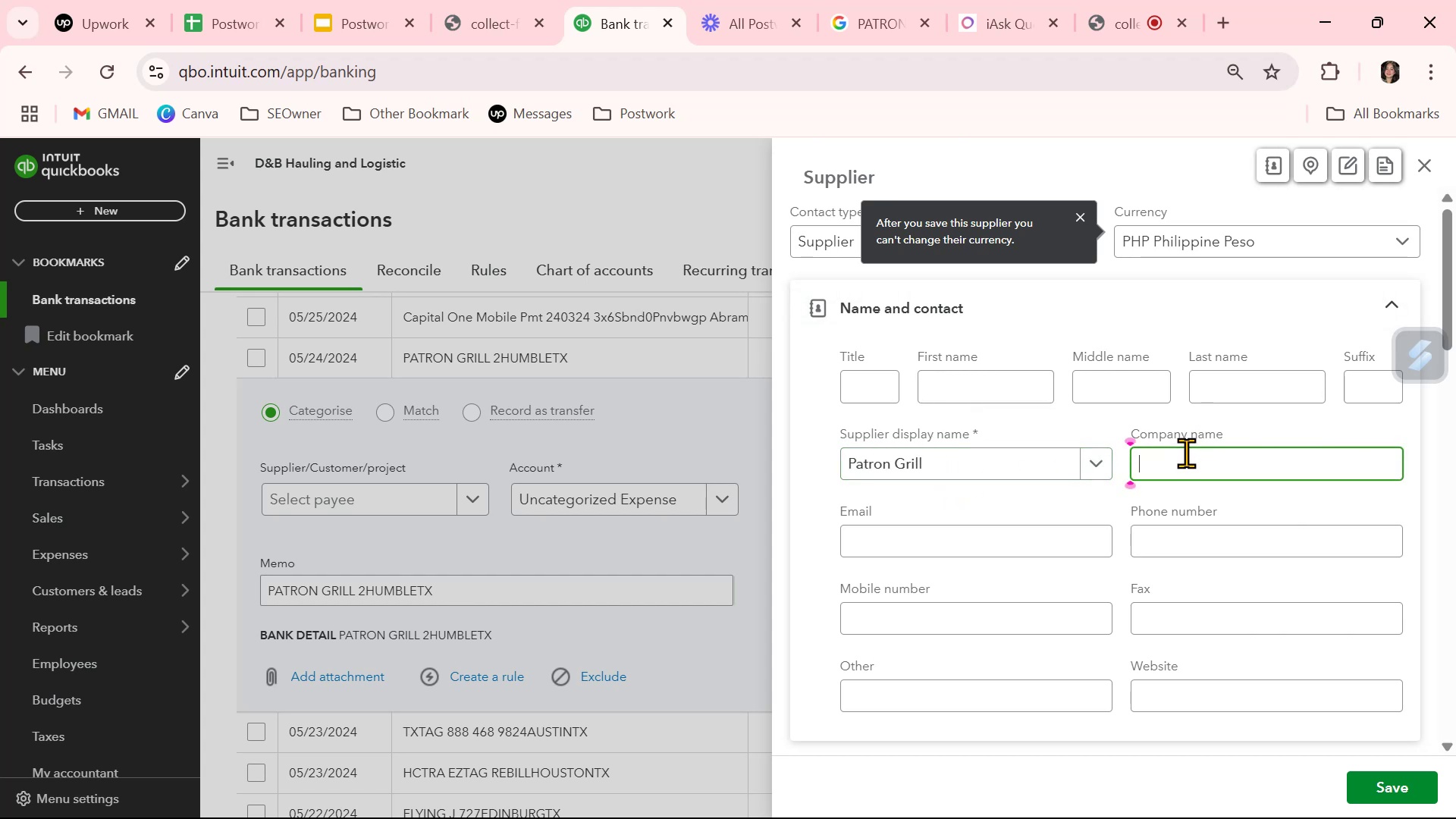 
key(Control+V)
 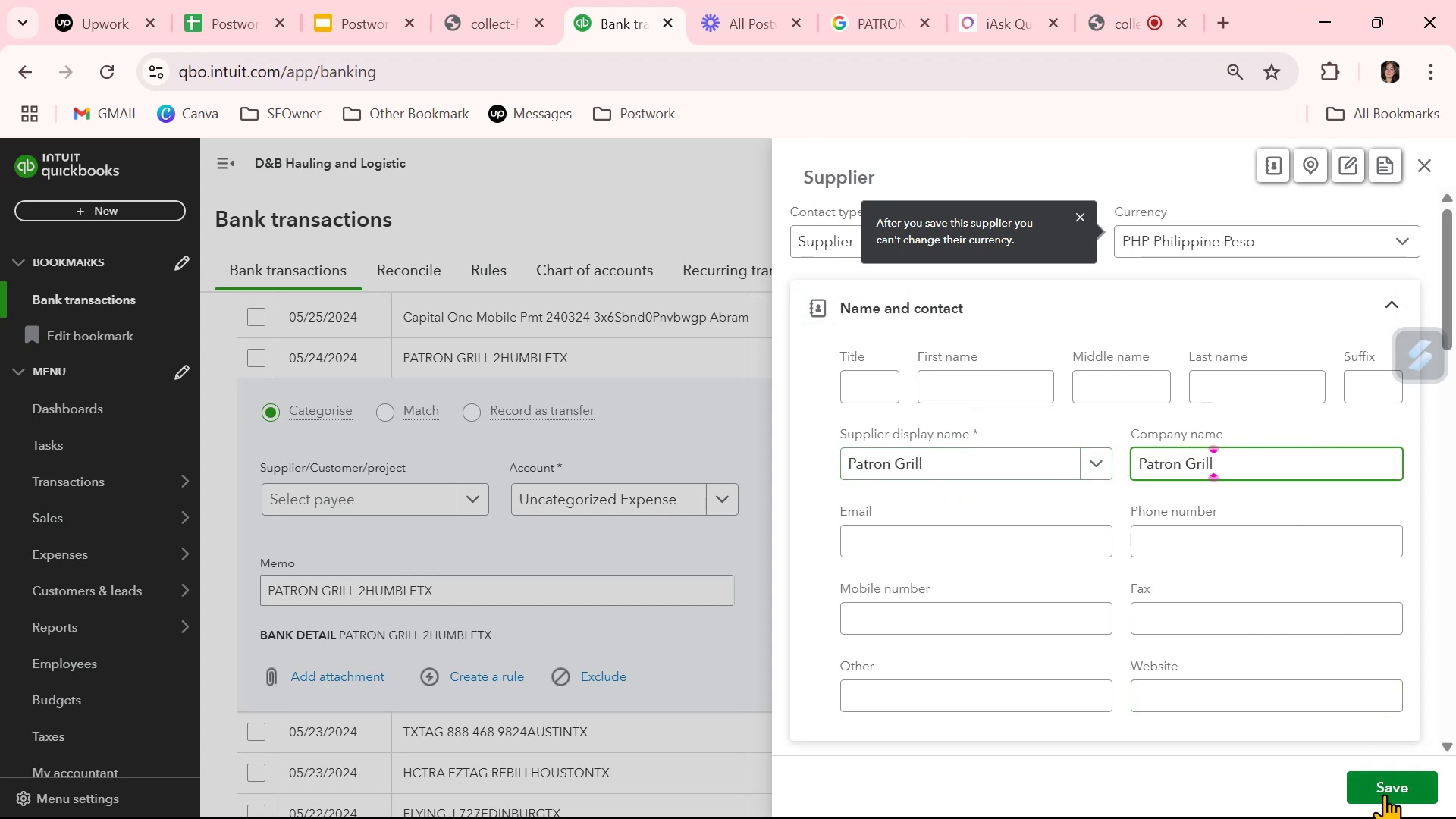 
left_click([1385, 793])
 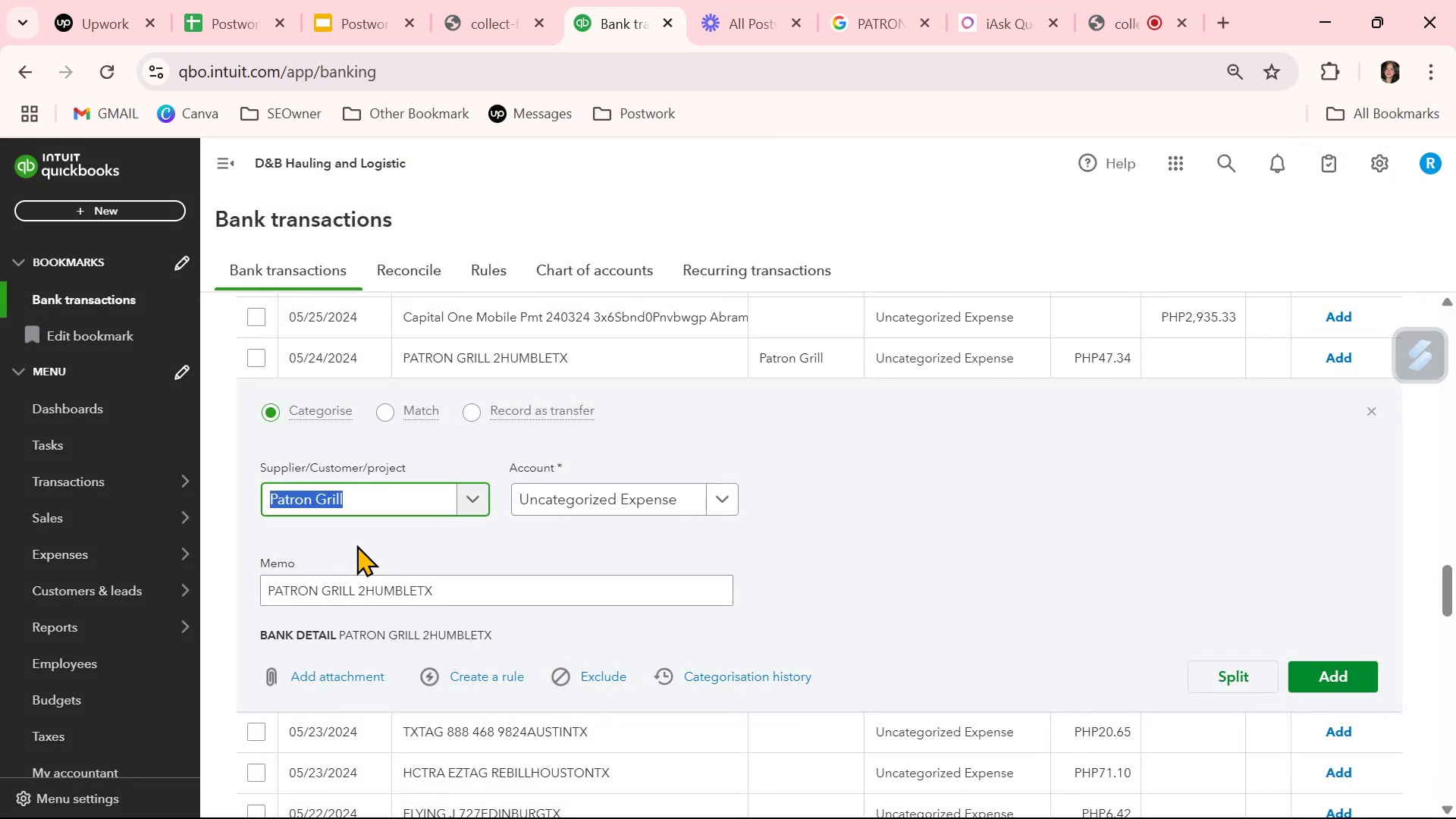 
double_click([405, 496])
 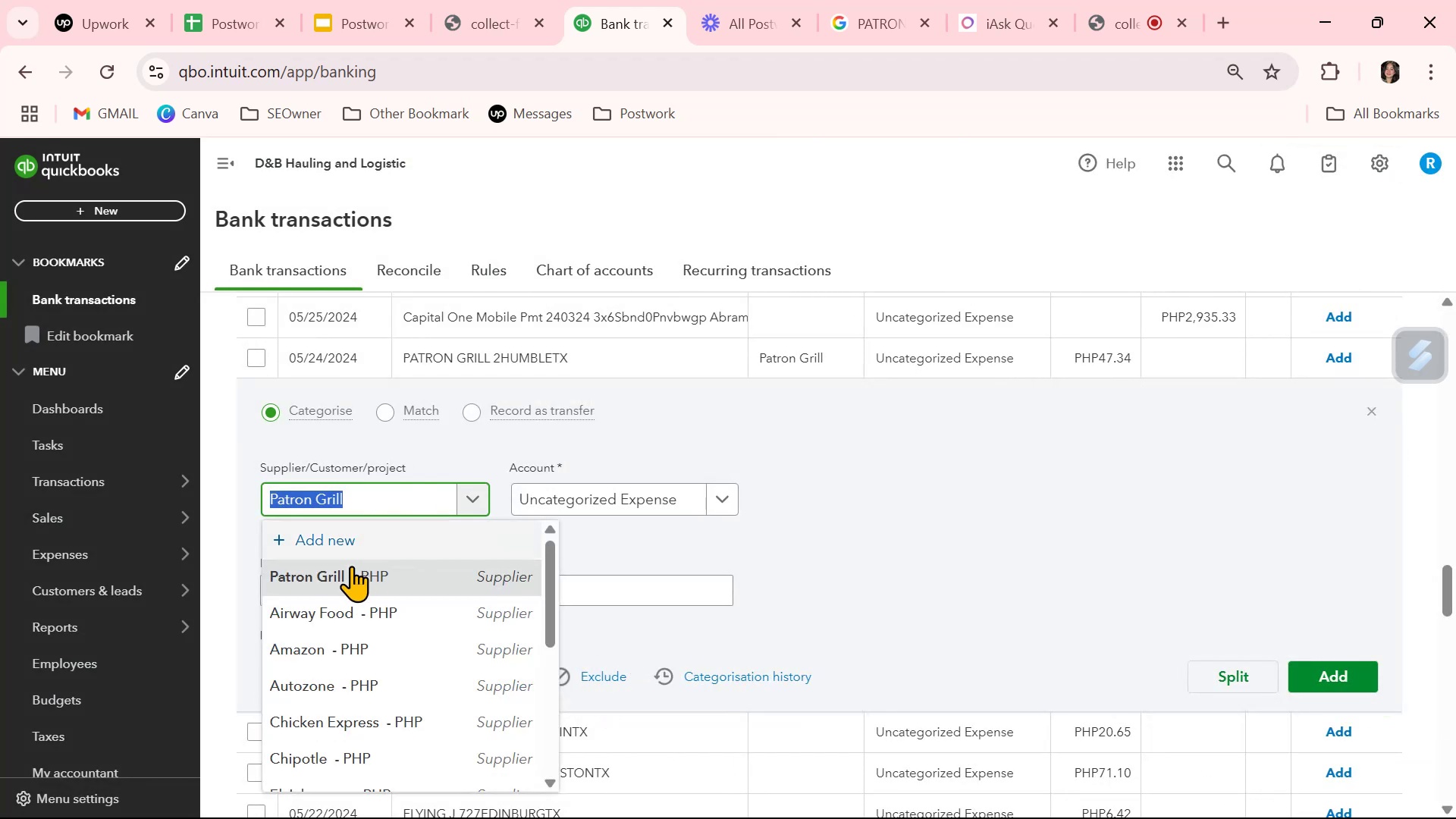 
left_click([350, 570])
 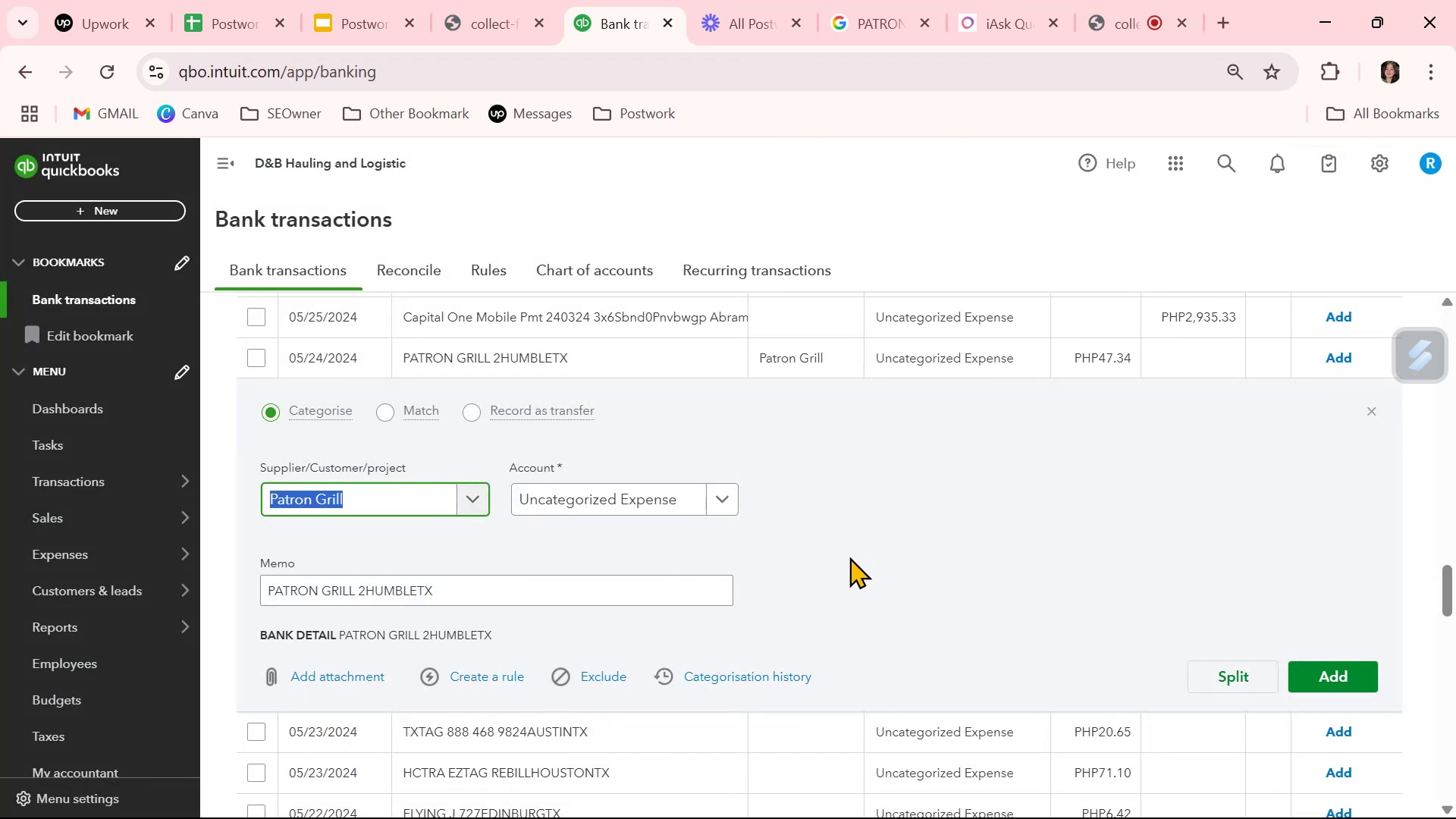 
left_click([877, 557])
 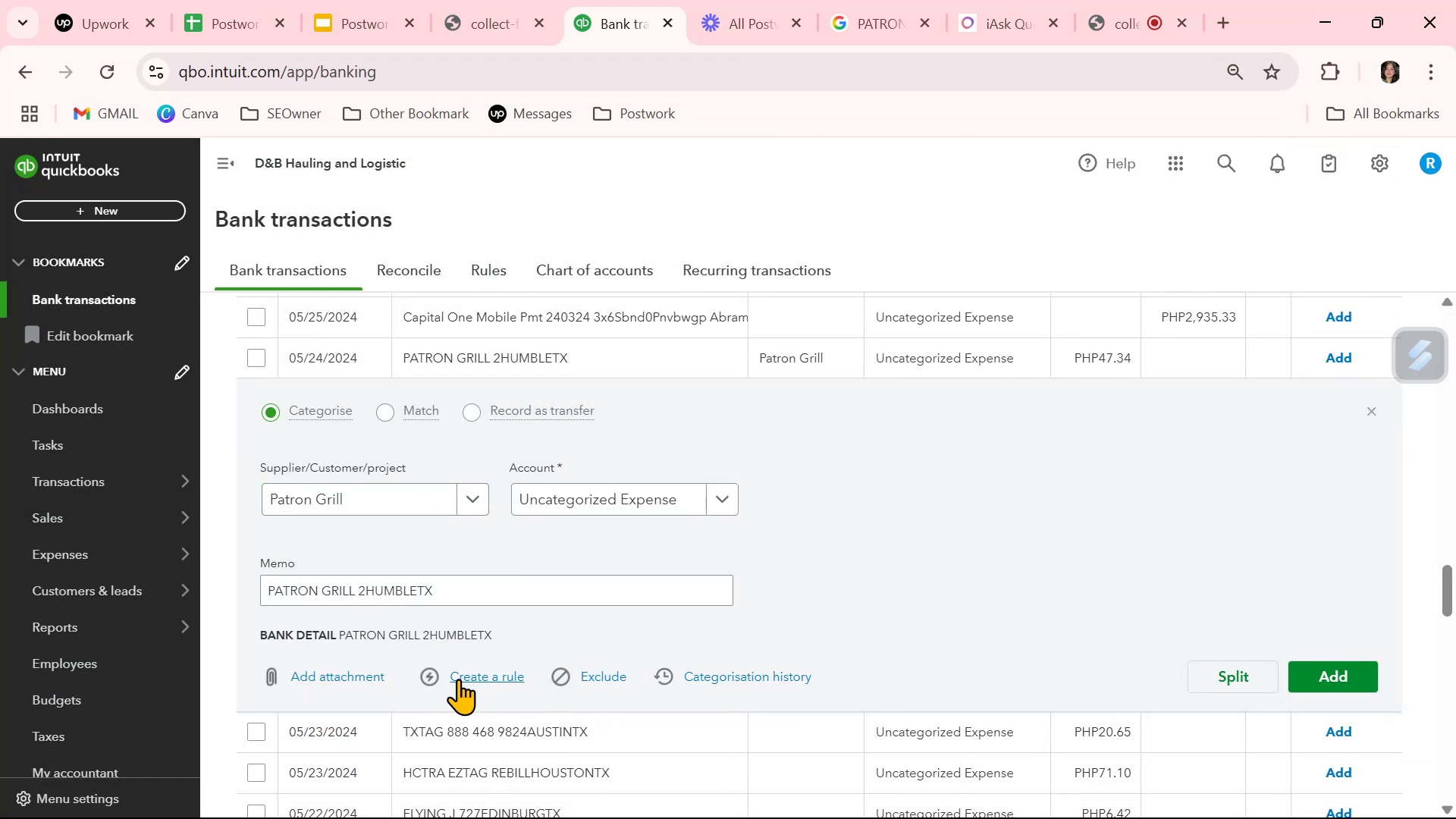 
left_click([465, 677])
 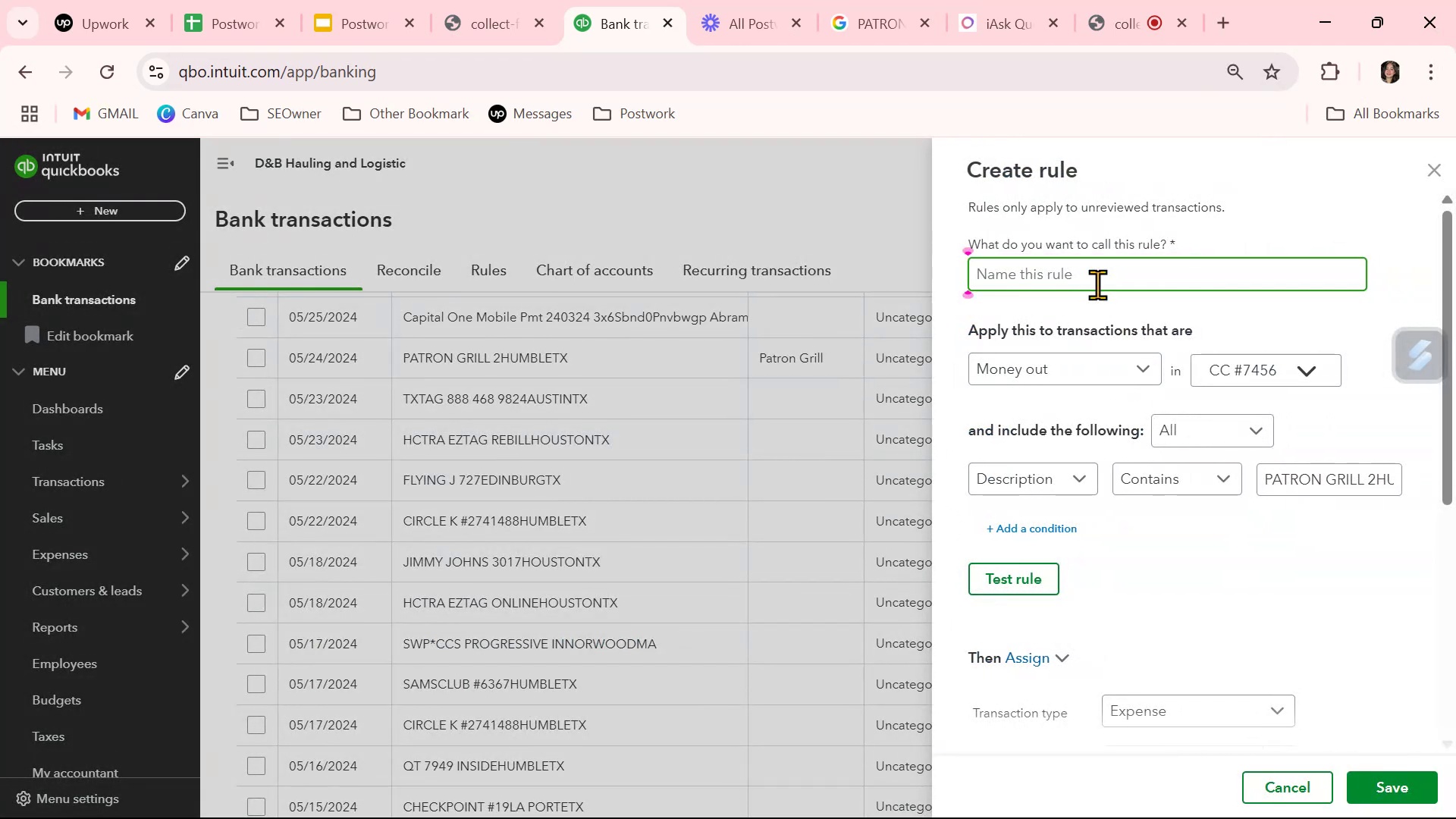 
key(Control+ControlLeft)
 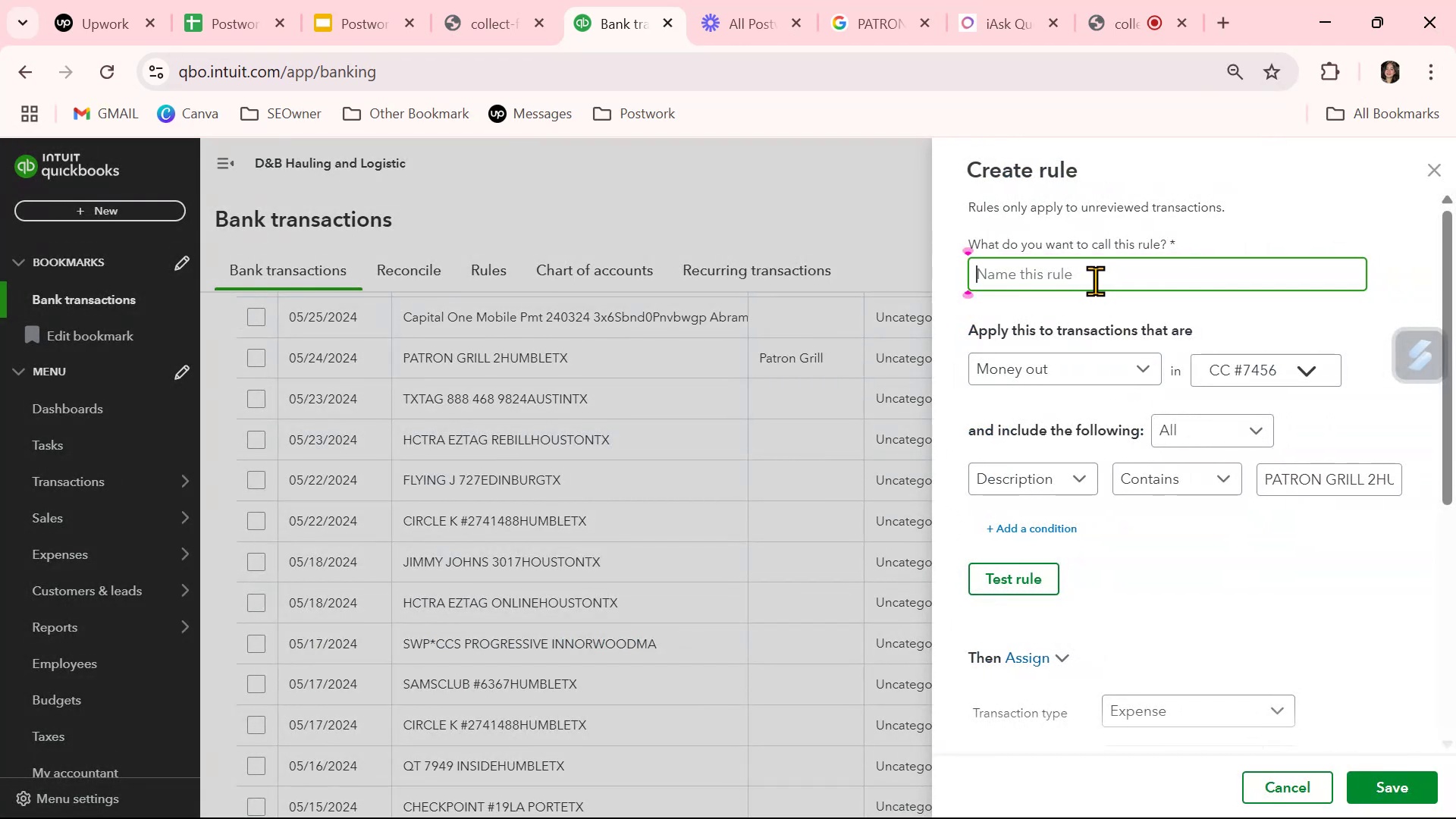 
key(Control+V)
 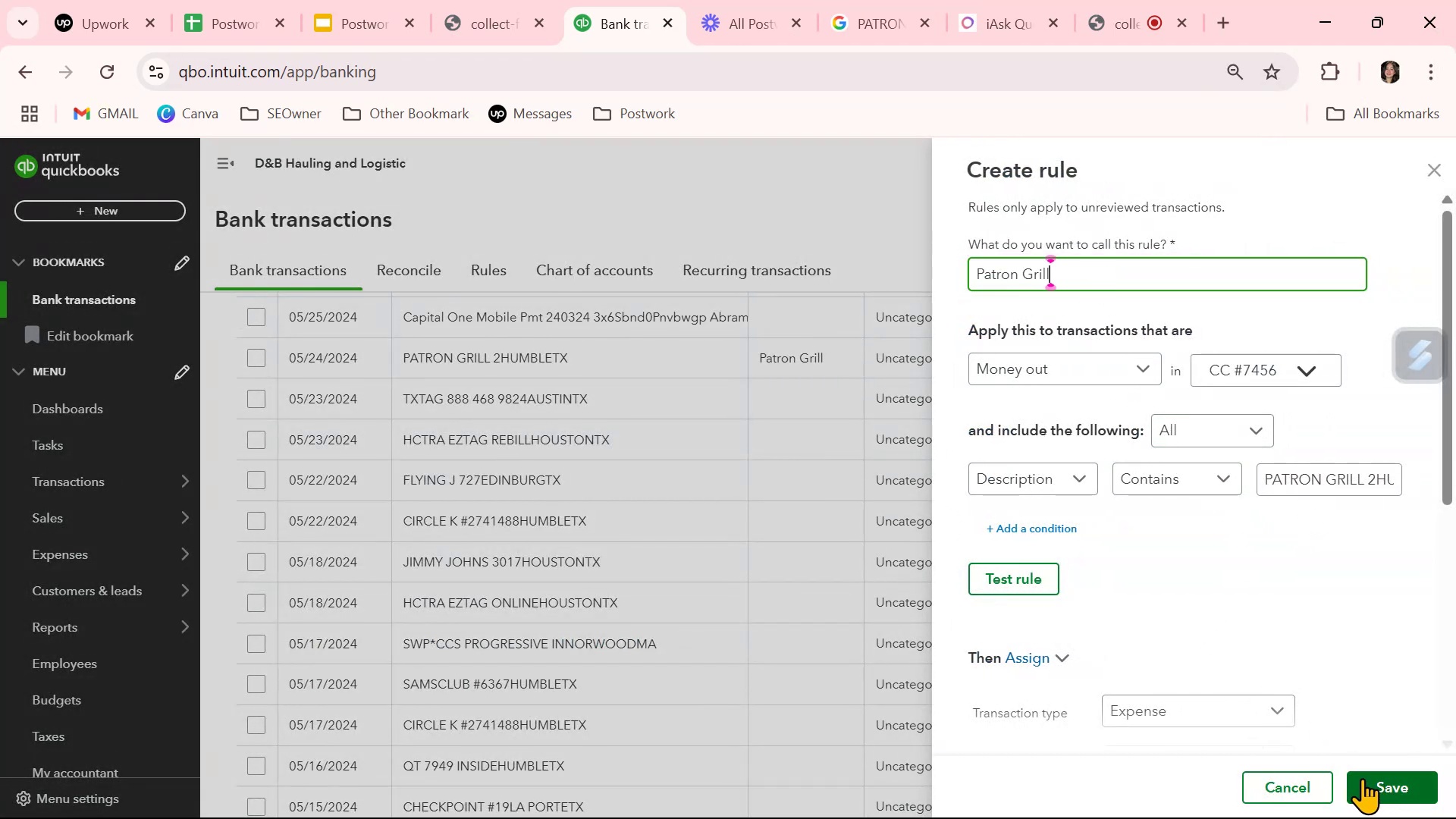 
left_click([1015, 579])
 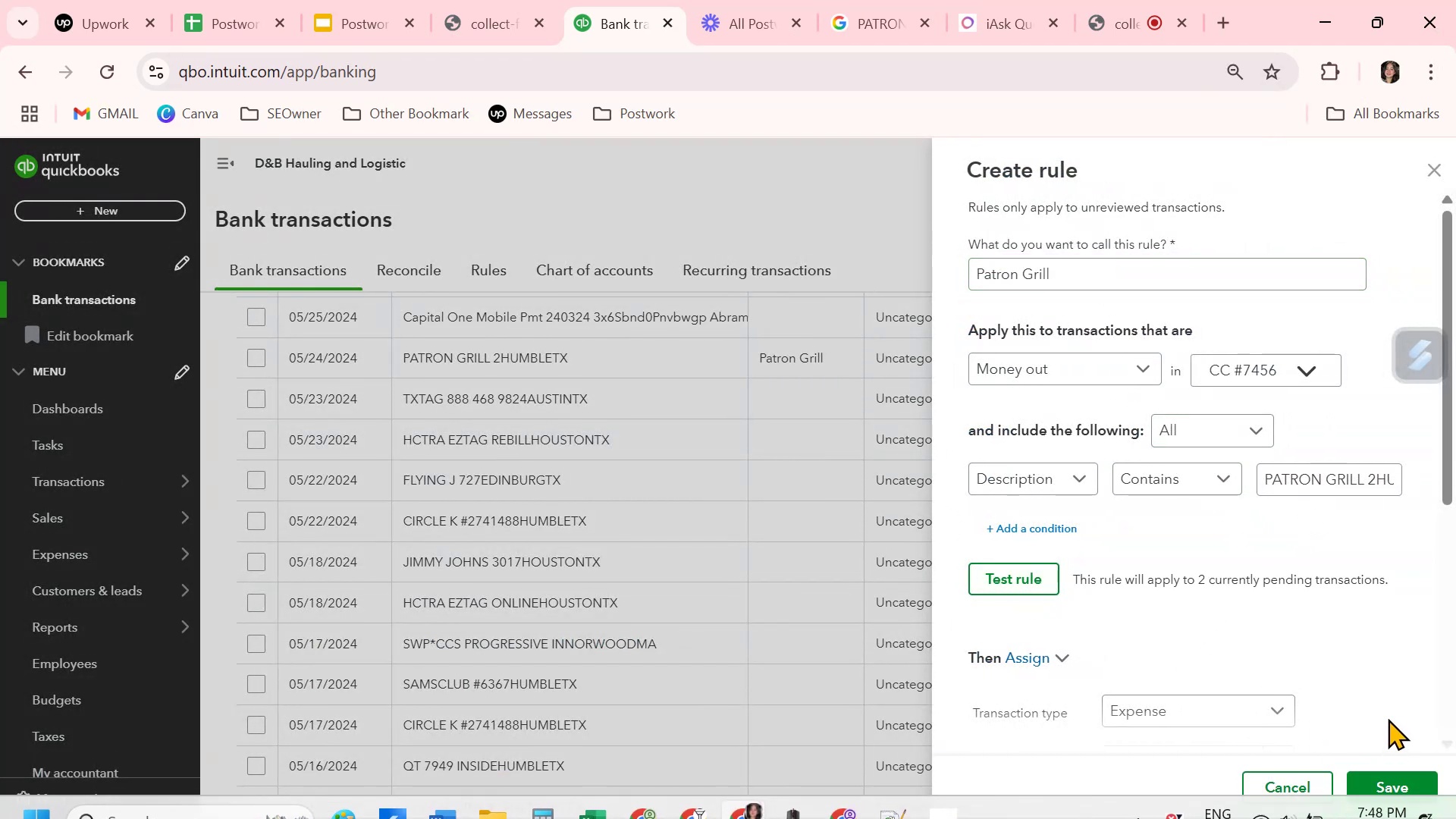 
left_click([1395, 789])
 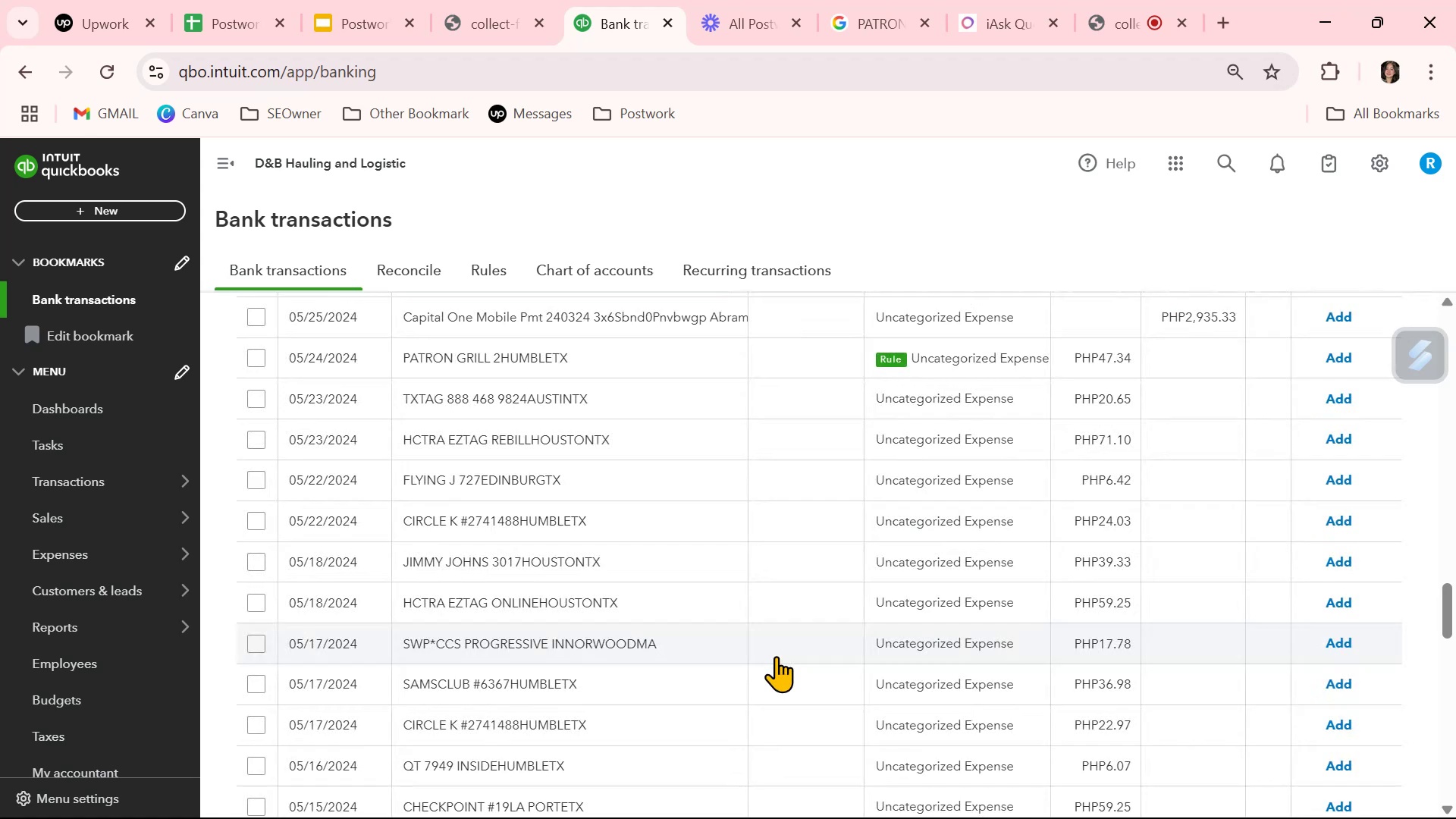 
left_click([930, 359])
 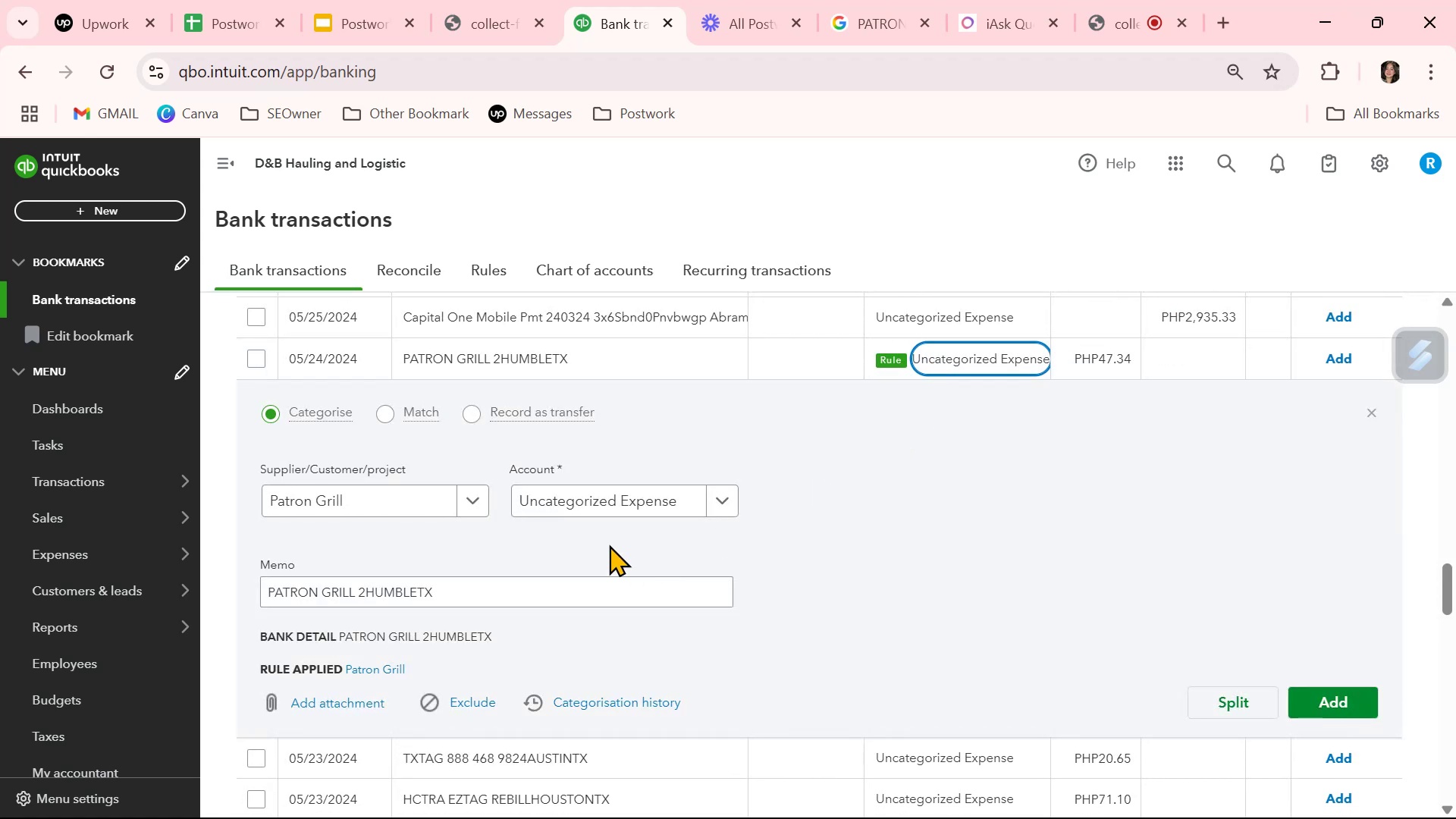 
left_click([610, 501])
 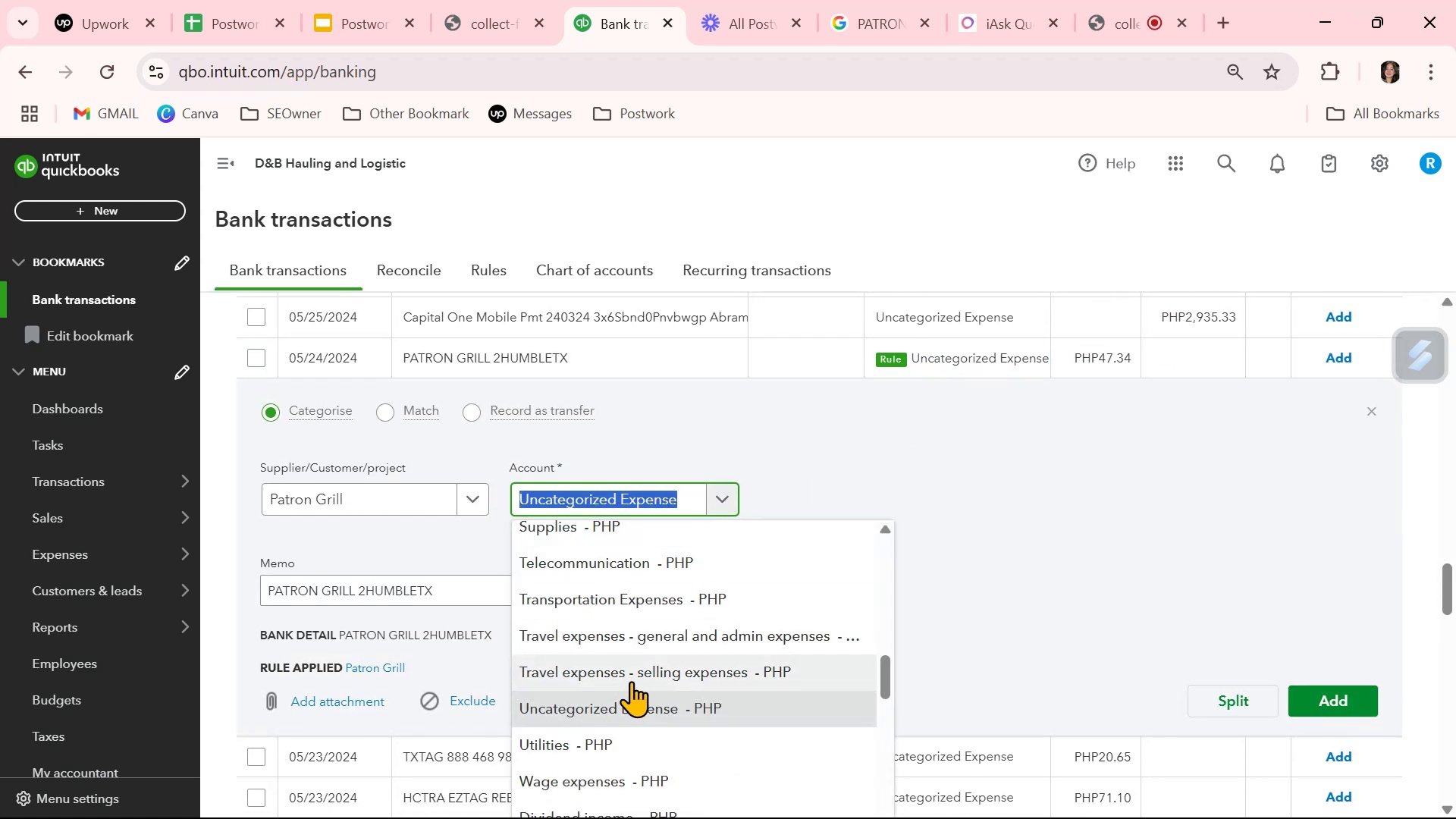 
type(mea)
 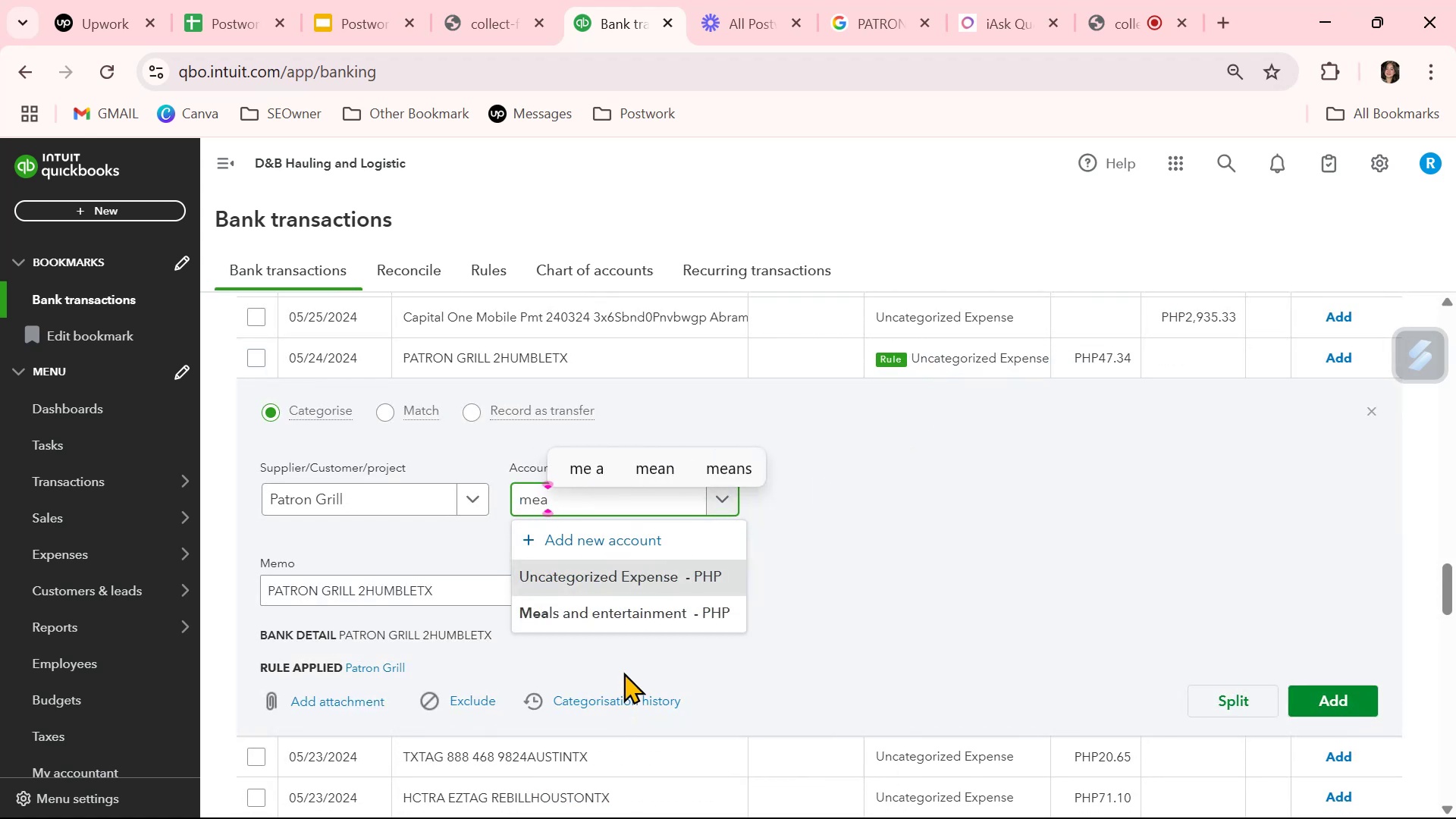 
left_click([624, 607])
 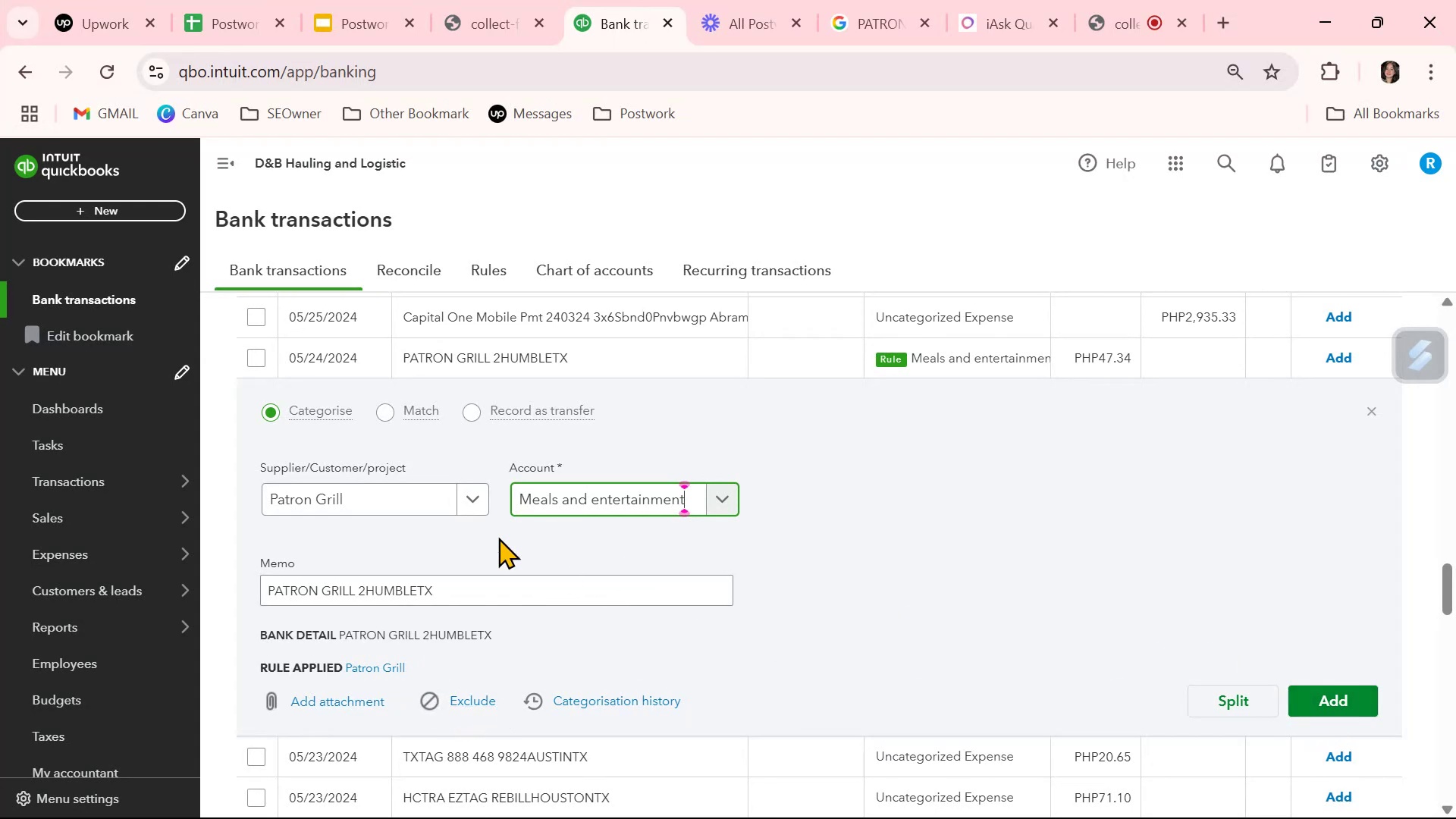 
wait(7.93)
 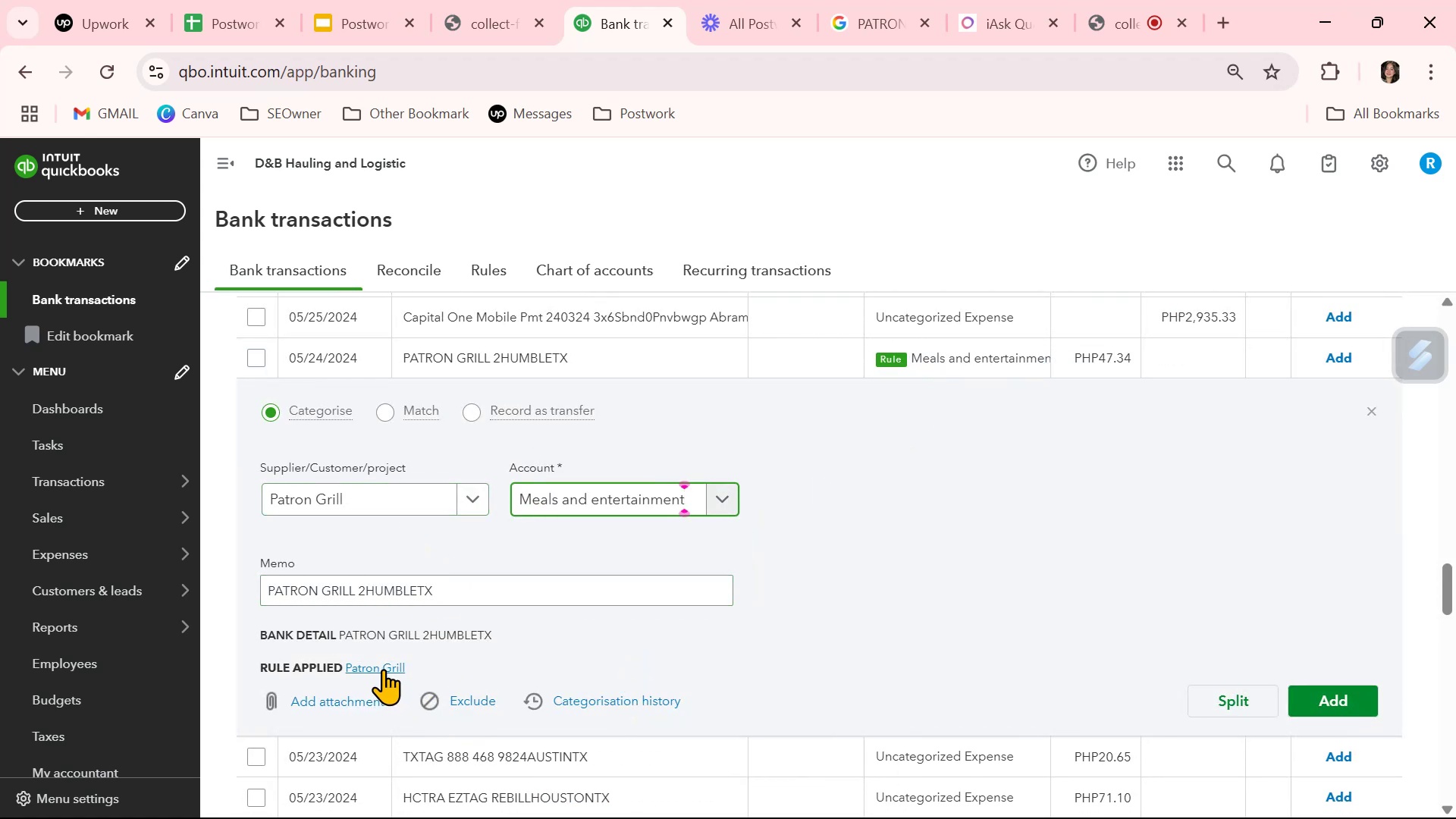 
left_click([1370, 414])
 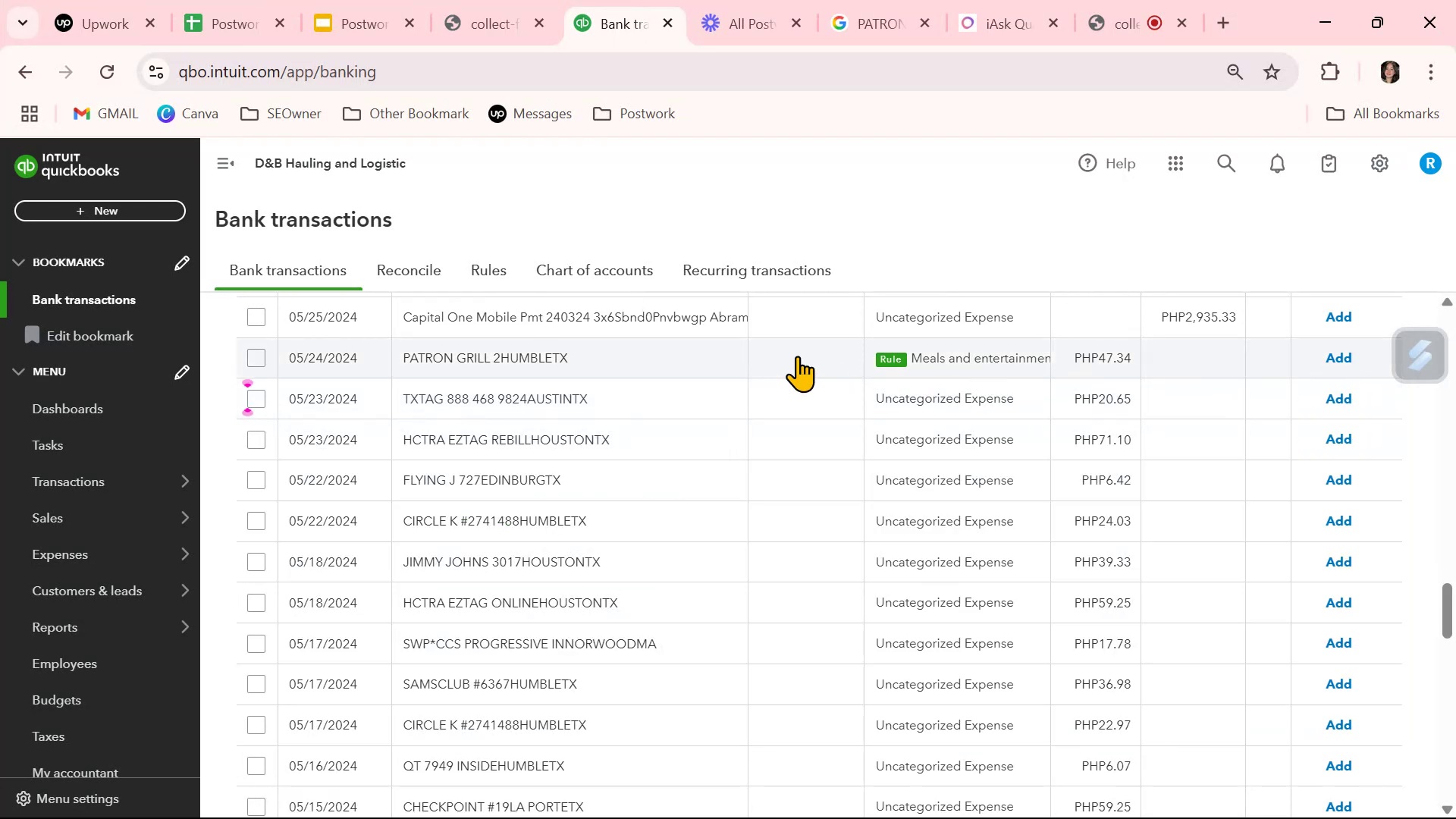 
left_click([765, 362])
 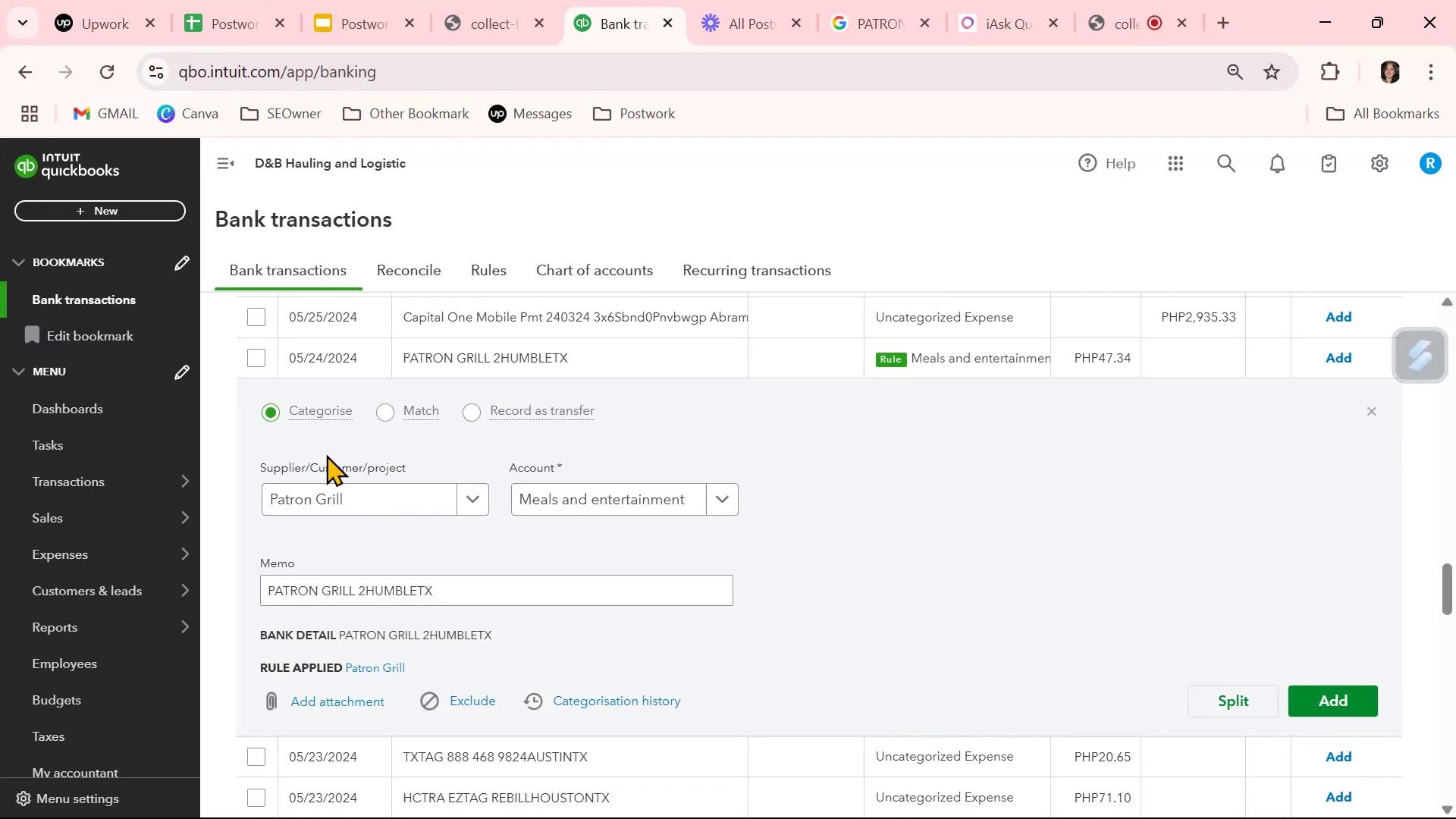 
left_click([333, 499])
 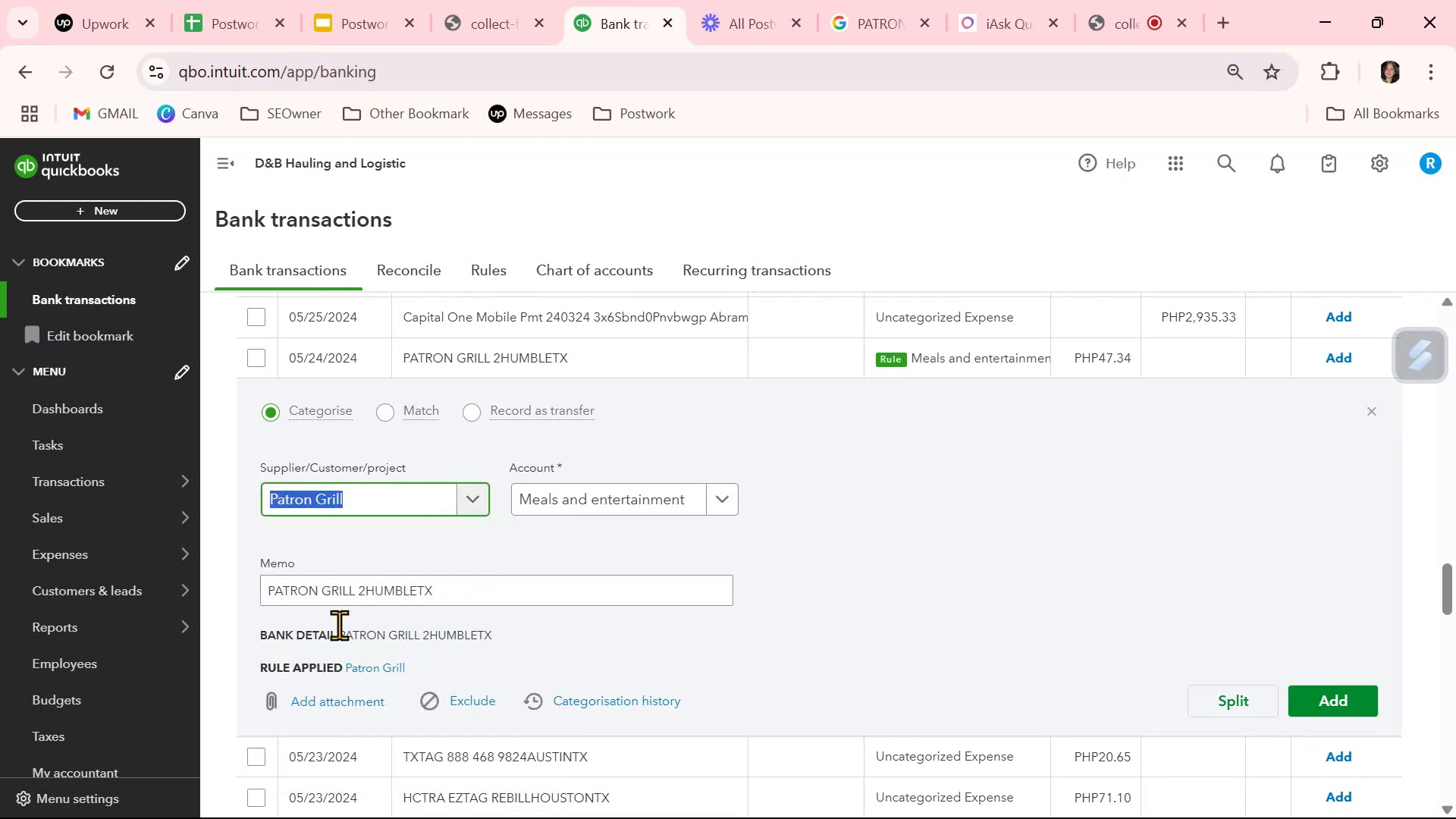 
left_click([837, 544])
 